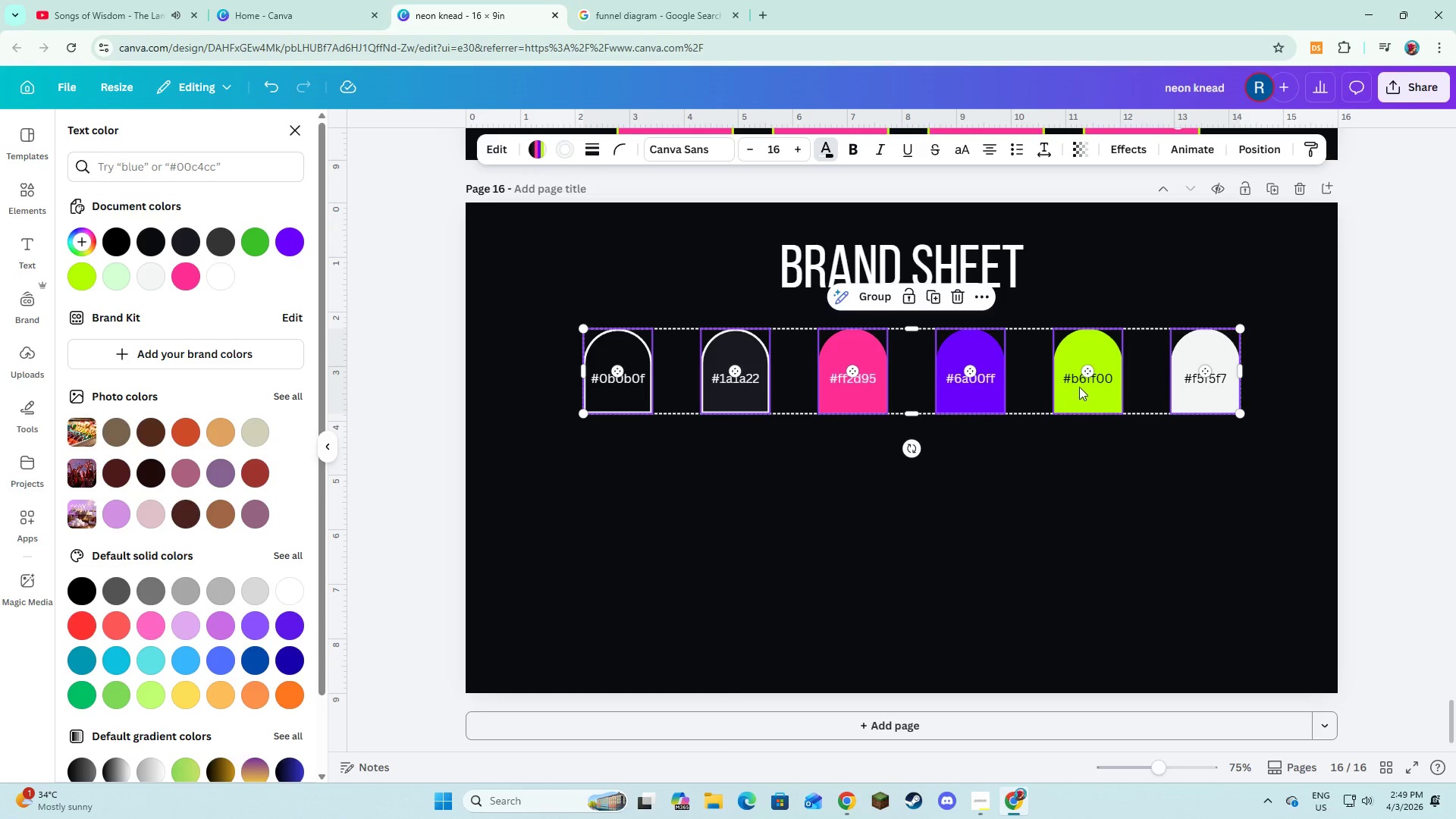 
hold_key(key=ShiftLeft, duration=0.53)
 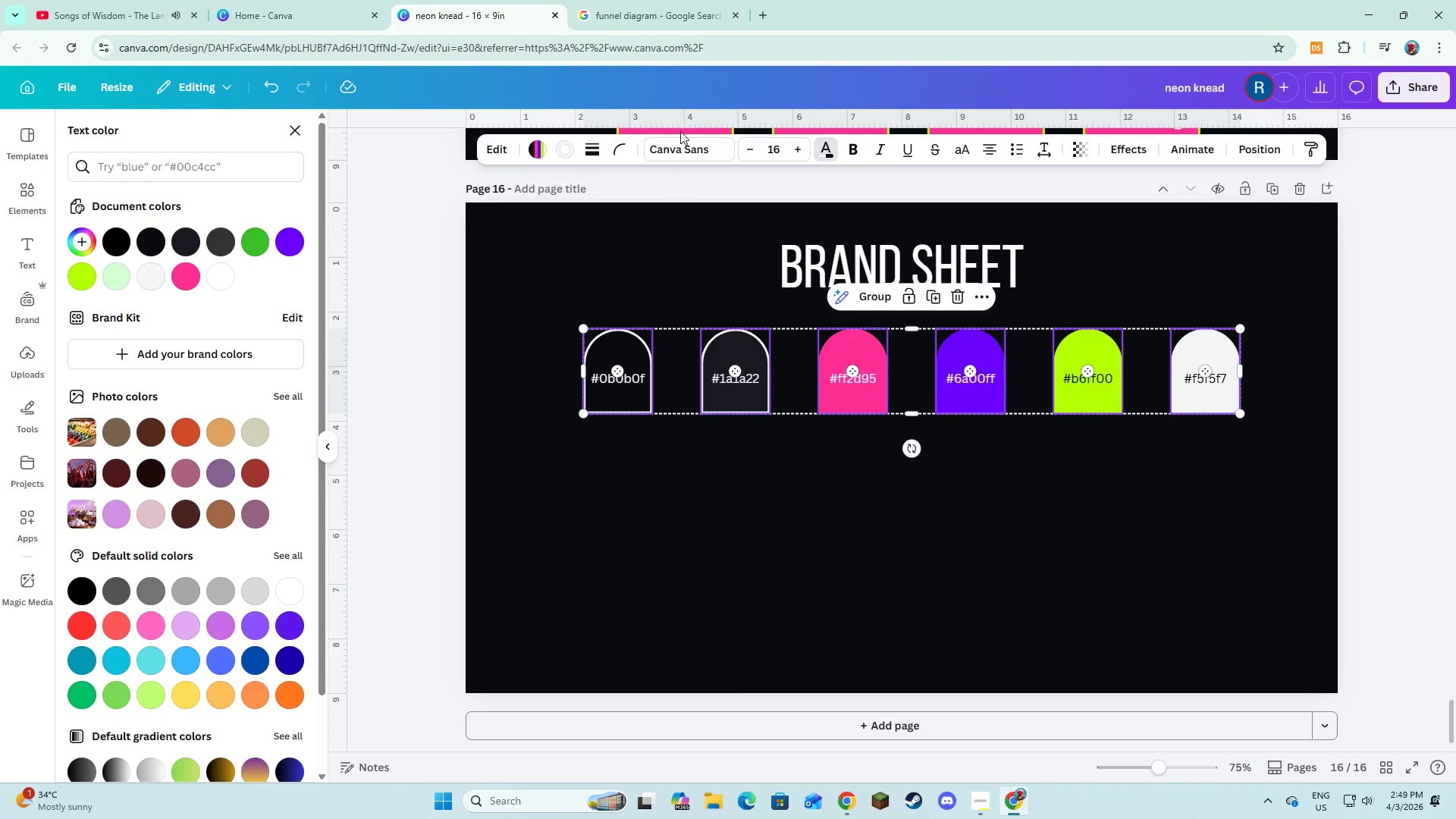 
left_click([680, 131])
 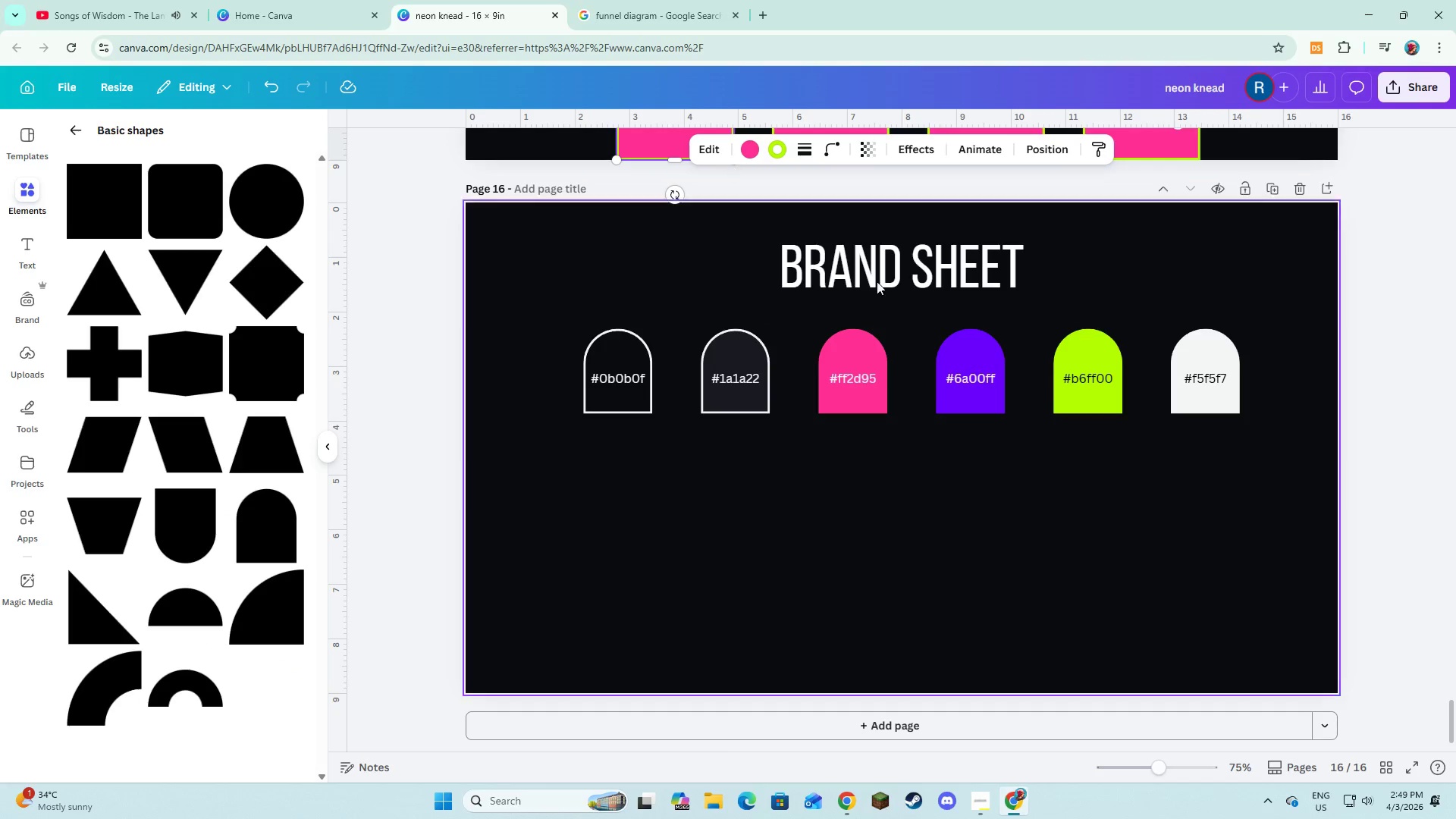 
hold_key(key=ShiftLeft, duration=1.52)
left_click([617, 375])
 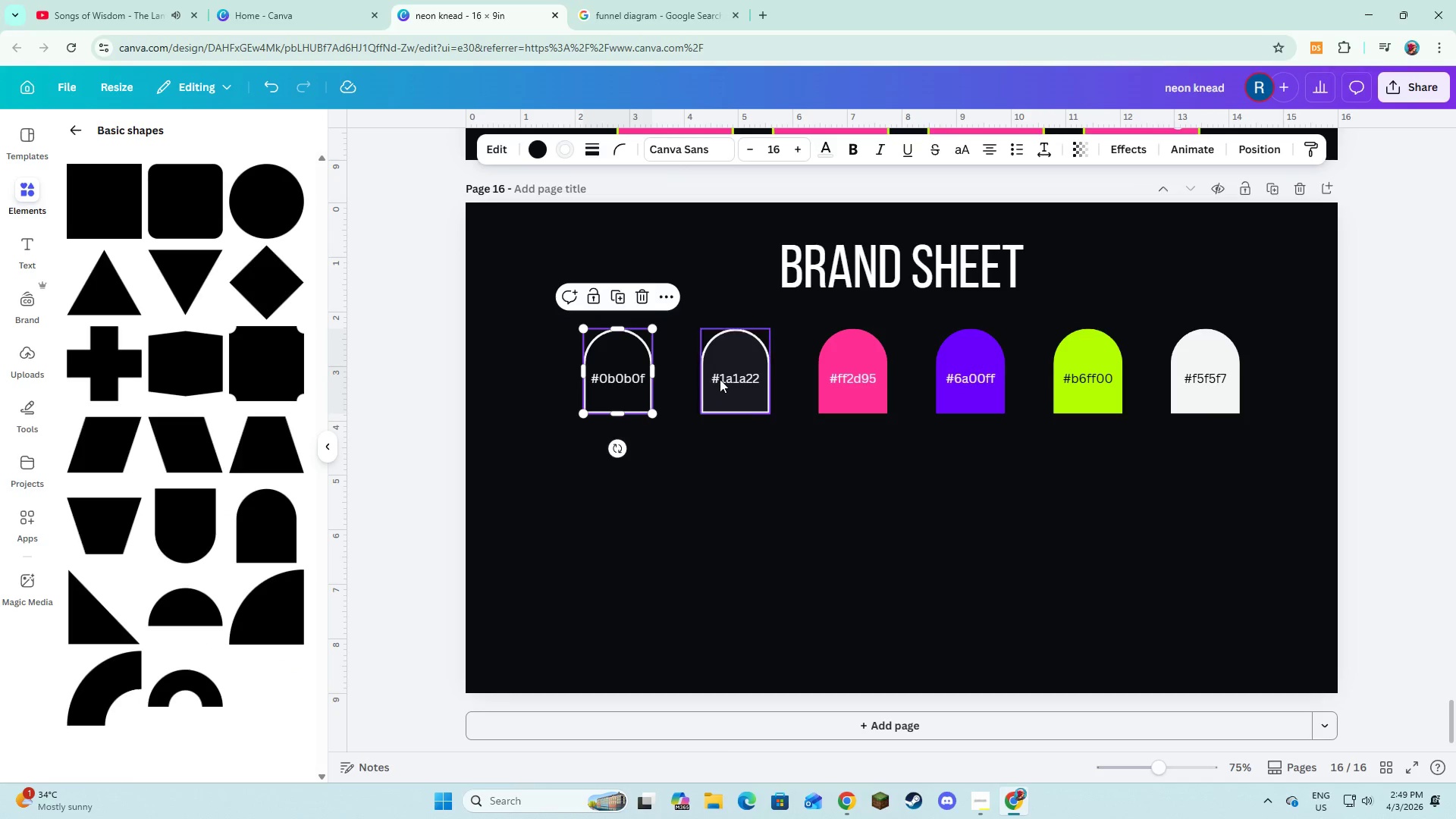 
double_click([720, 379])
 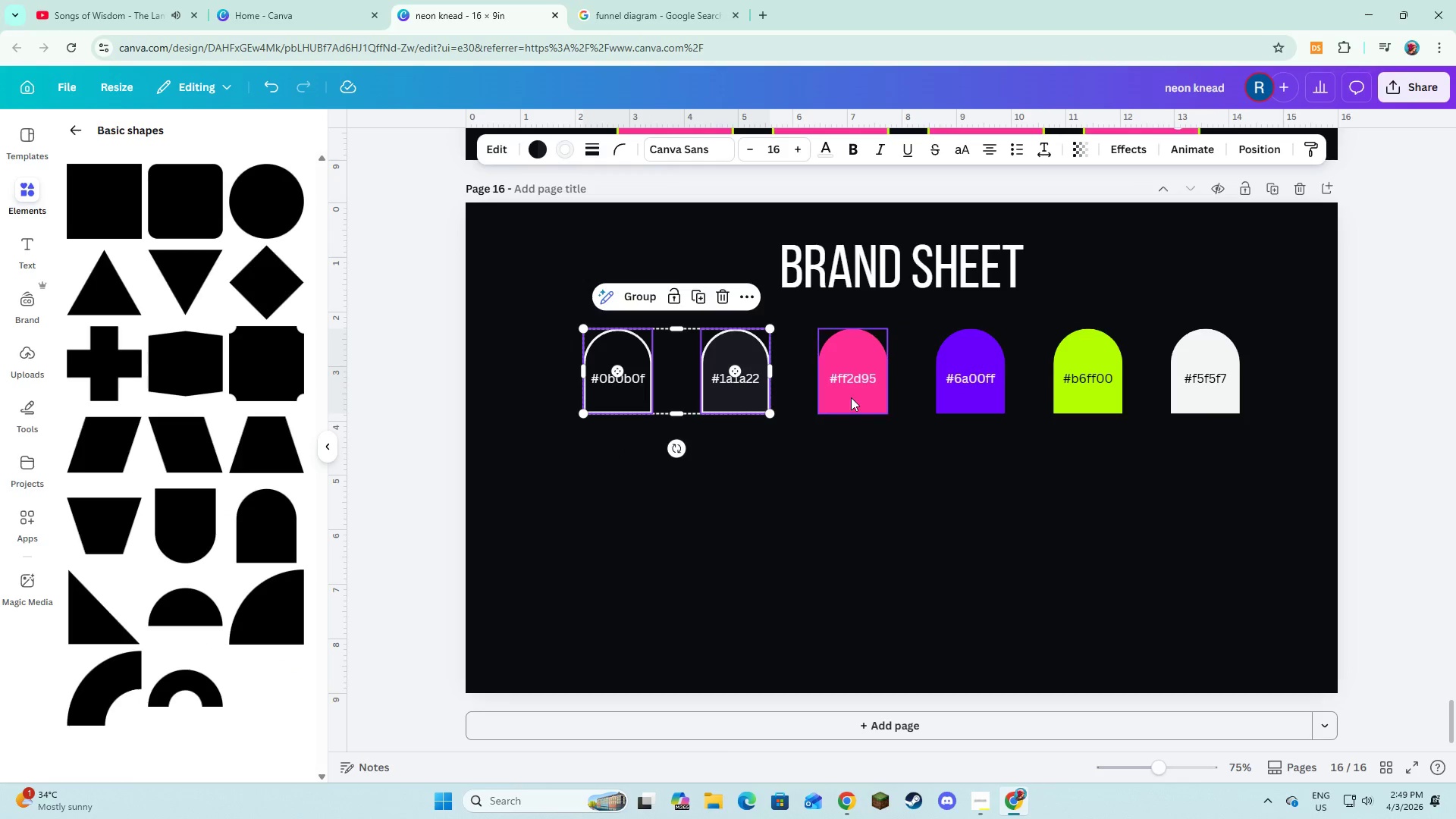 
triple_click([851, 397])
 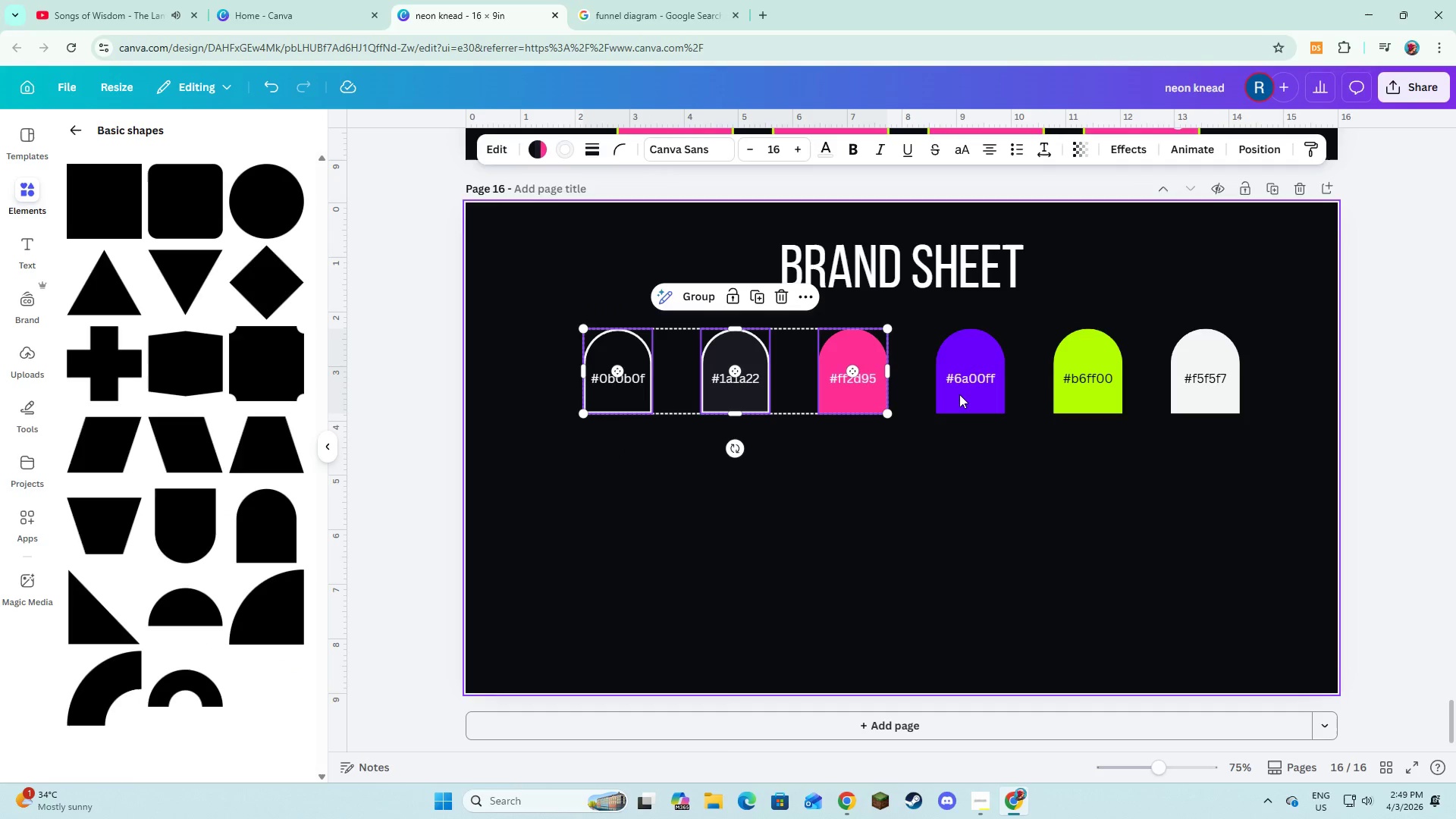 
hold_key(key=ShiftLeft, duration=1.5)
triple_click([962, 393])
 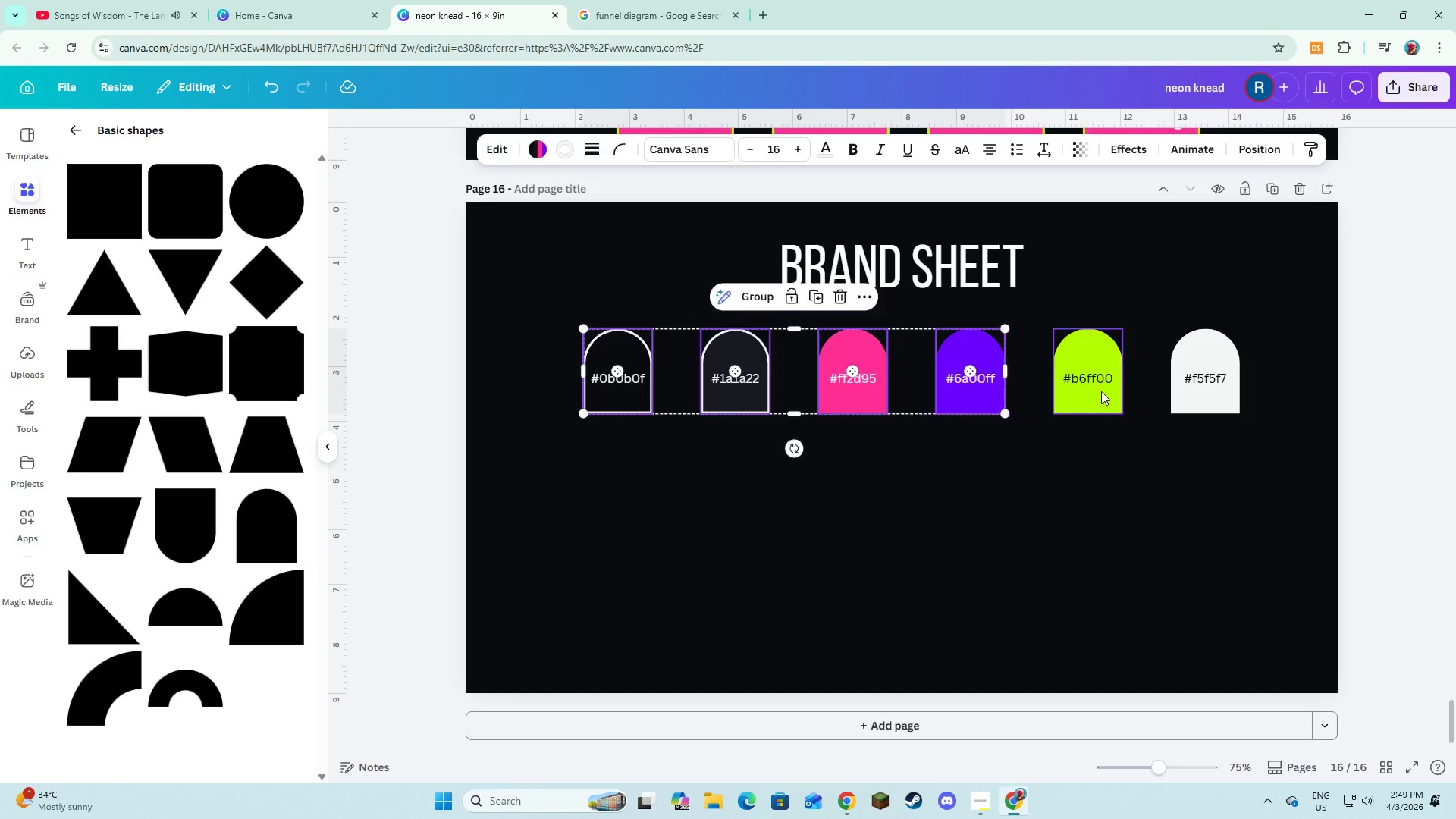 
triple_click([1101, 391])
 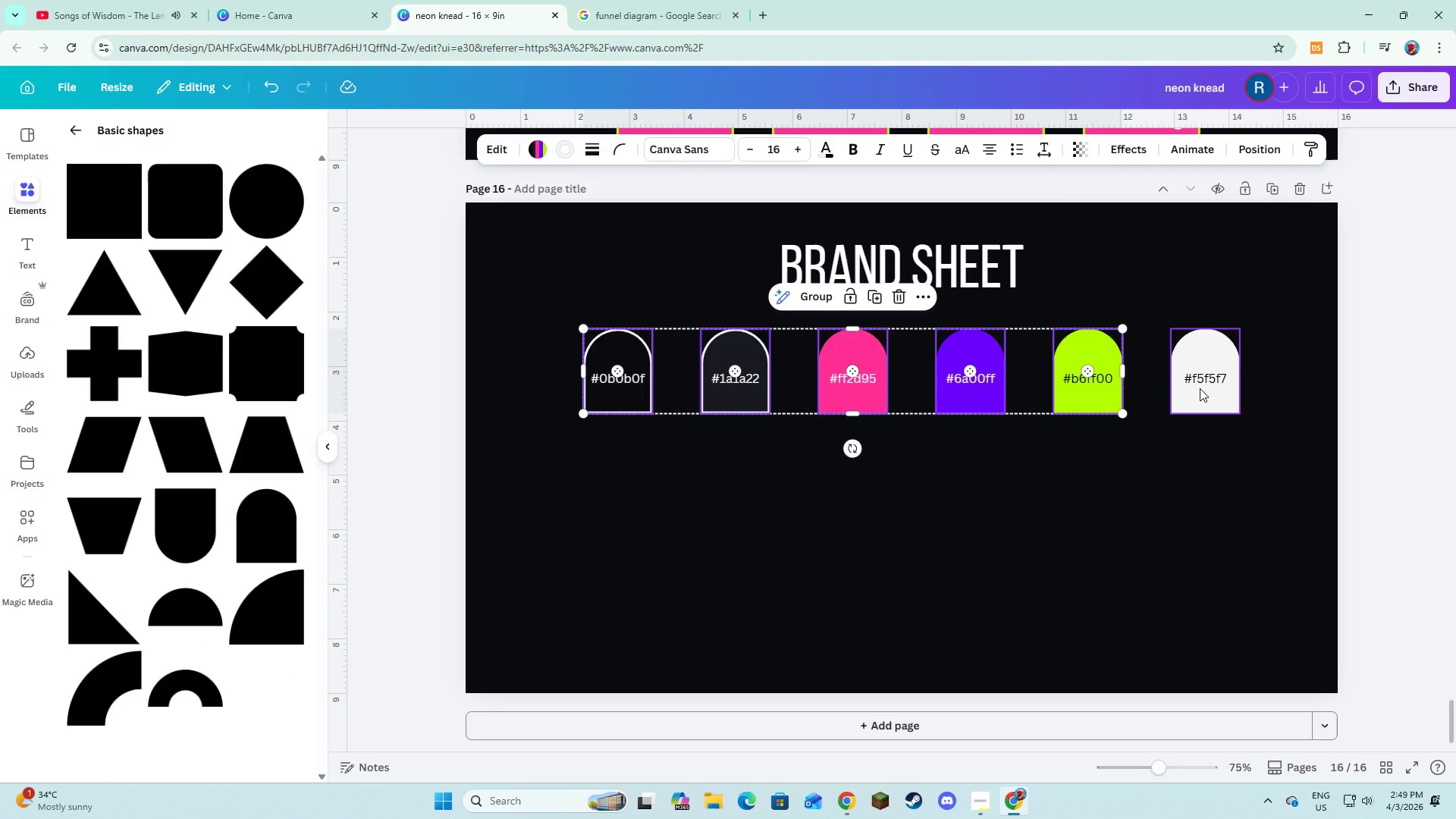 
left_click([1200, 388])
 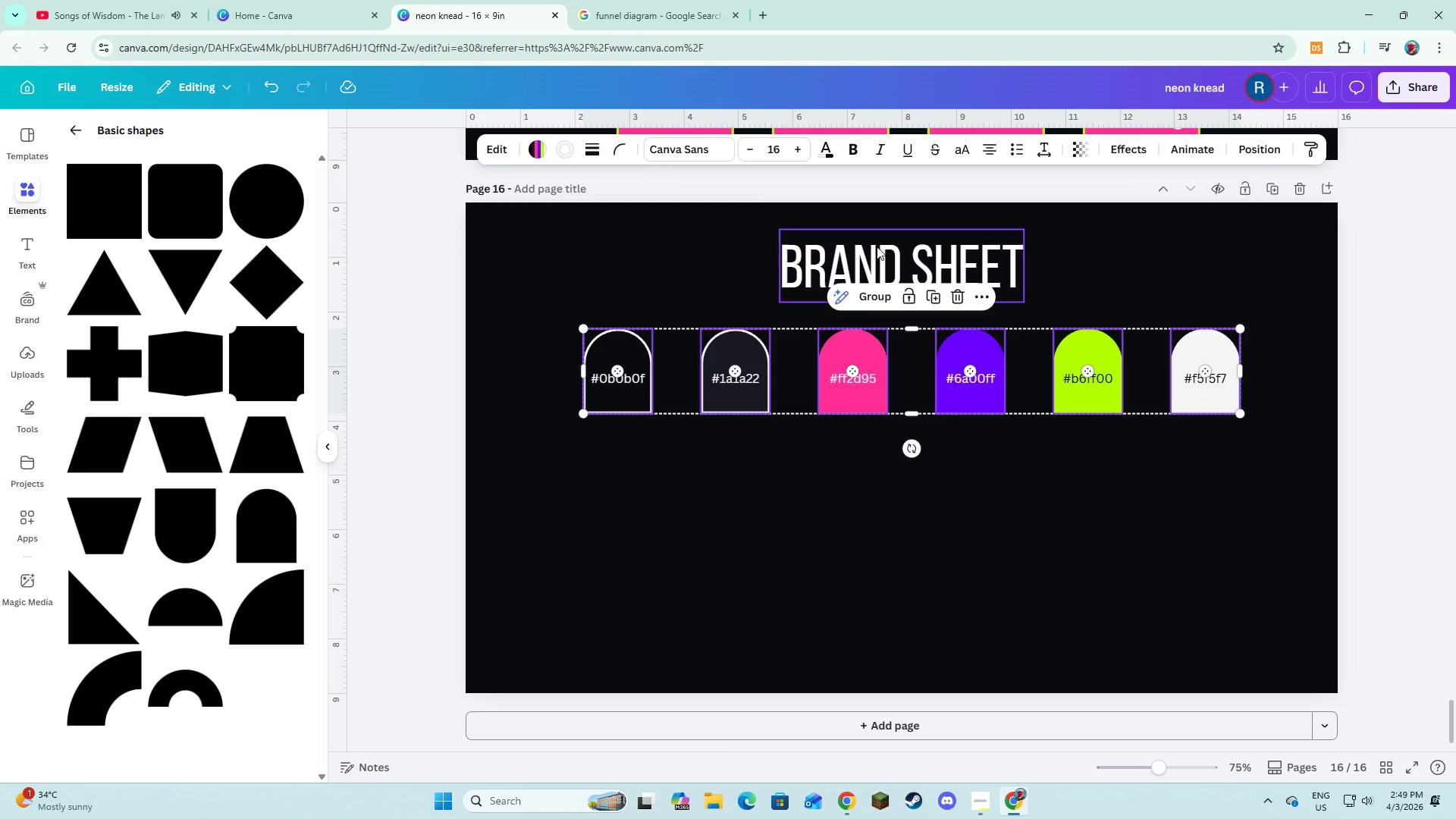 
key(Shift+ShiftLeft)
 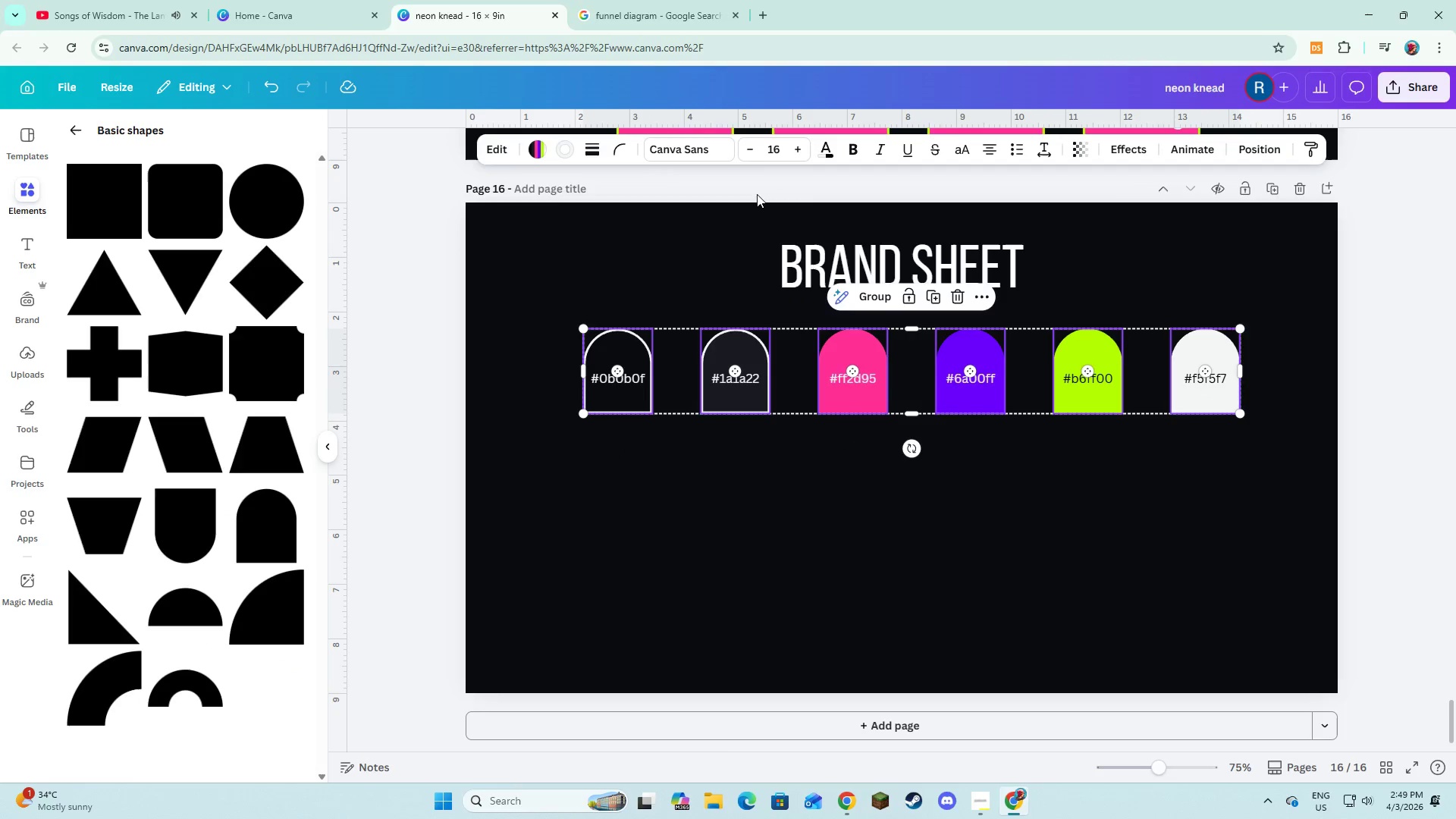 
key(Shift+ShiftLeft)
 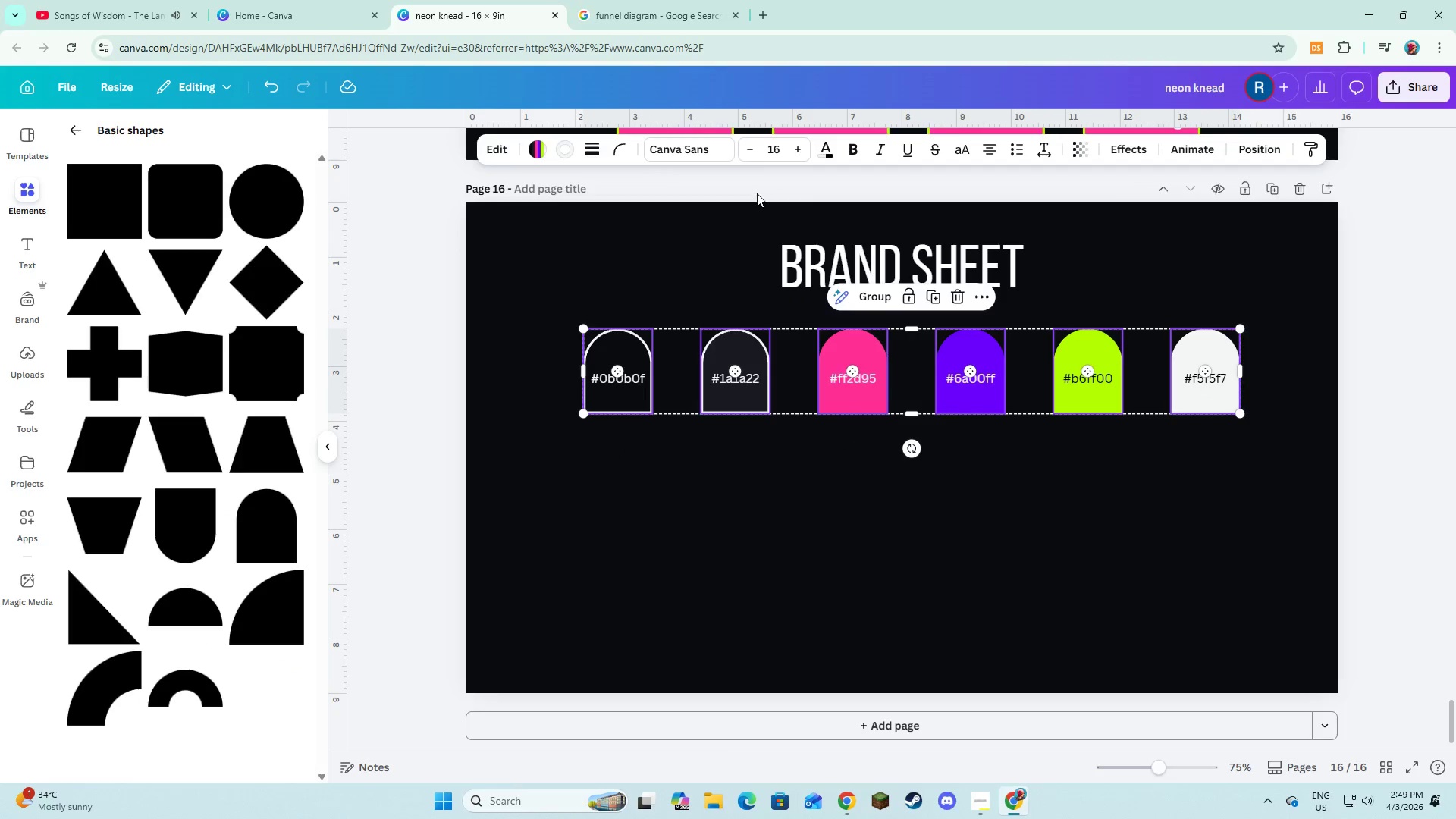 
key(Shift+ShiftLeft)
 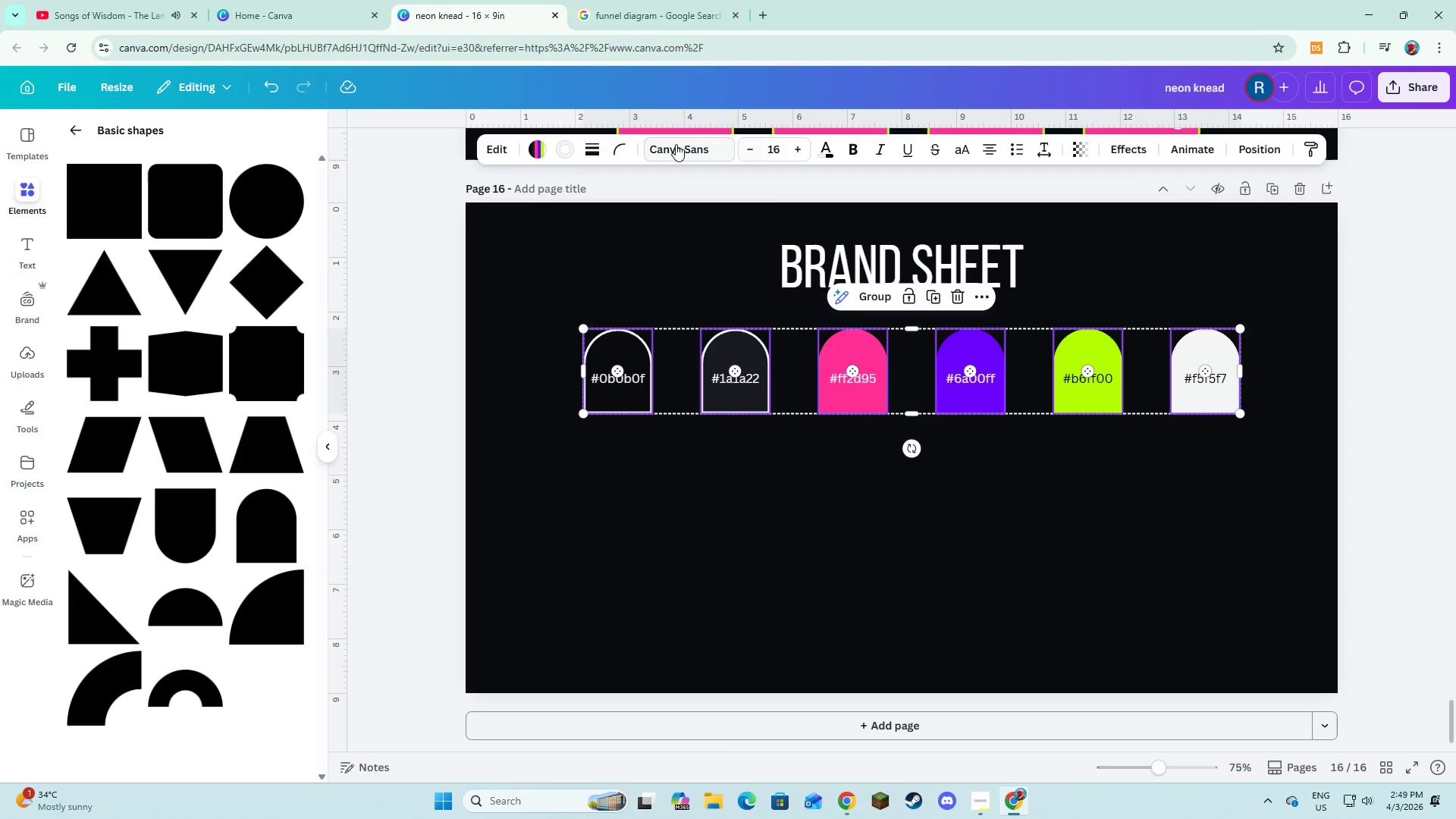 
left_click([676, 144])
 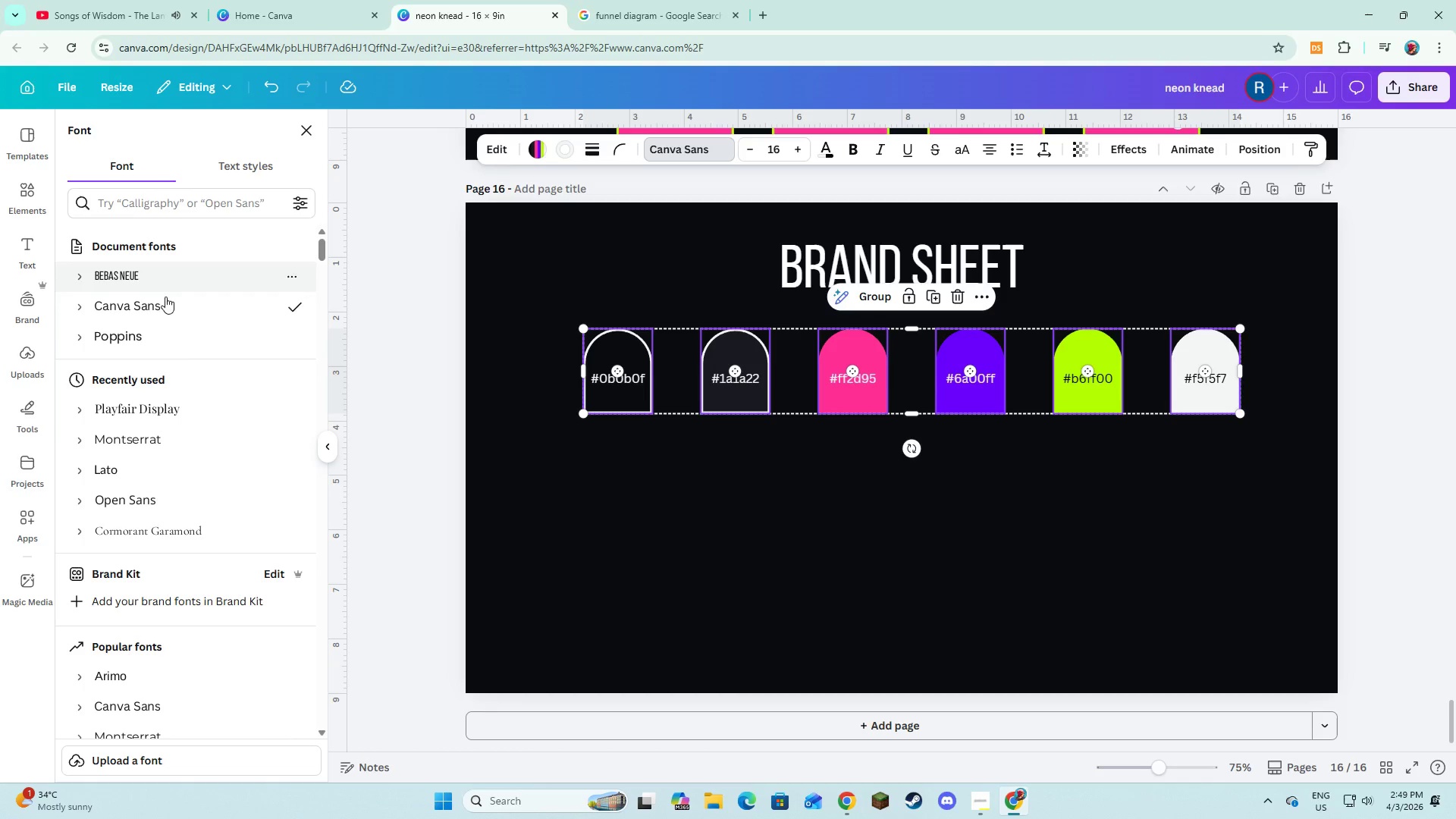 
left_click([134, 329])
 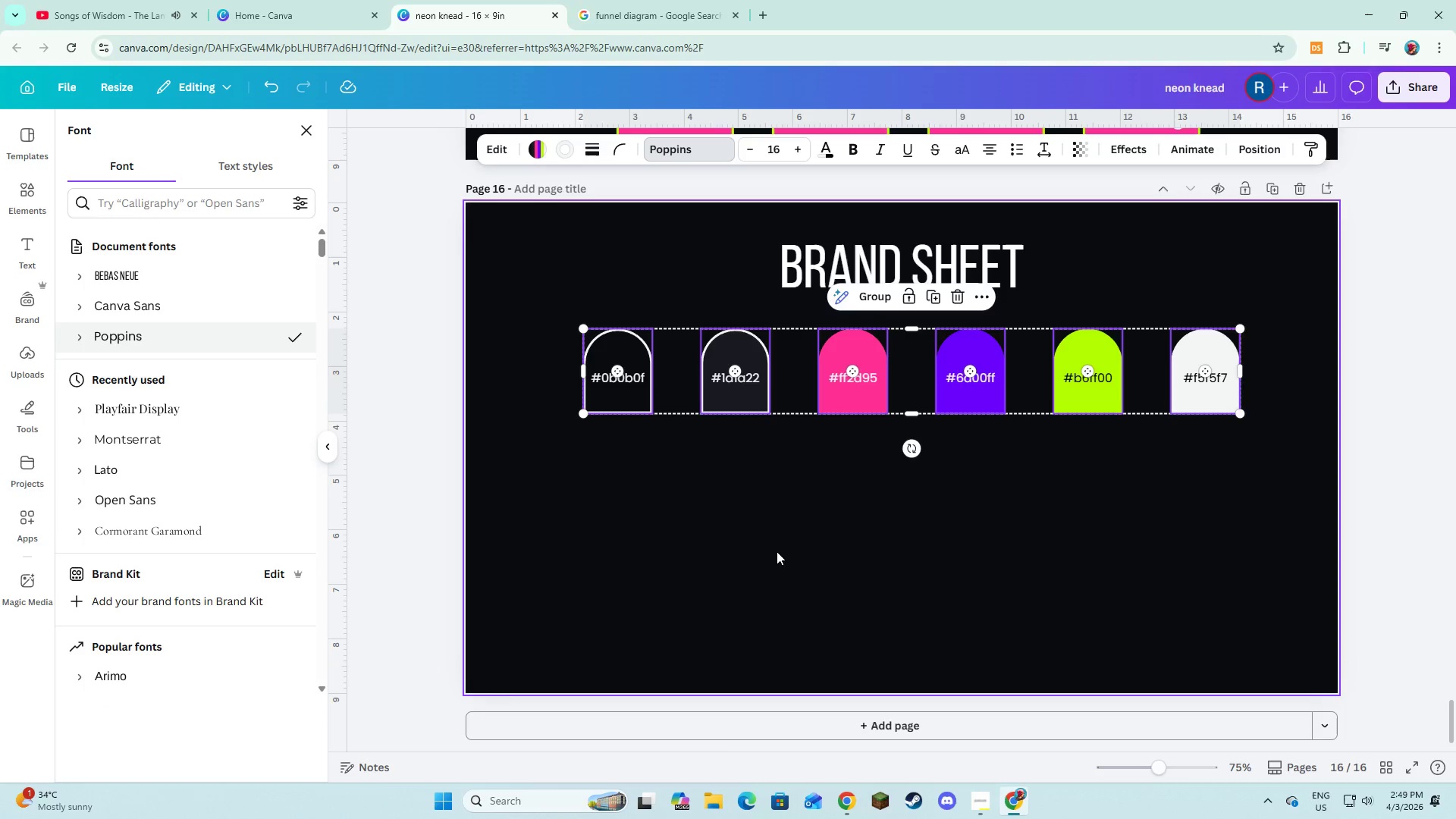 
left_click([777, 551])
 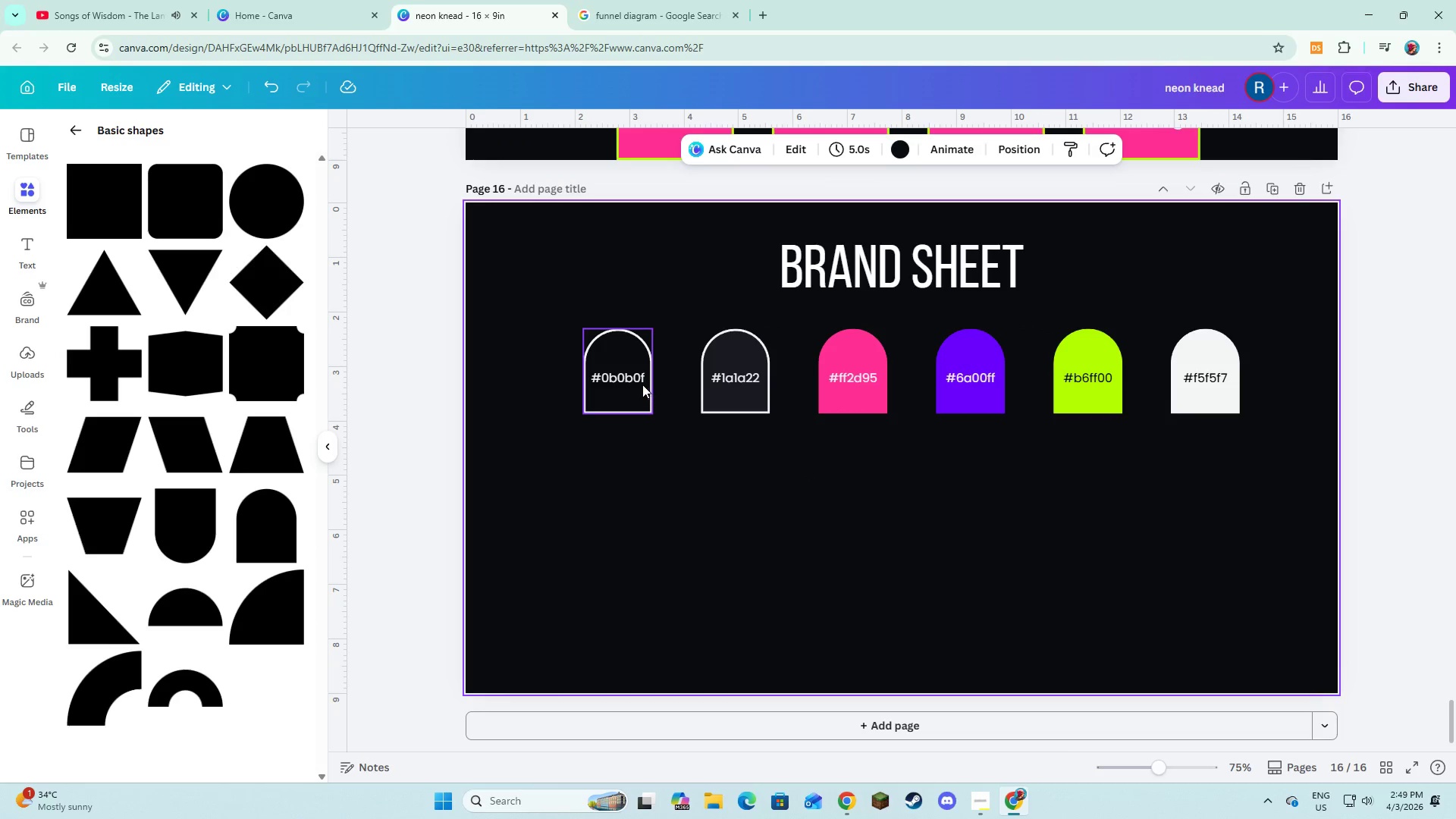 
double_click([642, 379])
 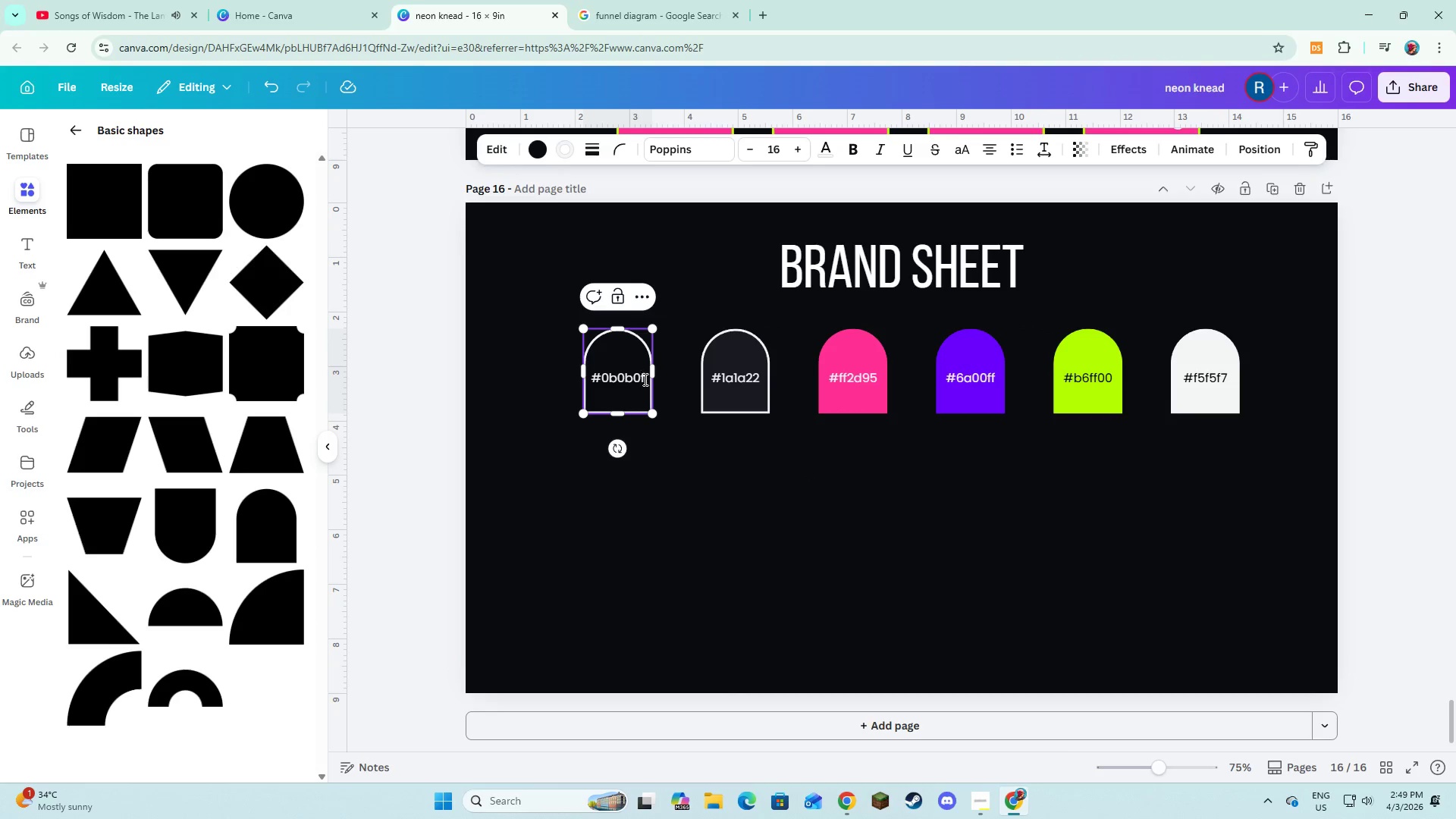 
left_click([644, 379])
 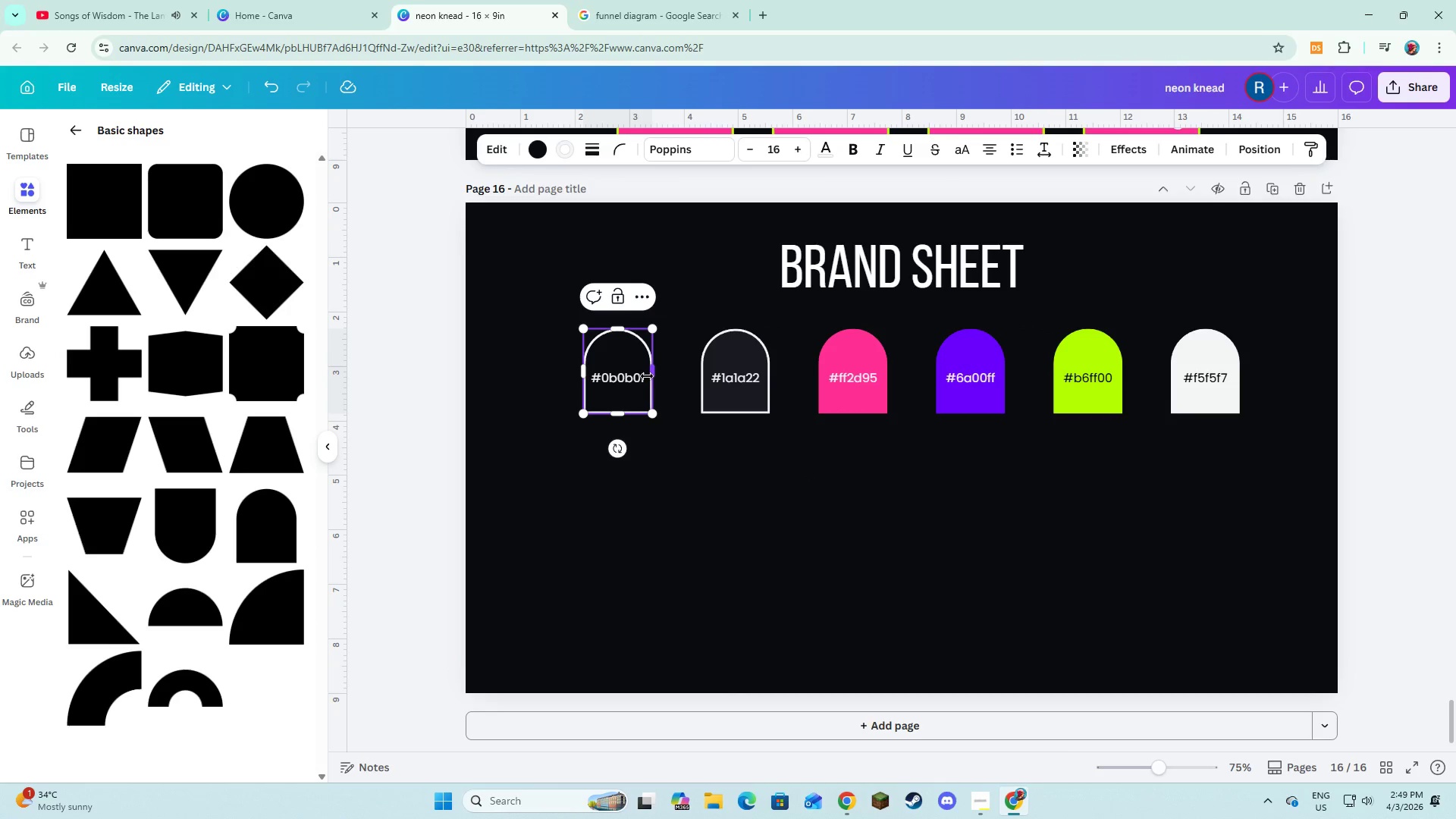 
key(Enter)
 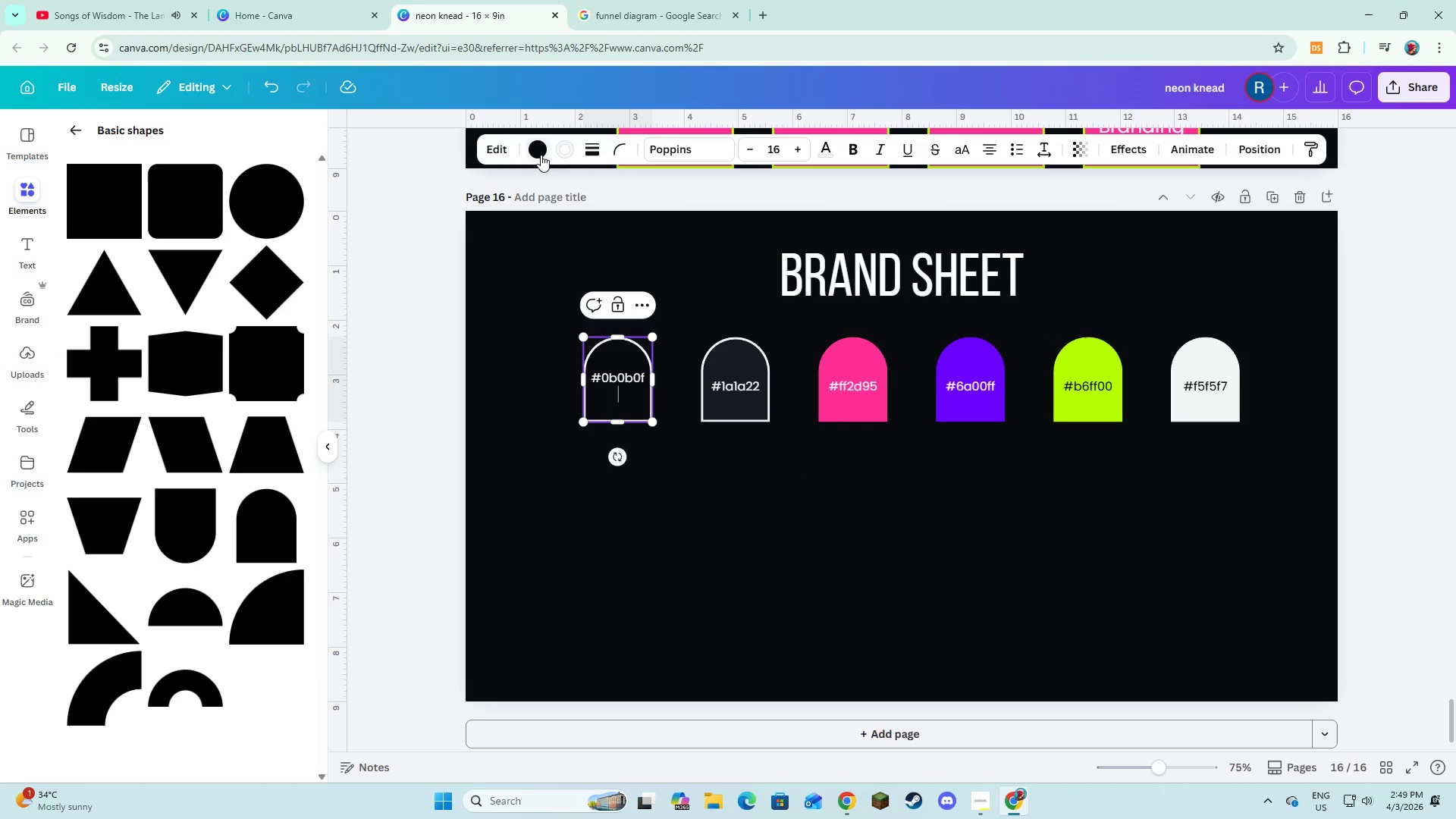 
left_click([541, 155])
 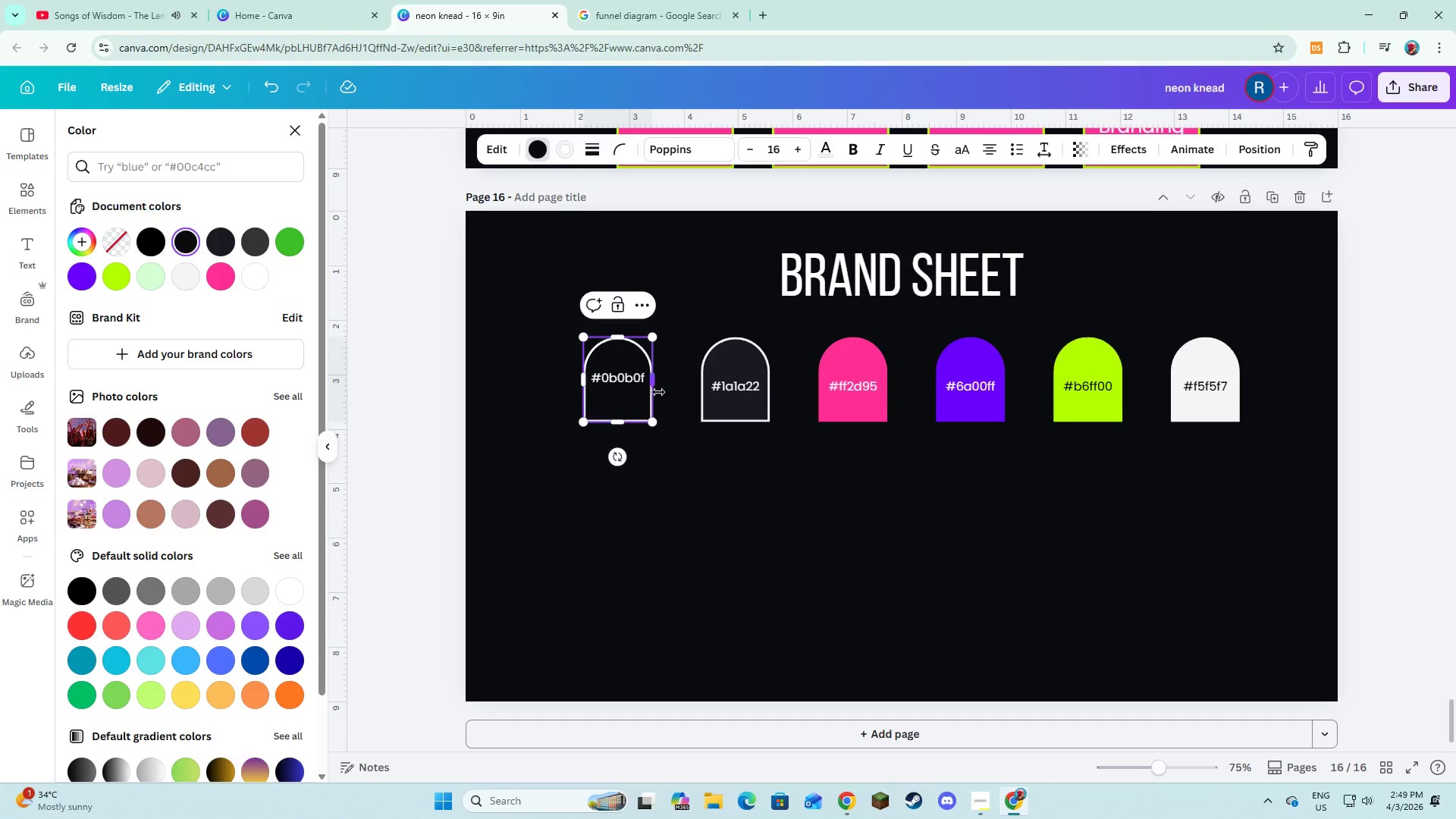 
left_click([617, 397])
 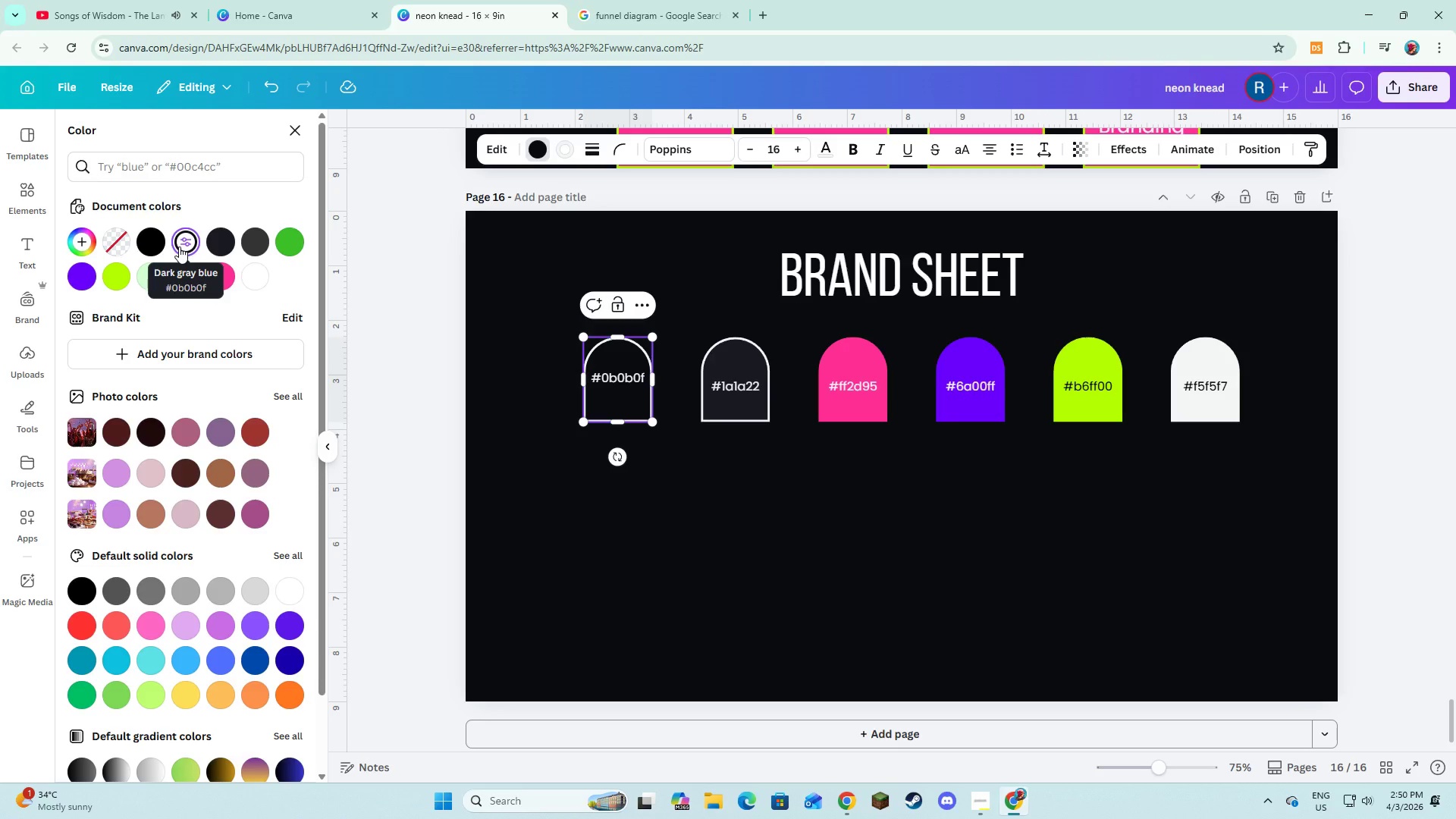 
wait(30.11)
 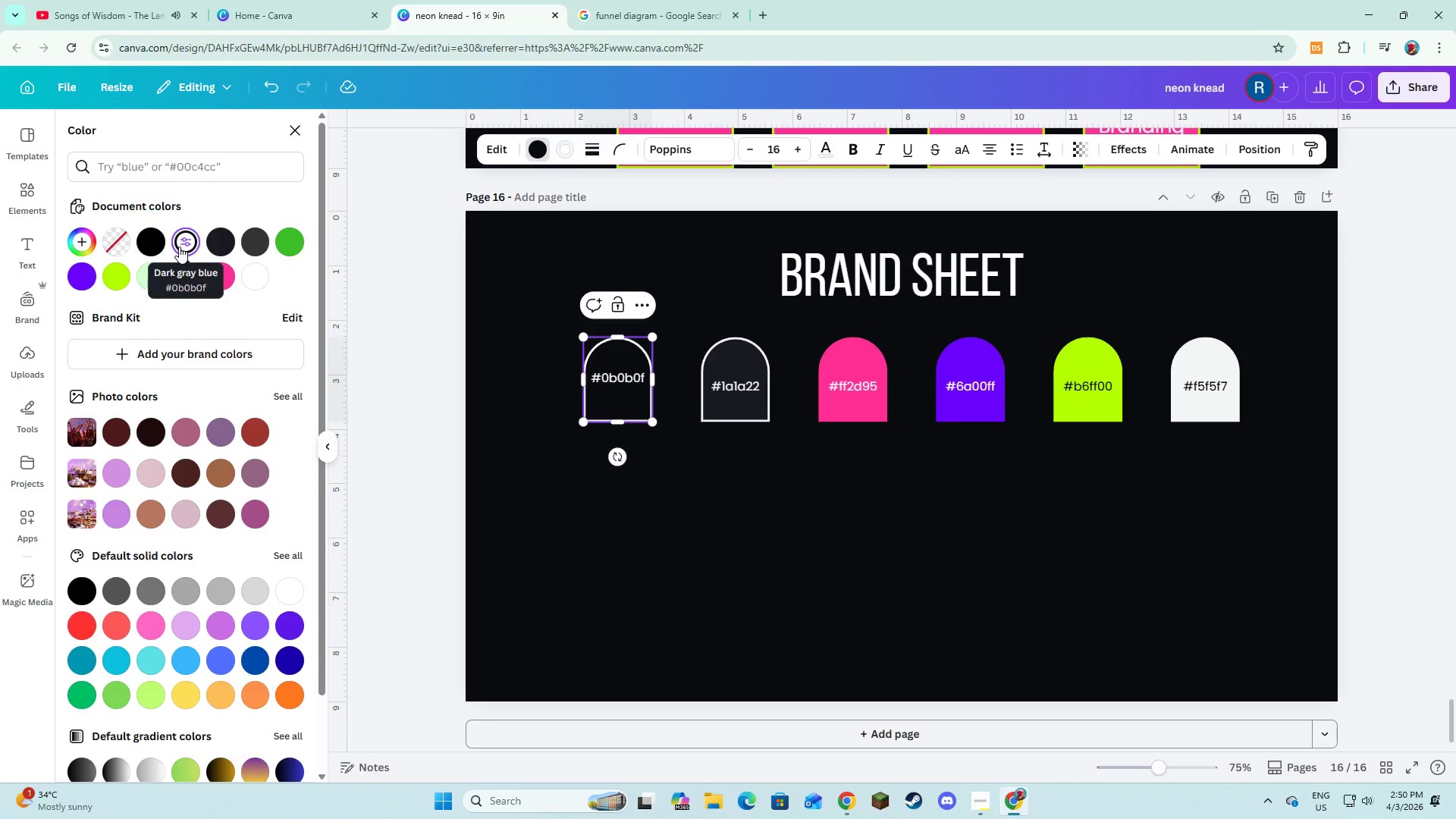 
type(Obsidian Black)
 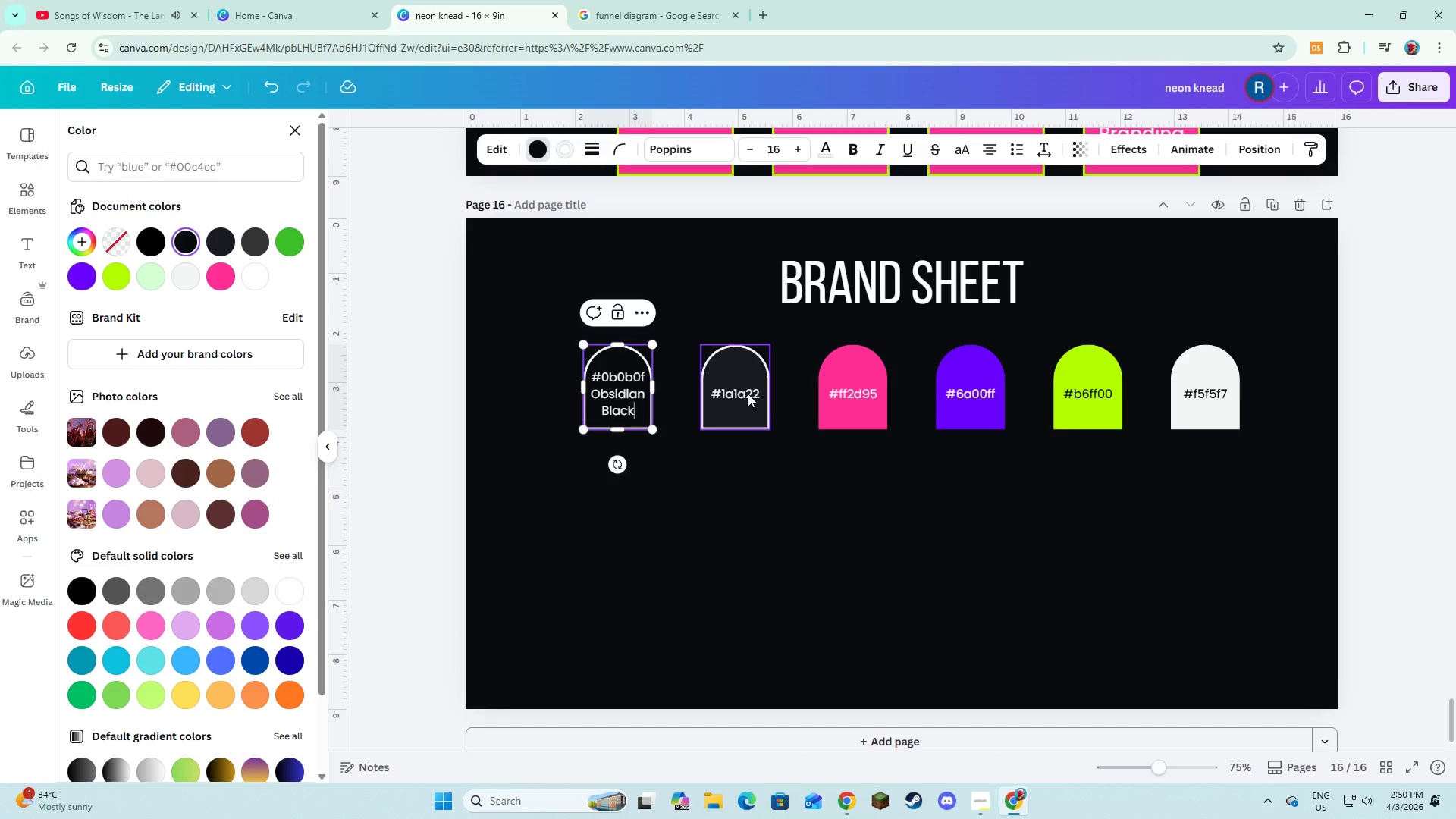 
double_click([758, 394])
 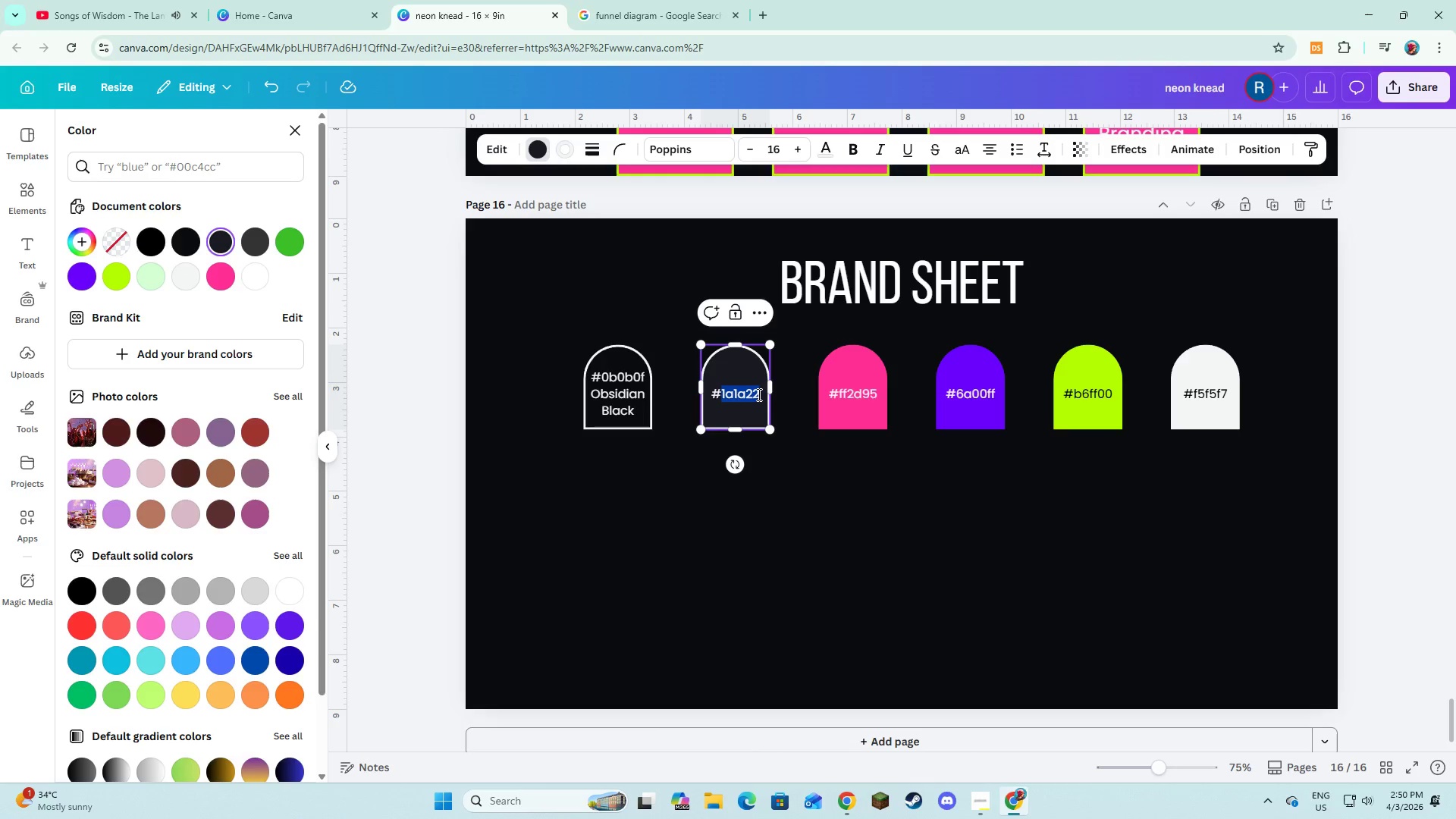 
triple_click([758, 394])
 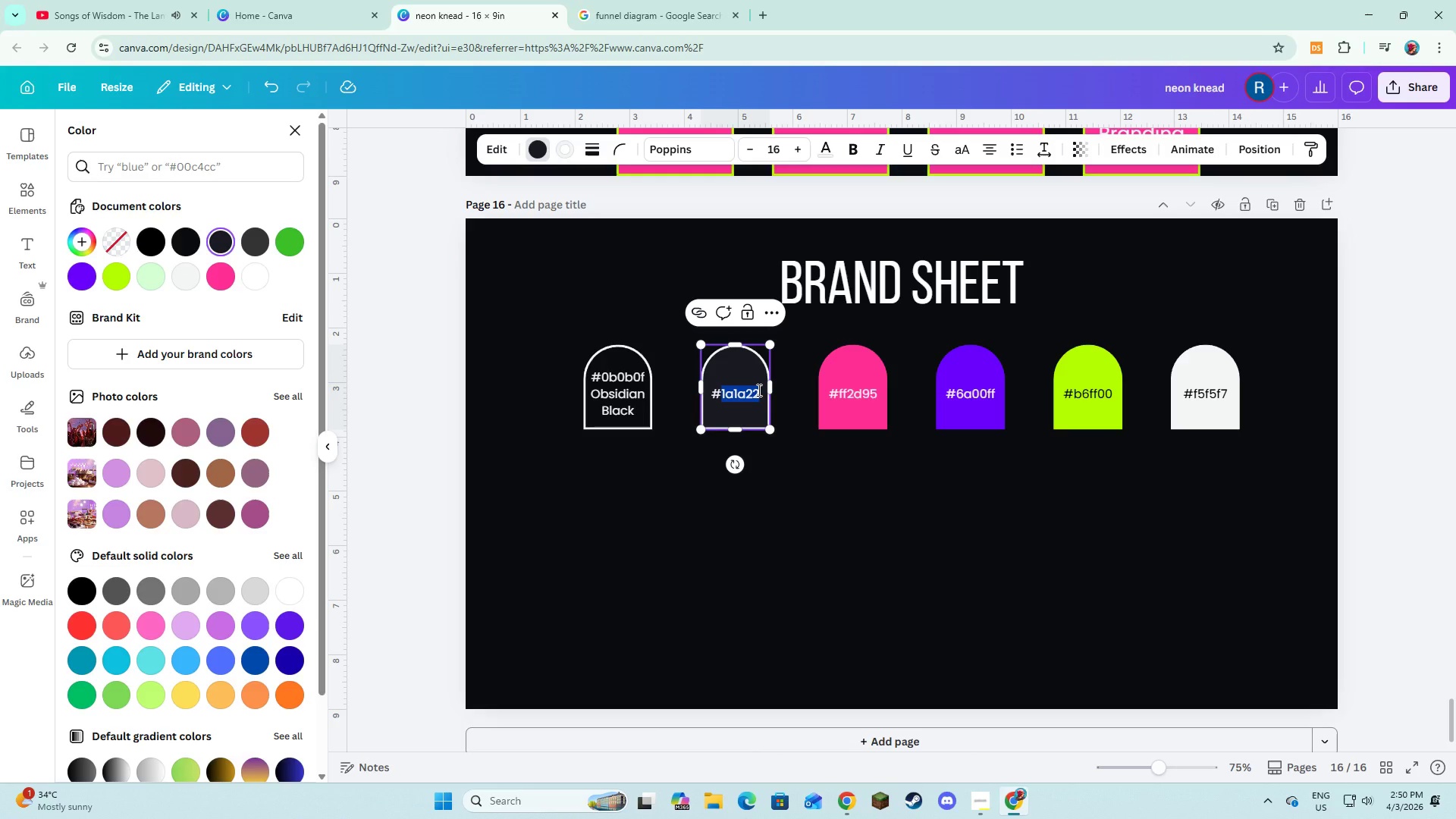 
left_click([758, 390])
 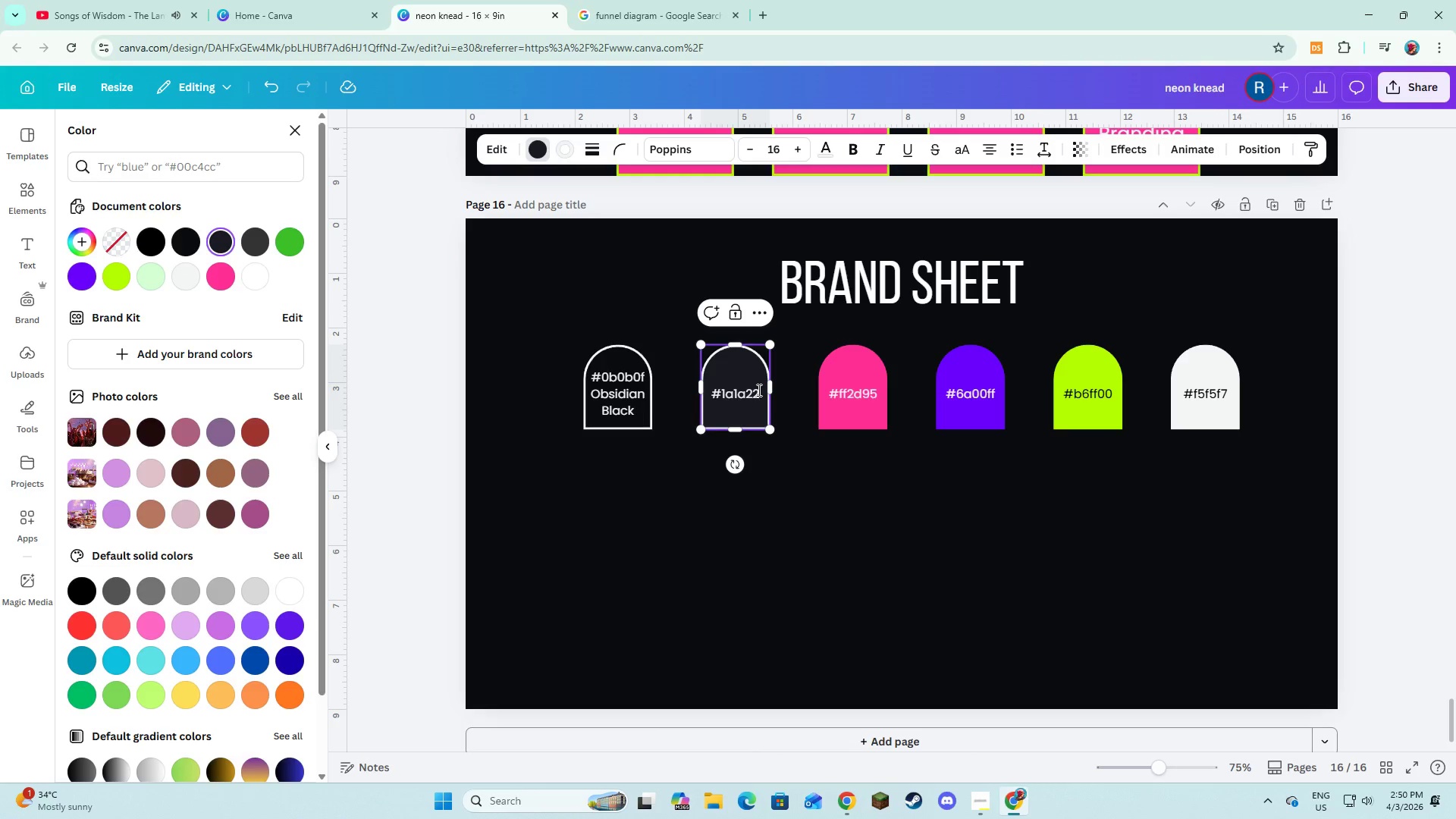 
key(Enter)
 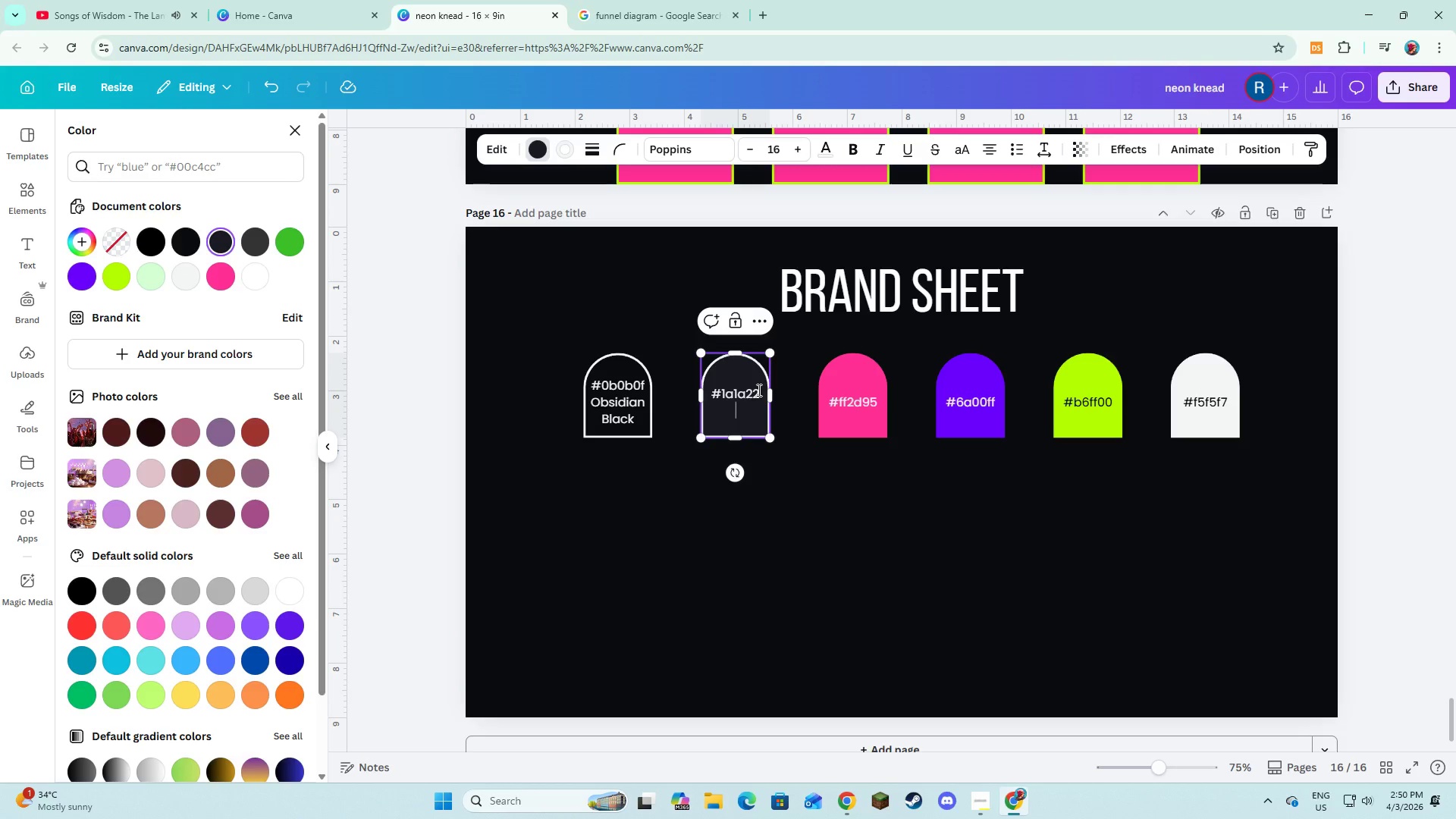 
type(Carbon Gray)
 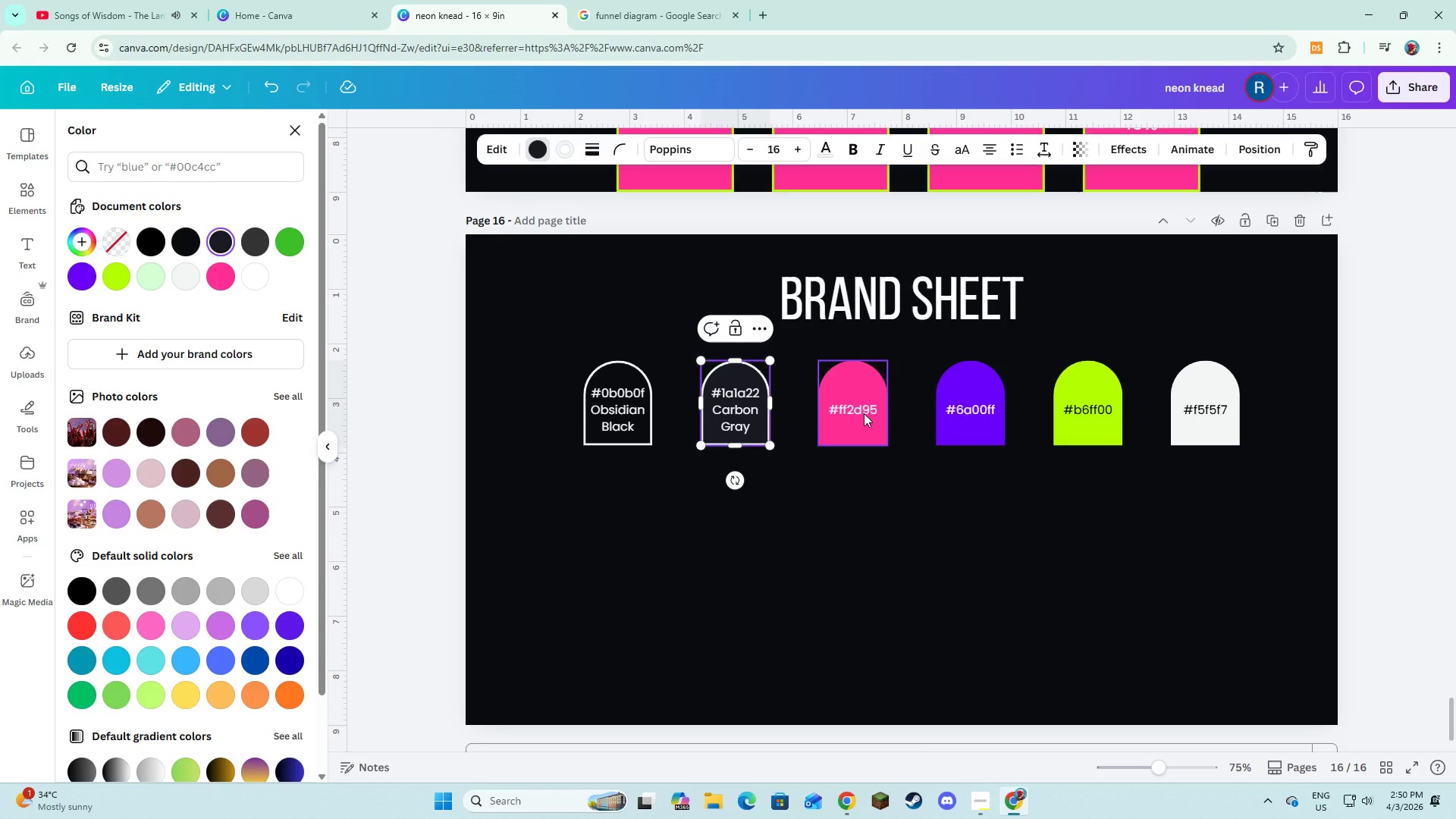 
left_click([871, 407])
 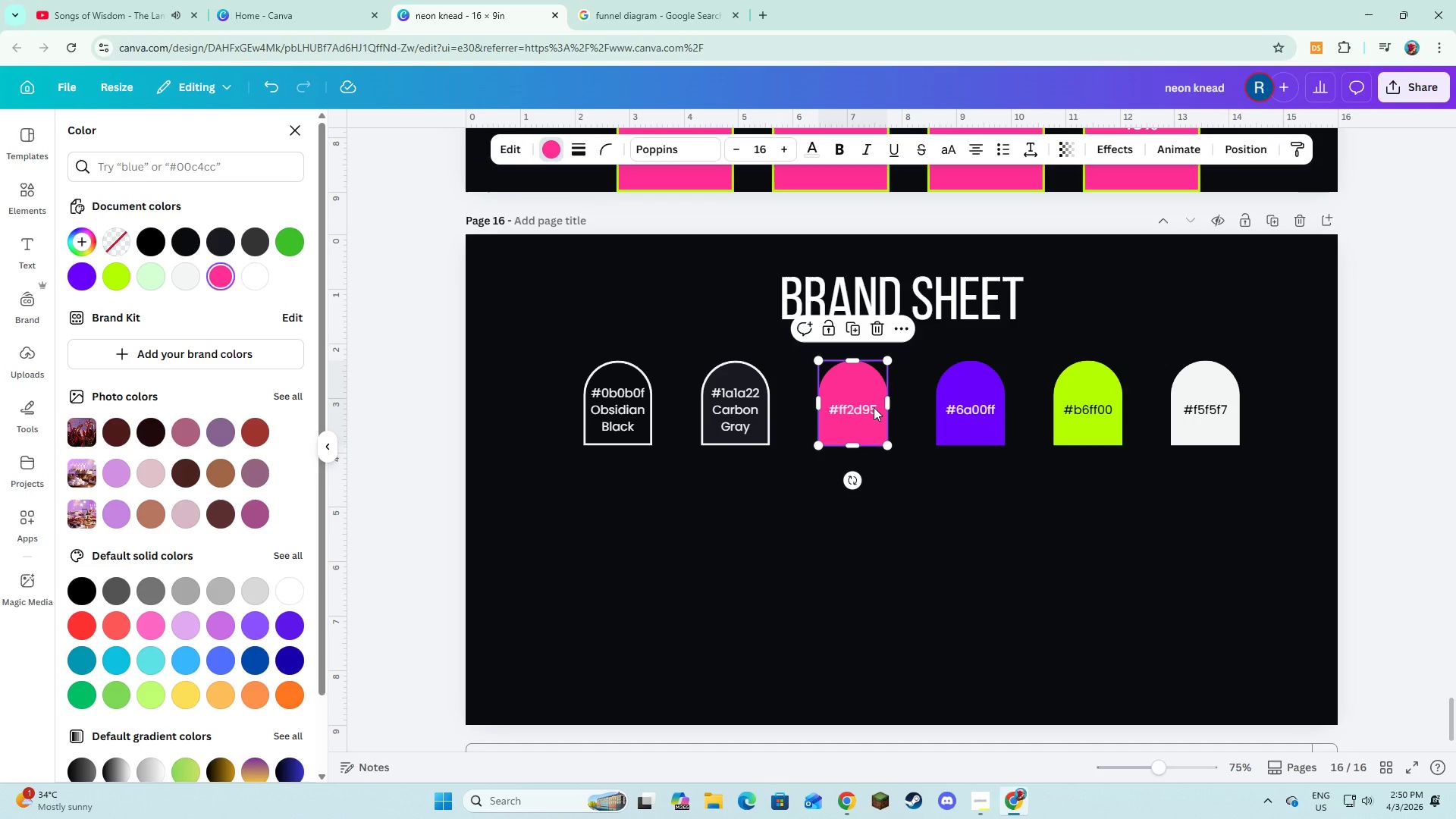 
double_click([874, 407])
 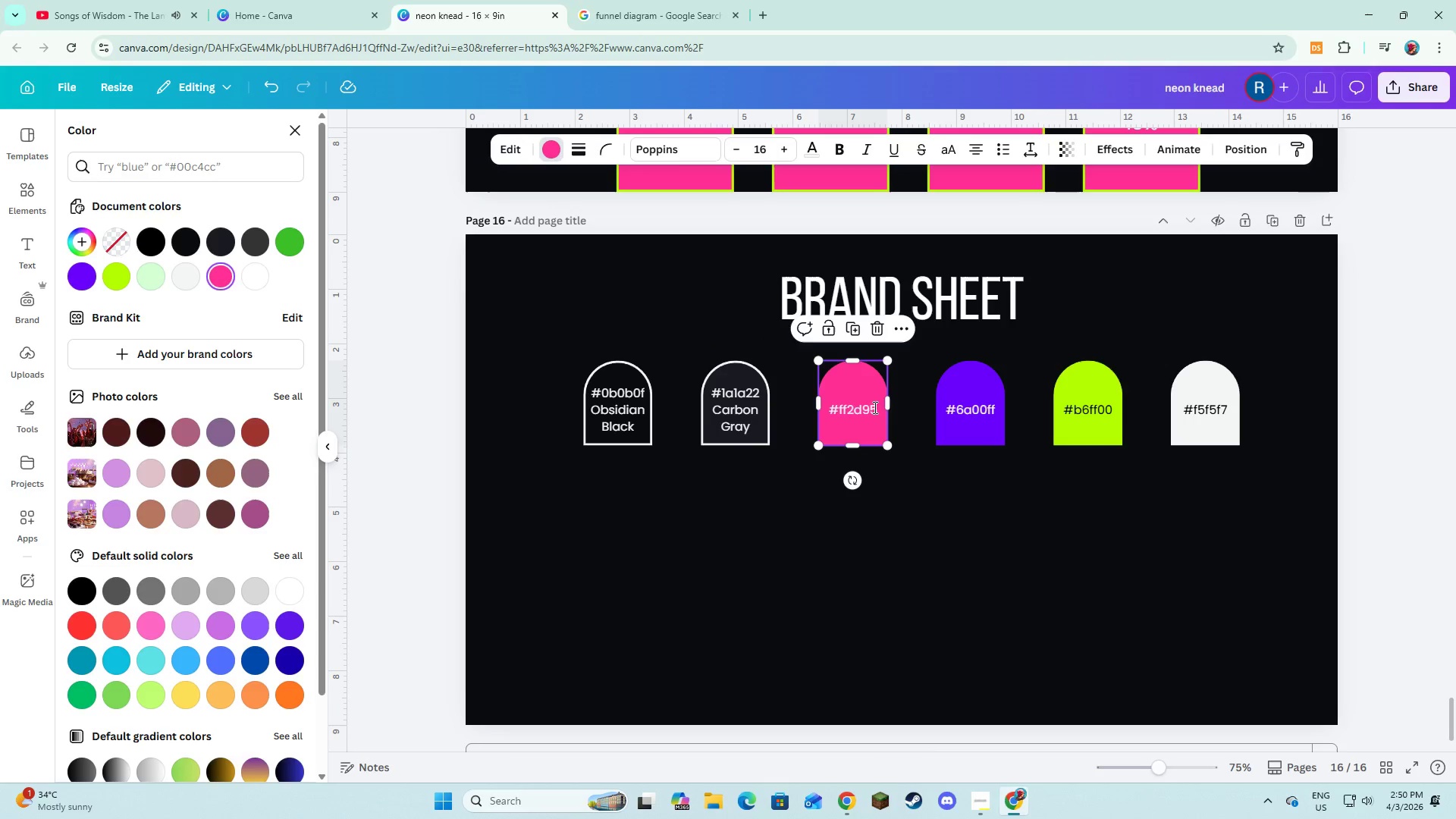 
triple_click([874, 407])
 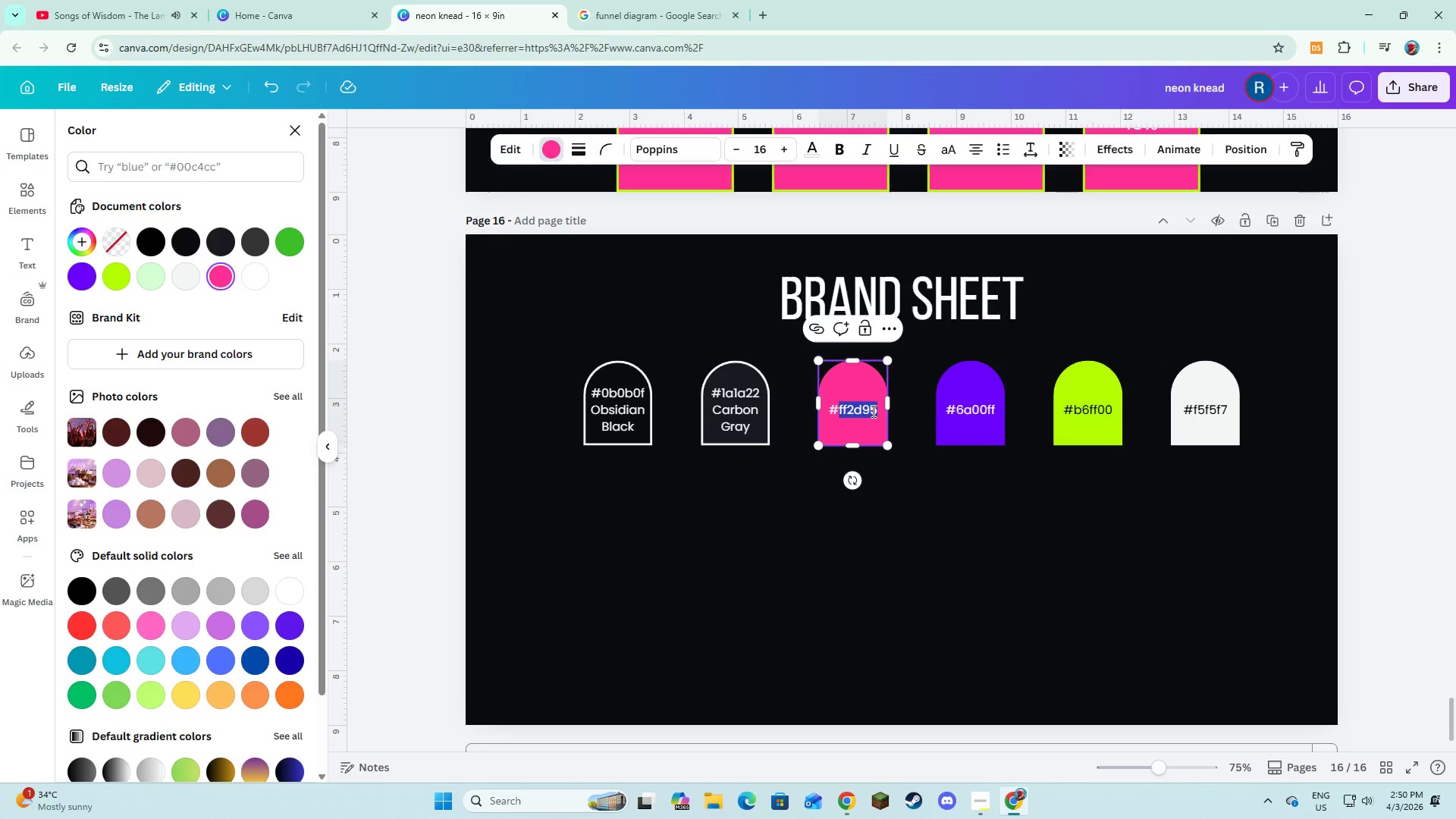 
left_click([872, 411])
 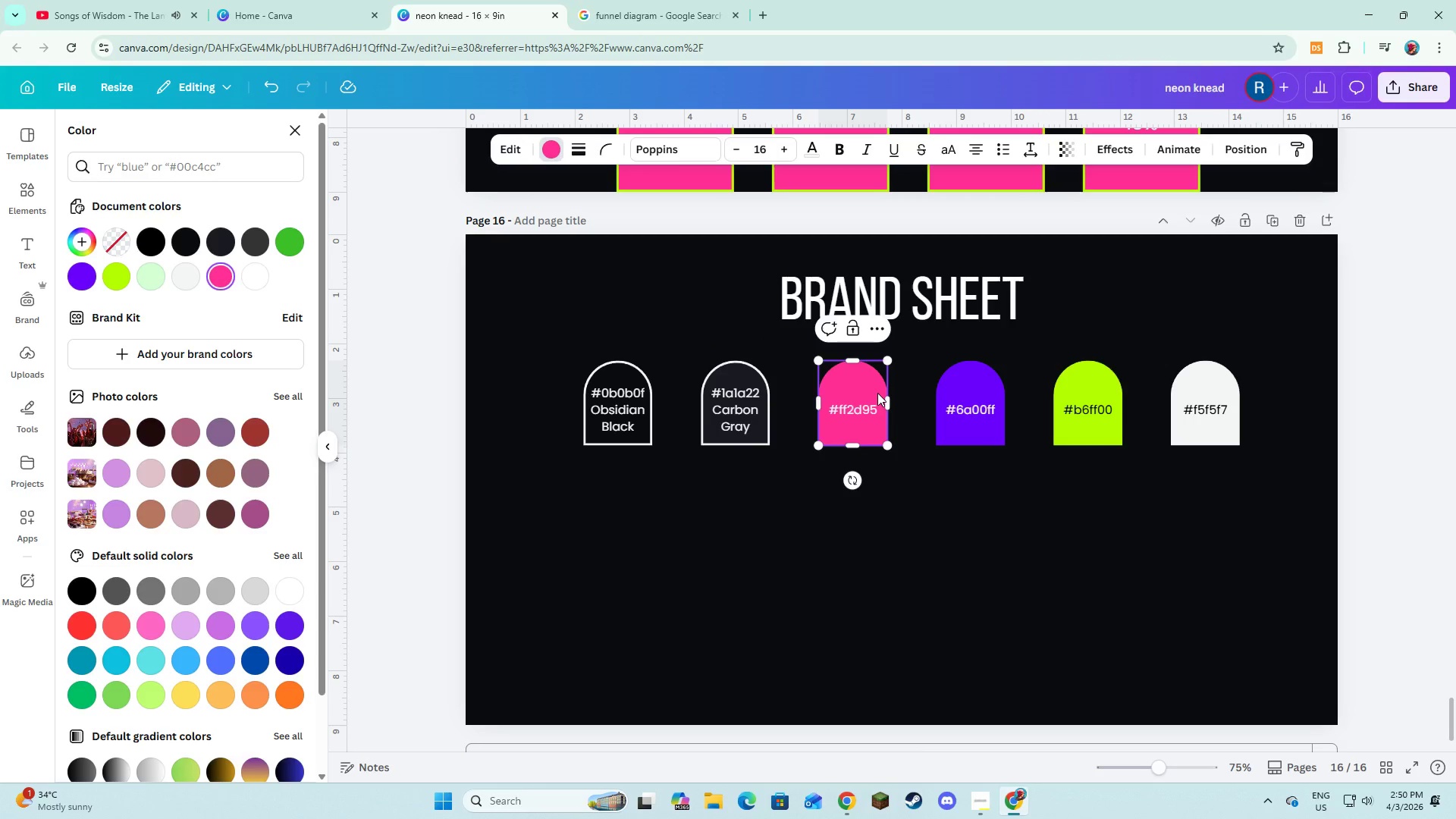 
key(ArrowRight)
 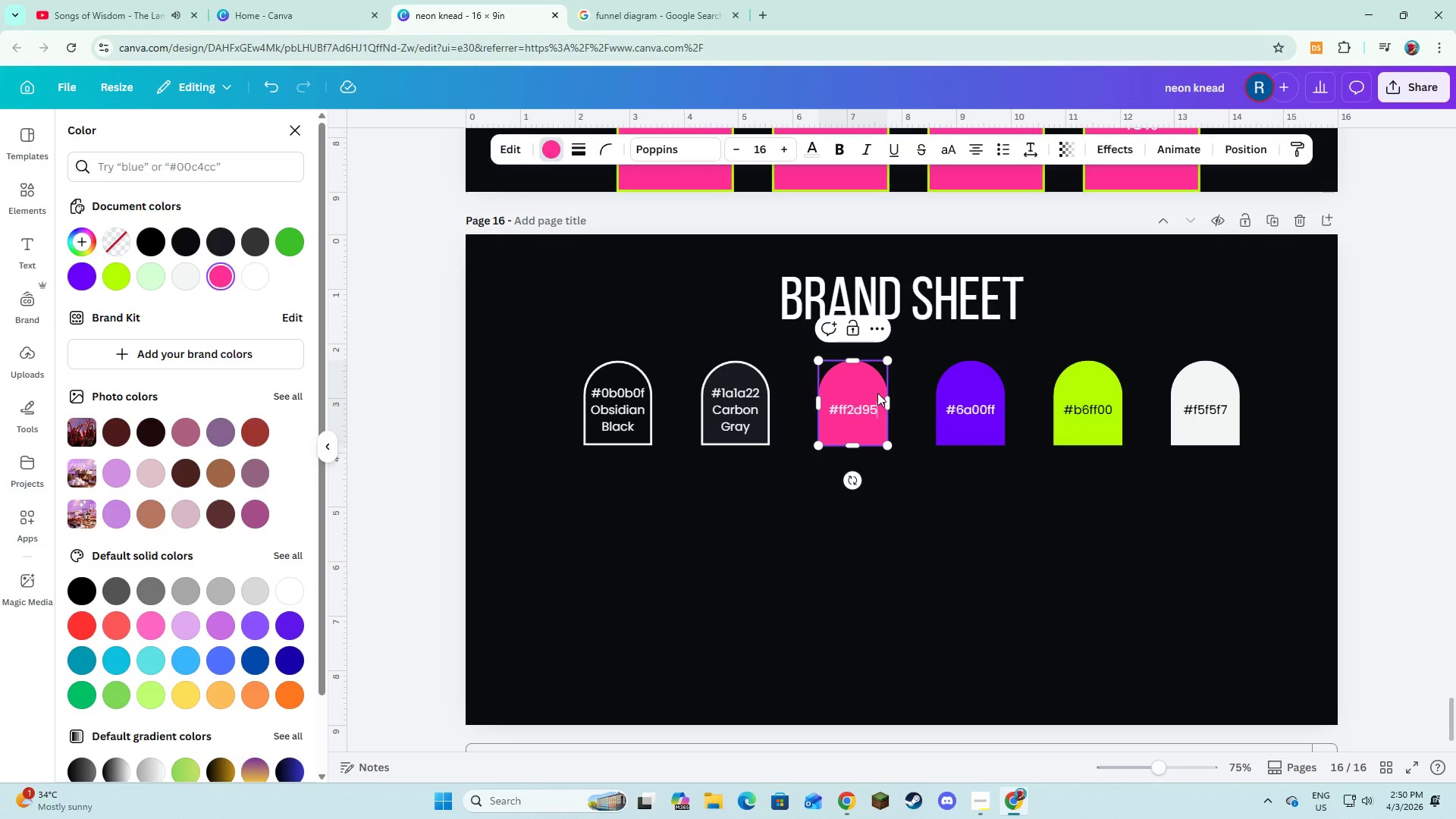 
key(Enter)
 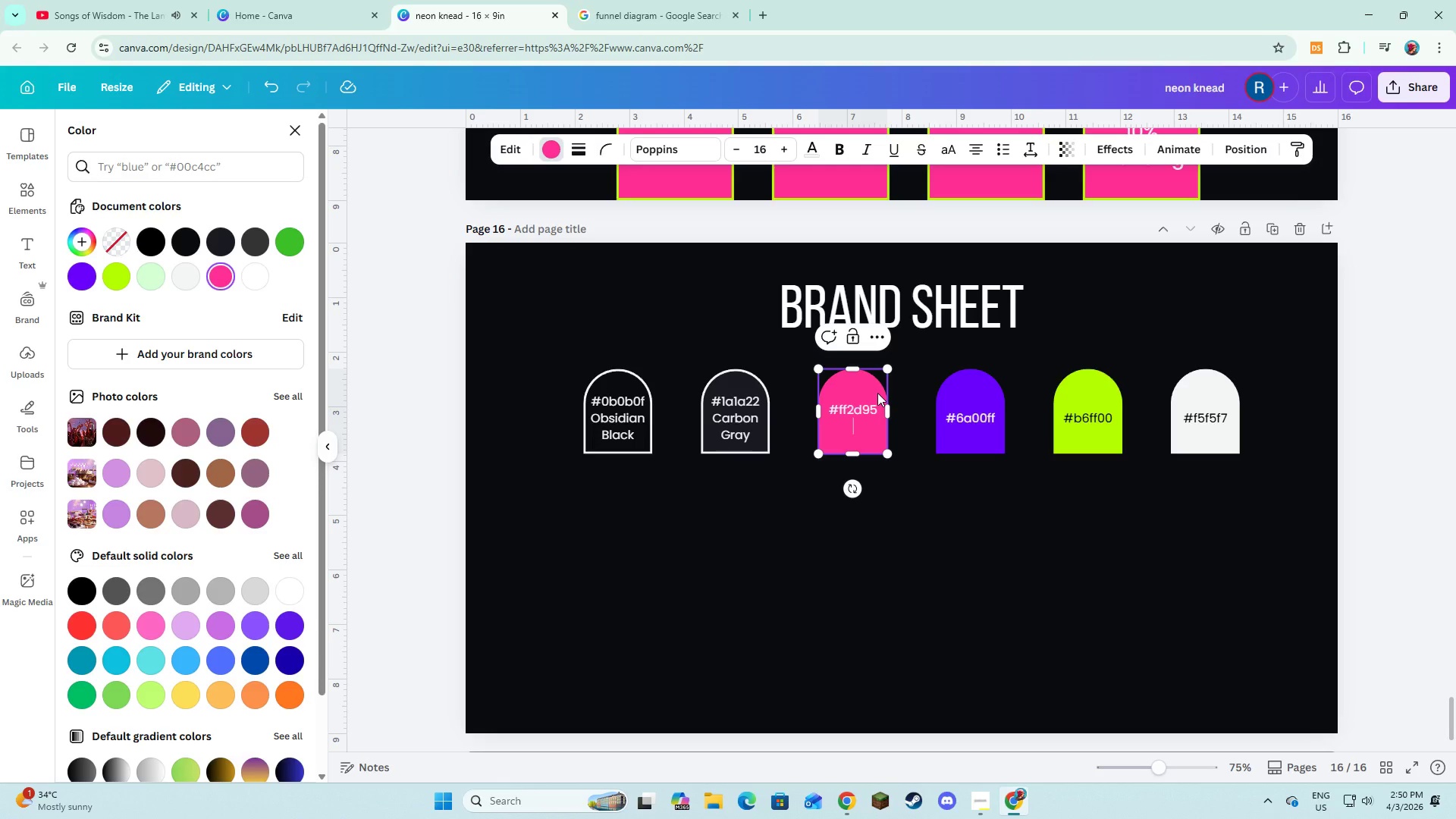 
wait(8.49)
 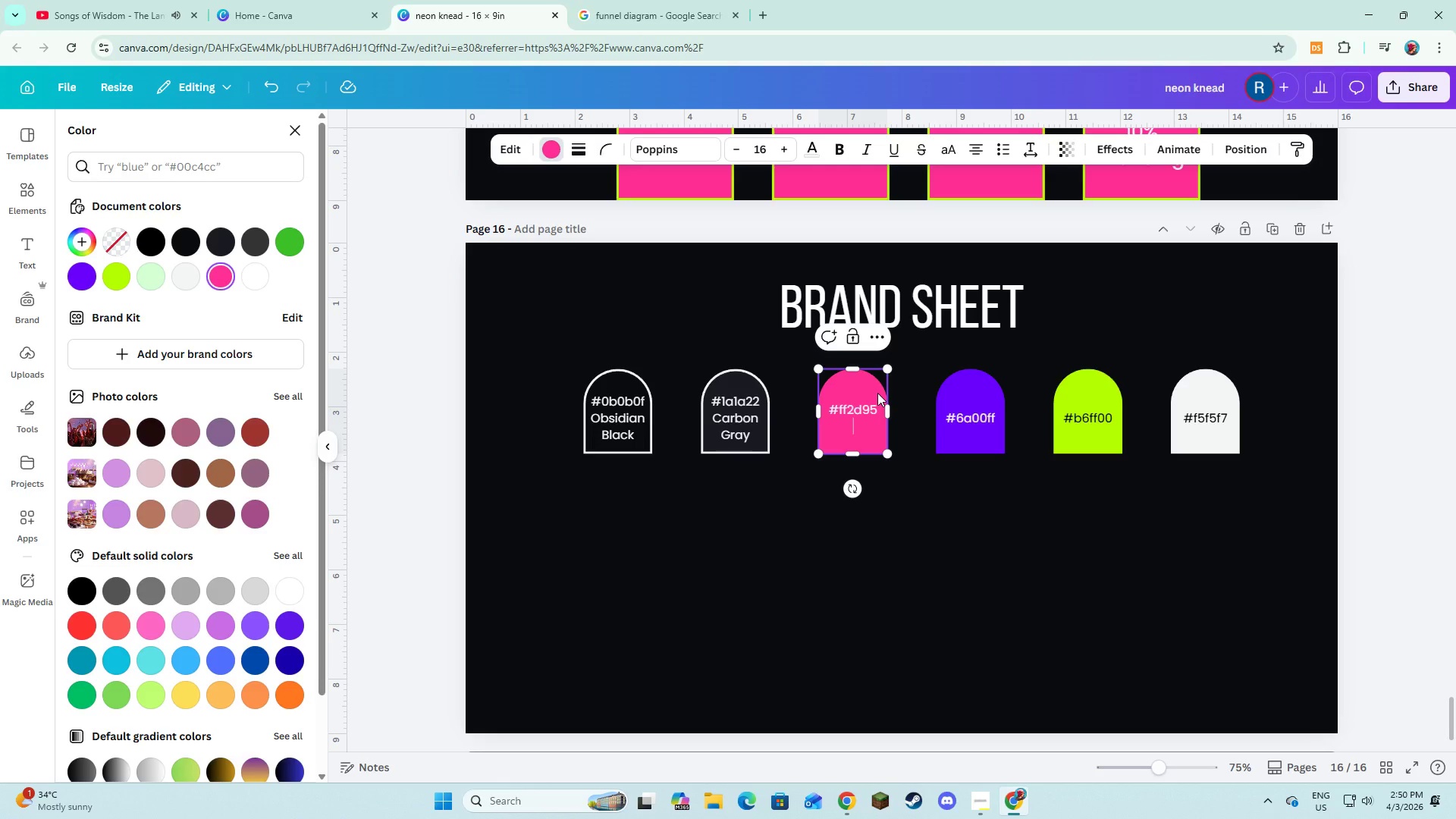 
type(Hot Pink)
 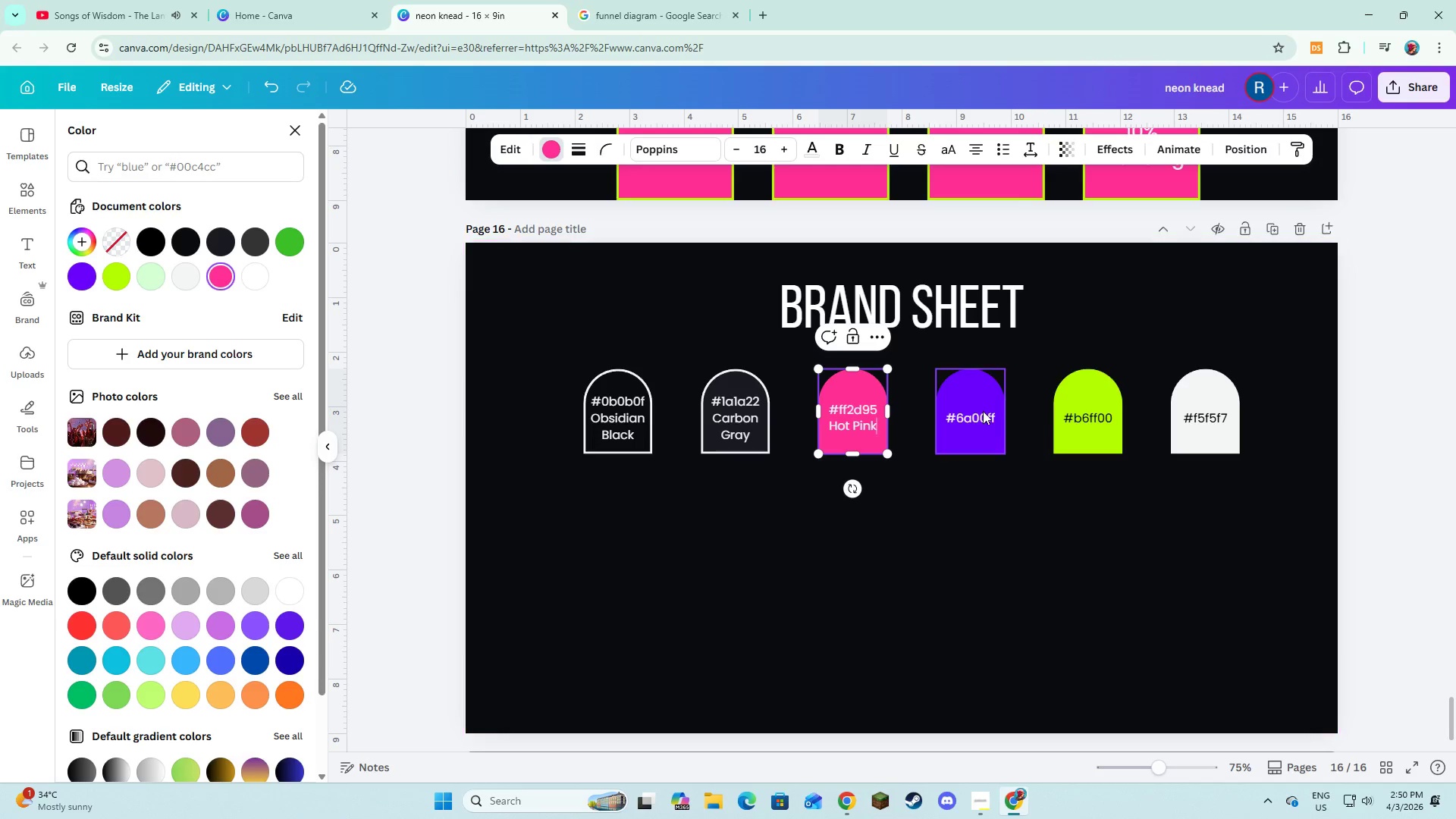 
double_click([983, 414])
 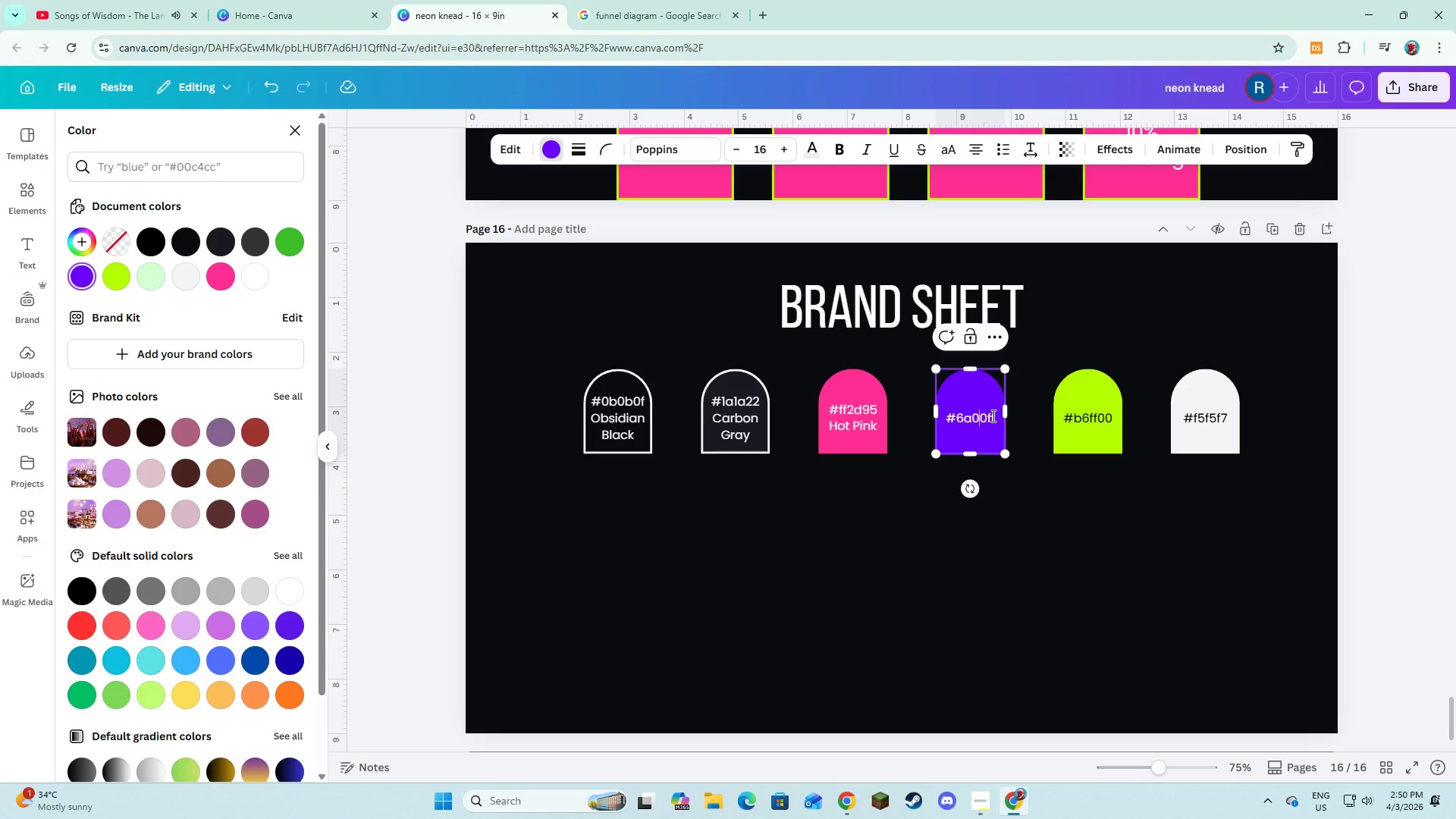 
left_click([992, 416])
 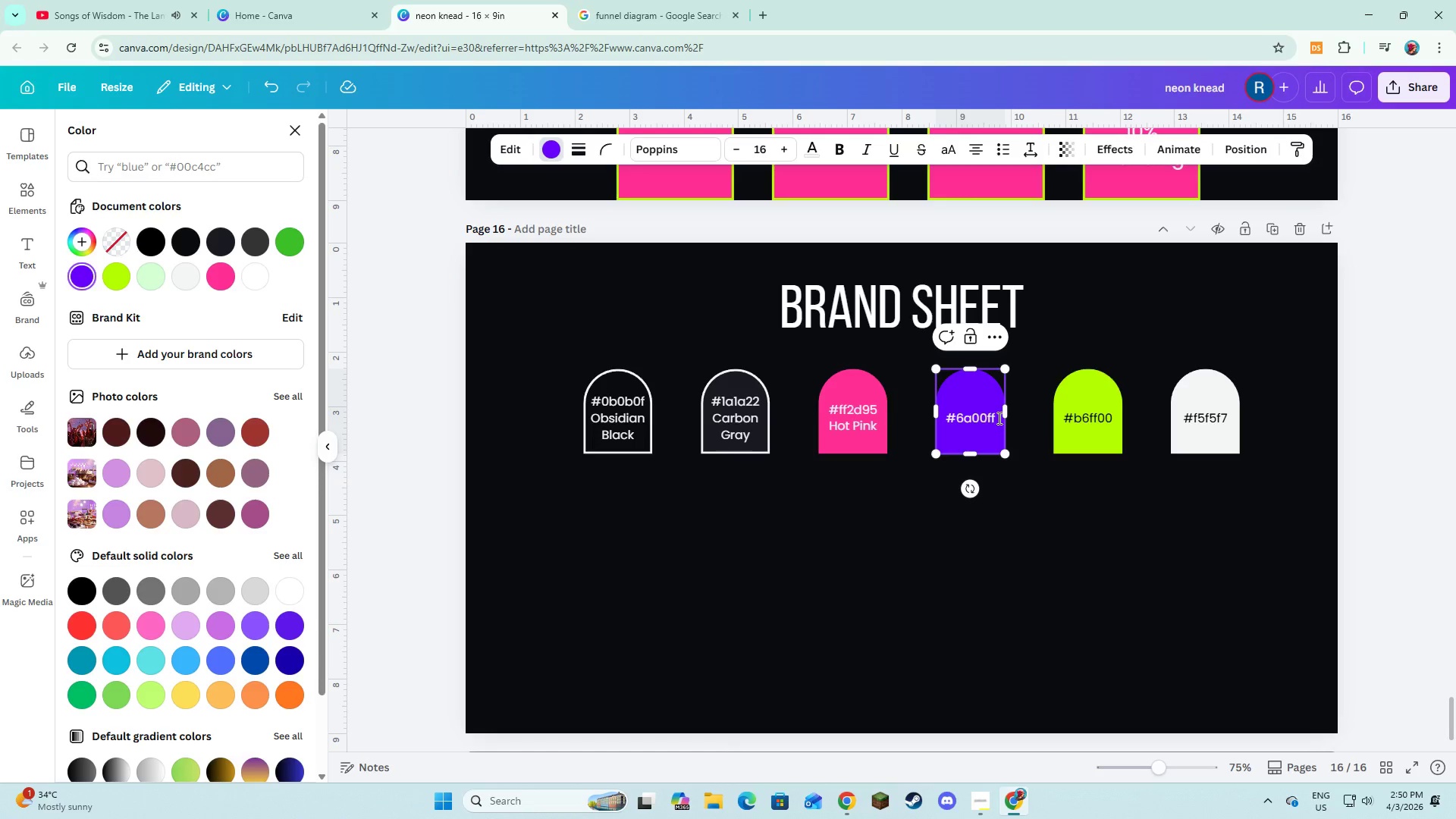 
left_click([998, 418])
 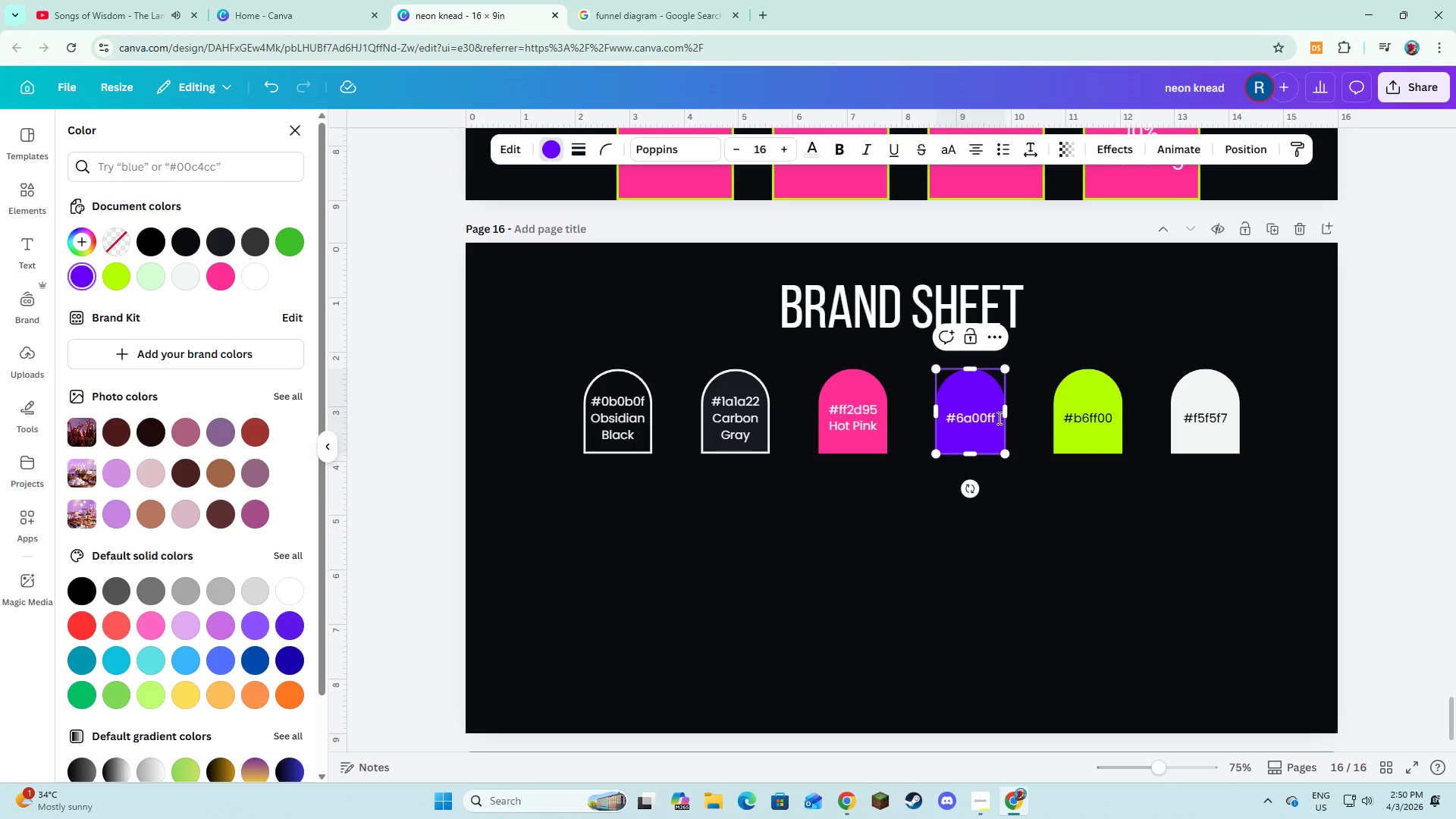 
key(Enter)
 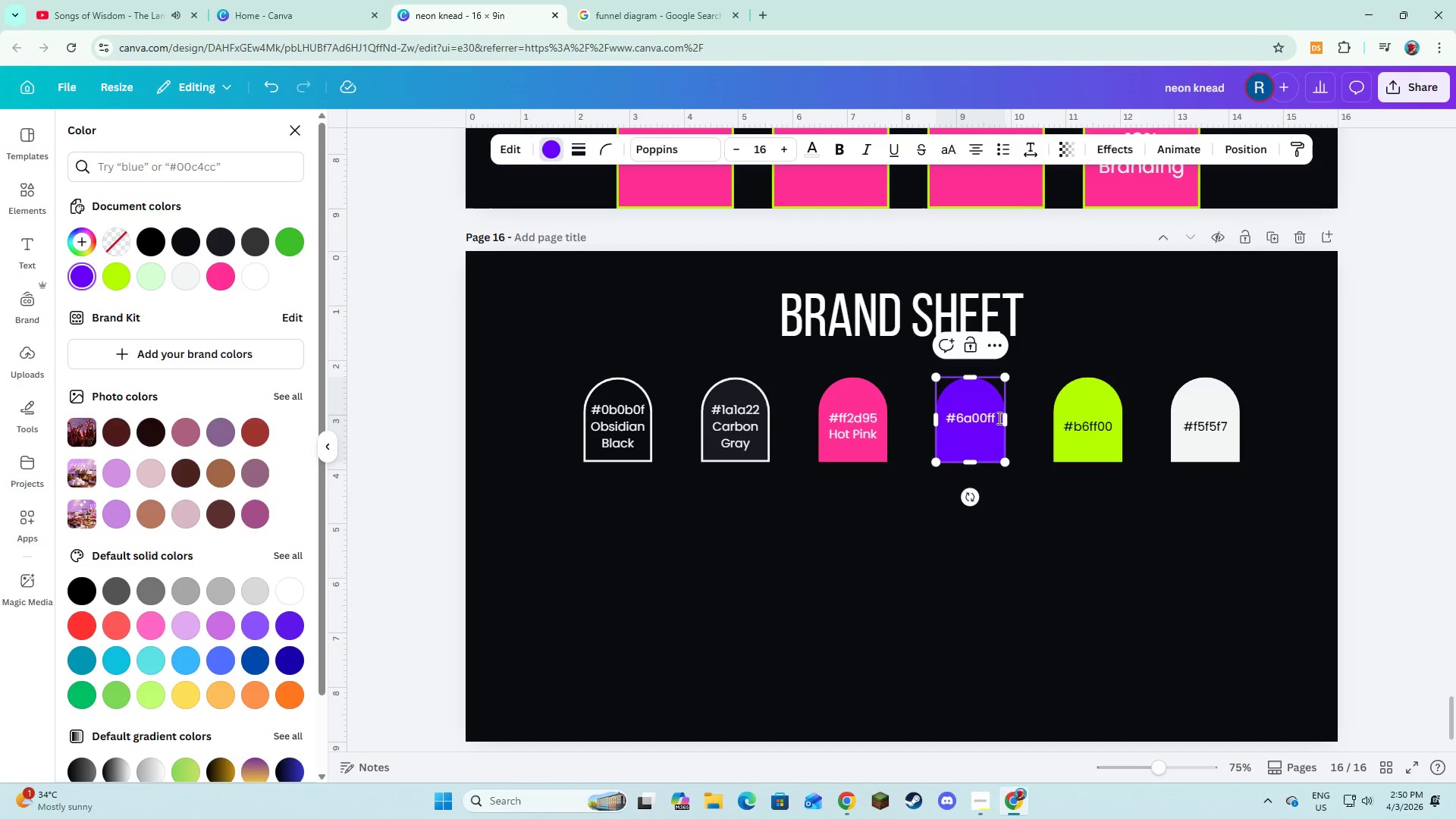 
type(Ultra)
 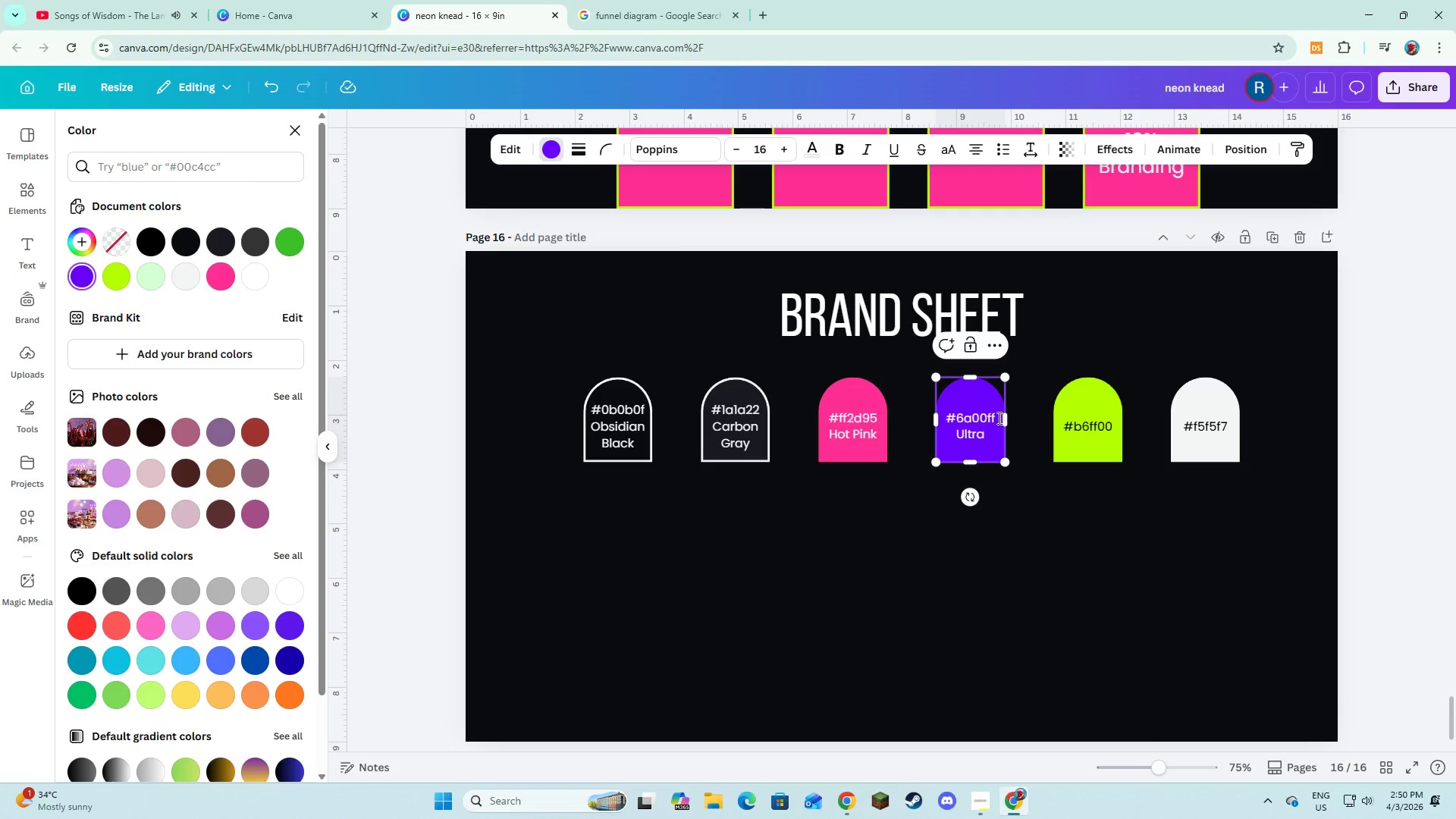 
type(violet)
 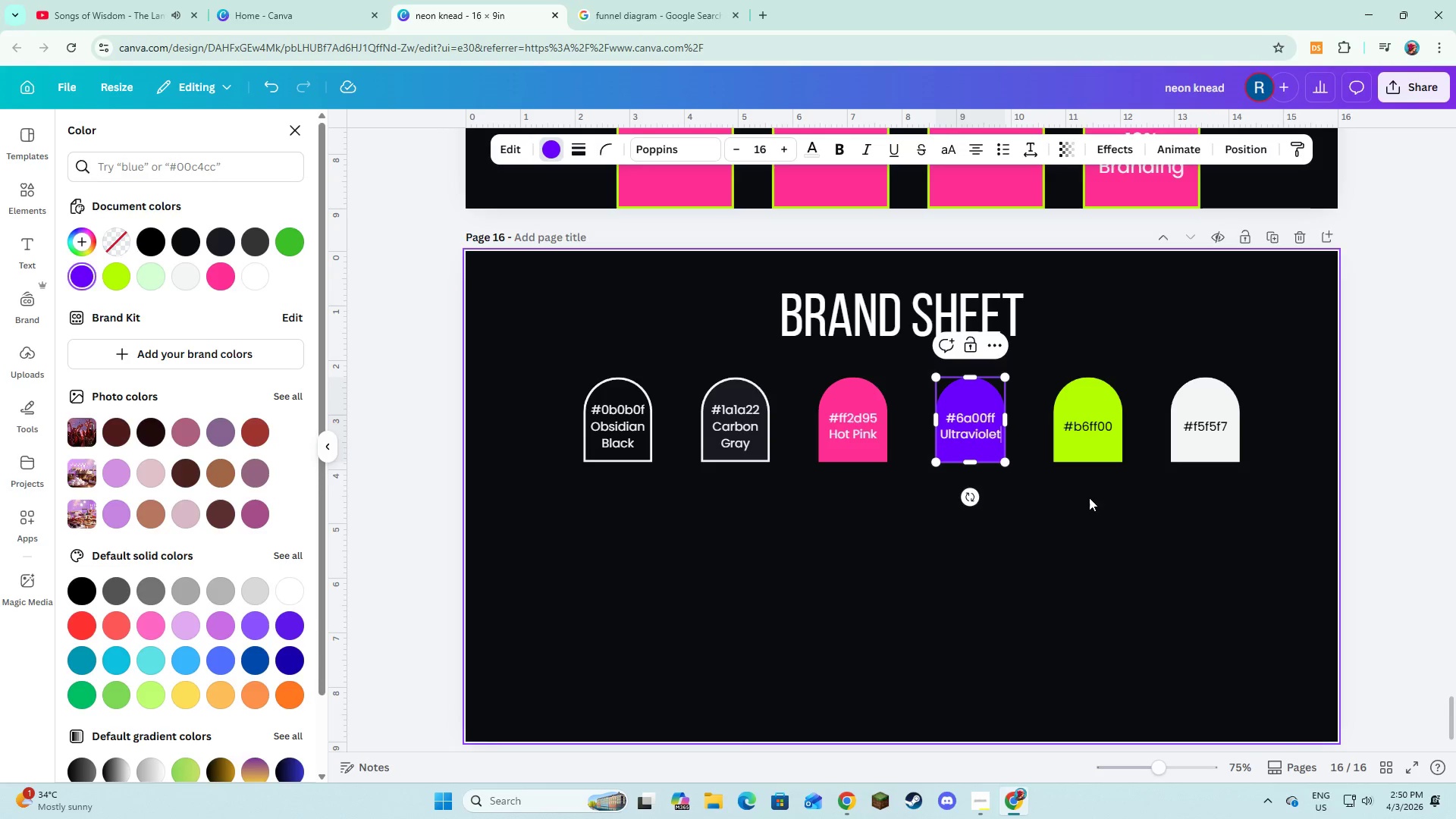 
double_click([1109, 428])
 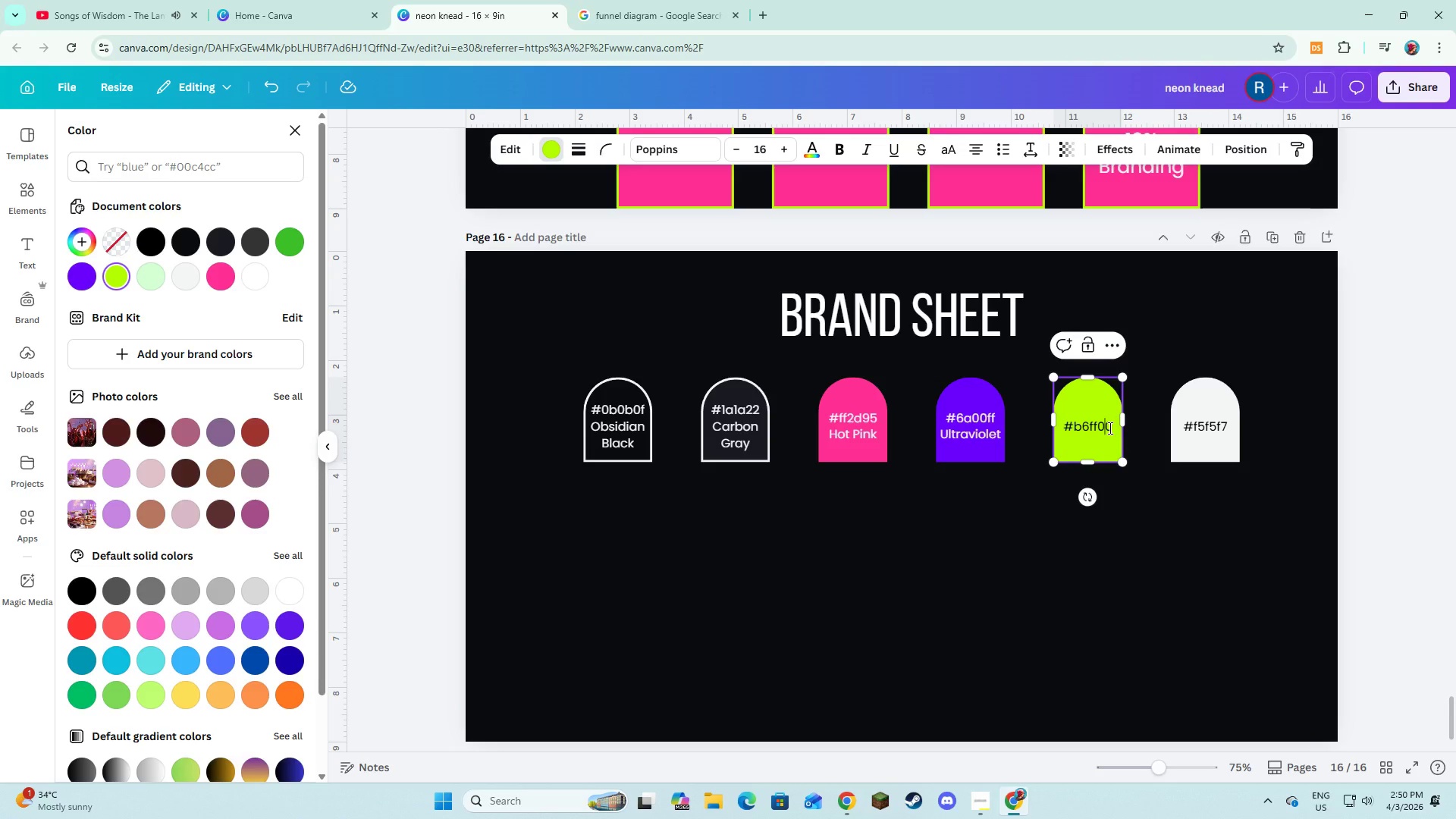 
left_click([1109, 428])
 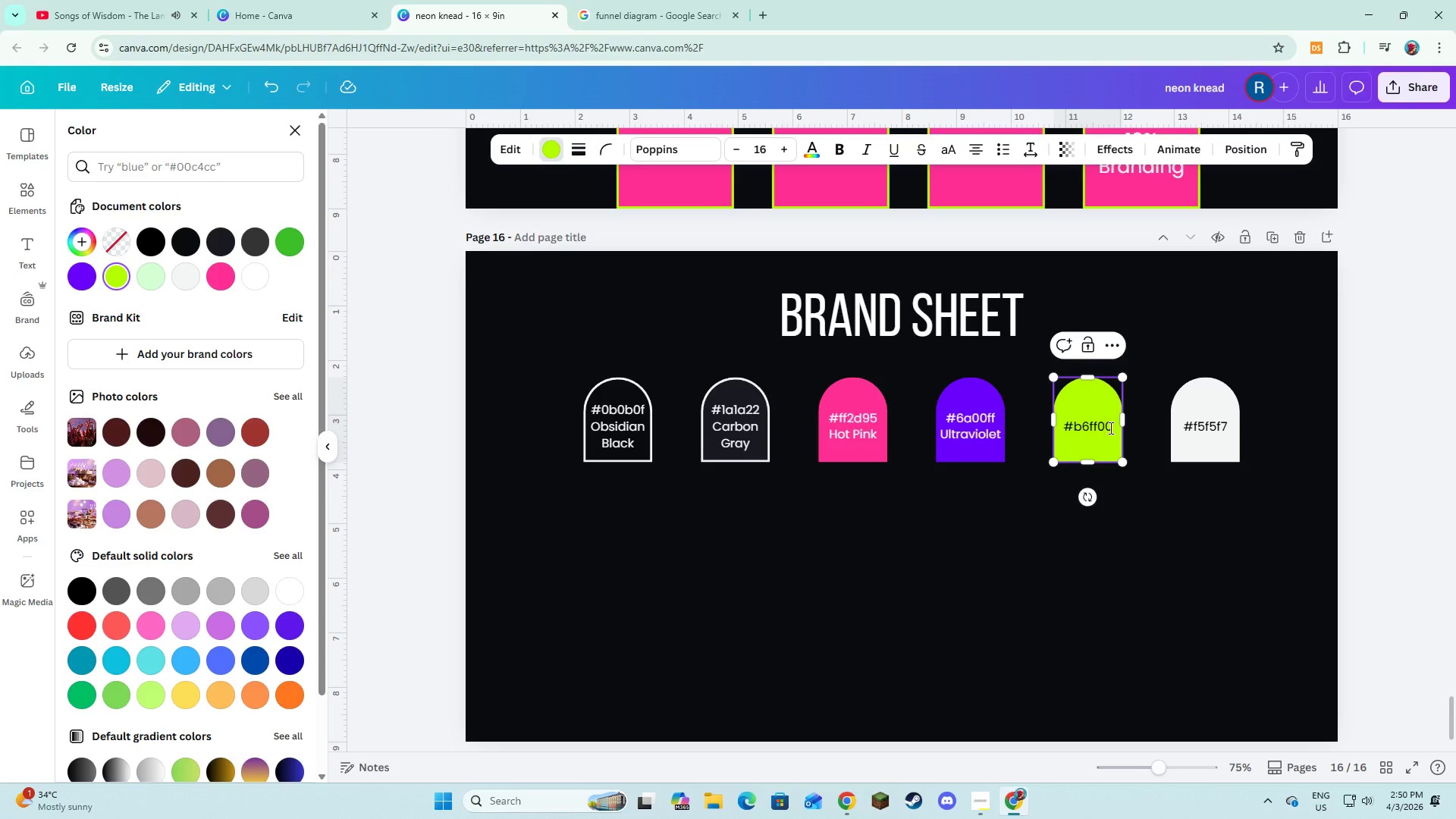 
left_click([1109, 428])
 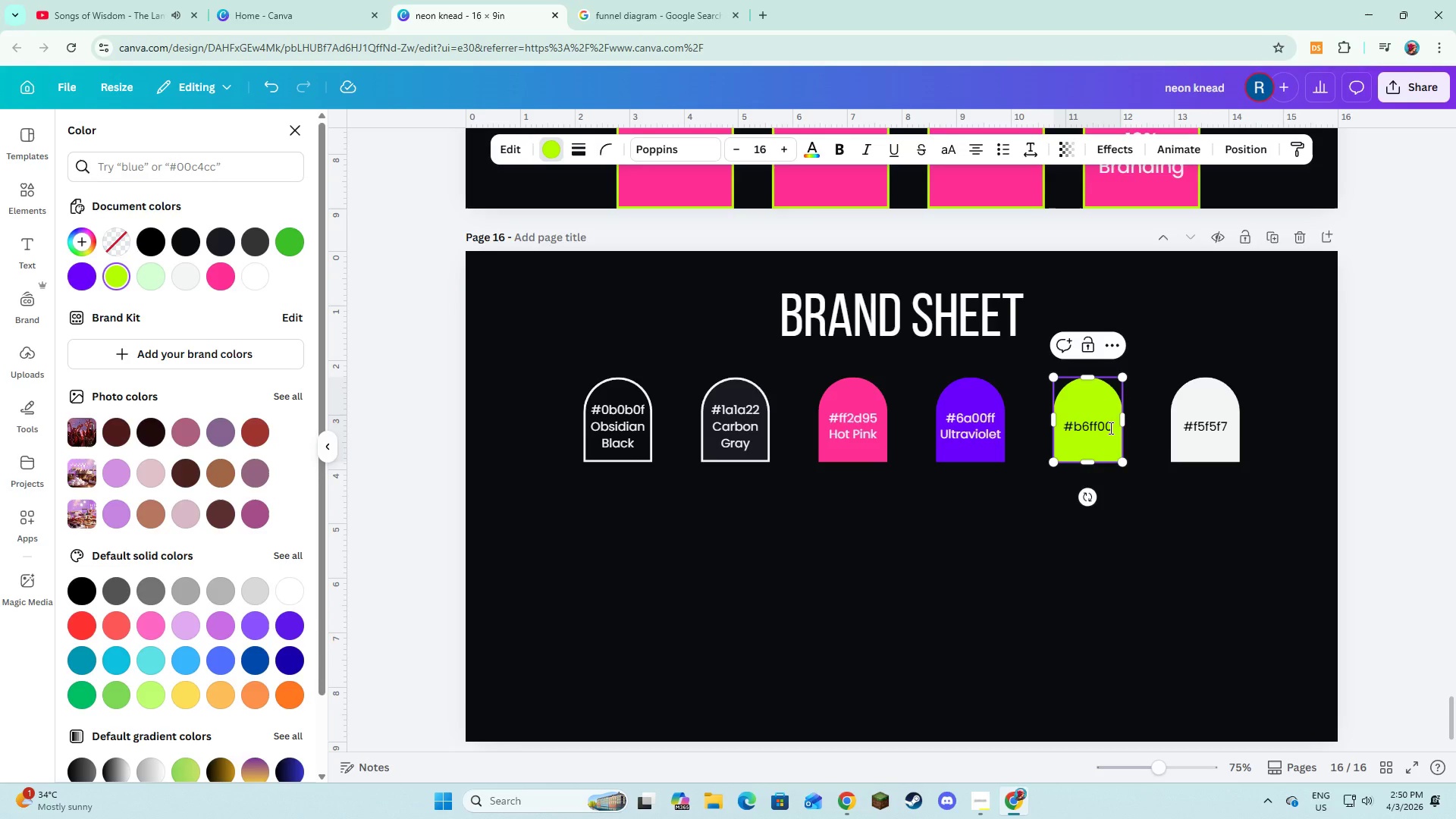 
key(Enter)
 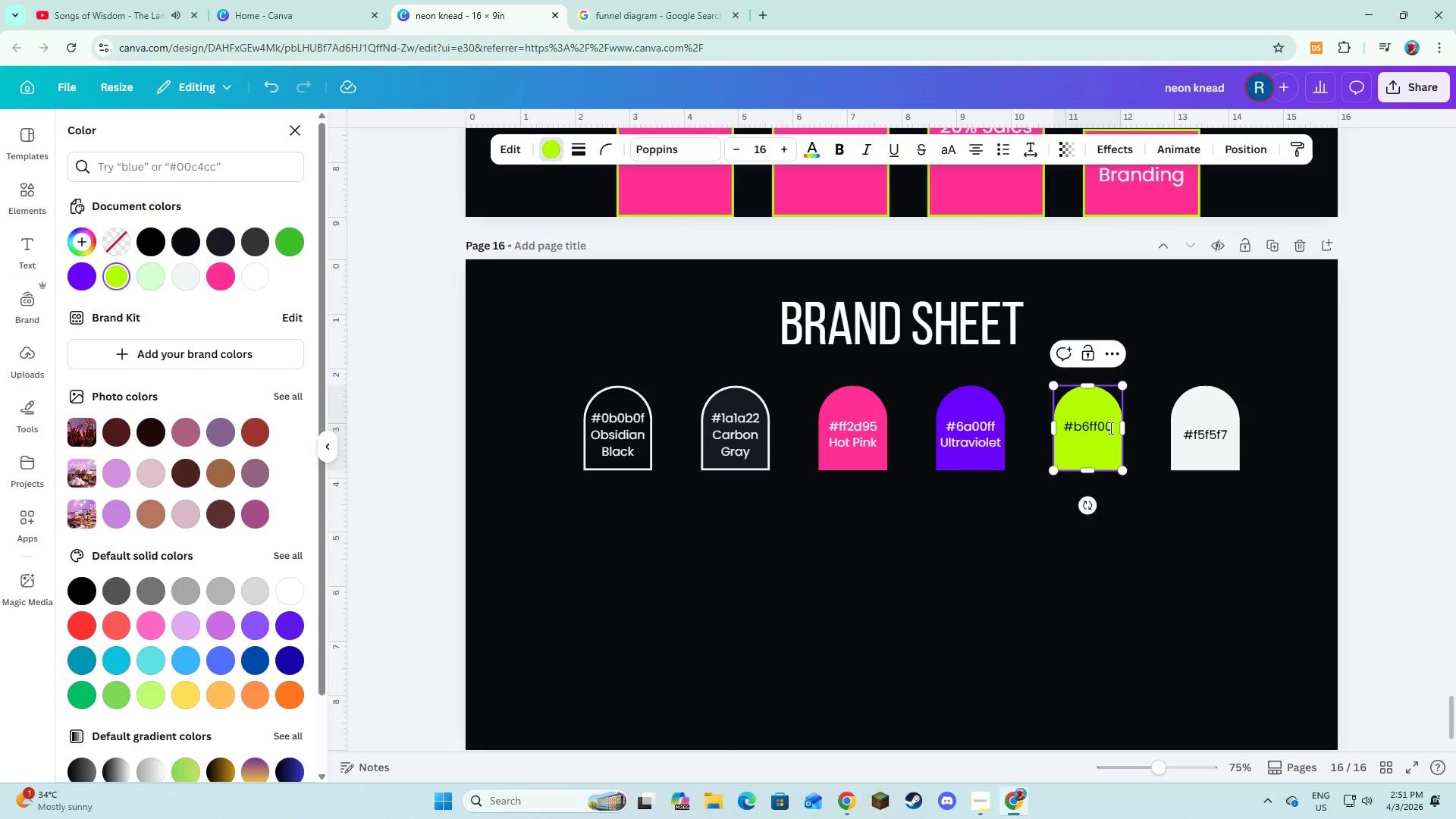 
type(electric lime)
 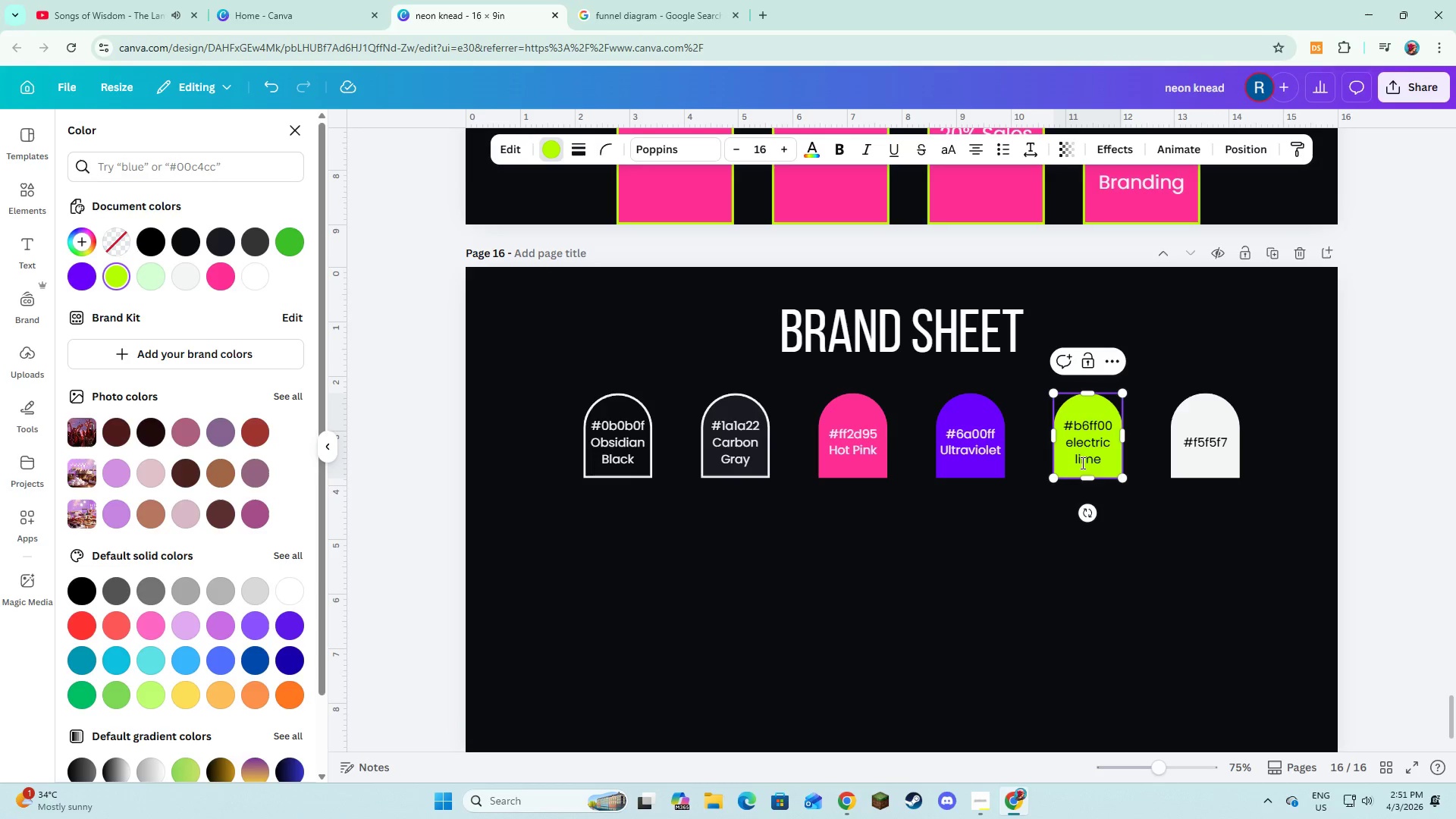 
left_click([1079, 460])
 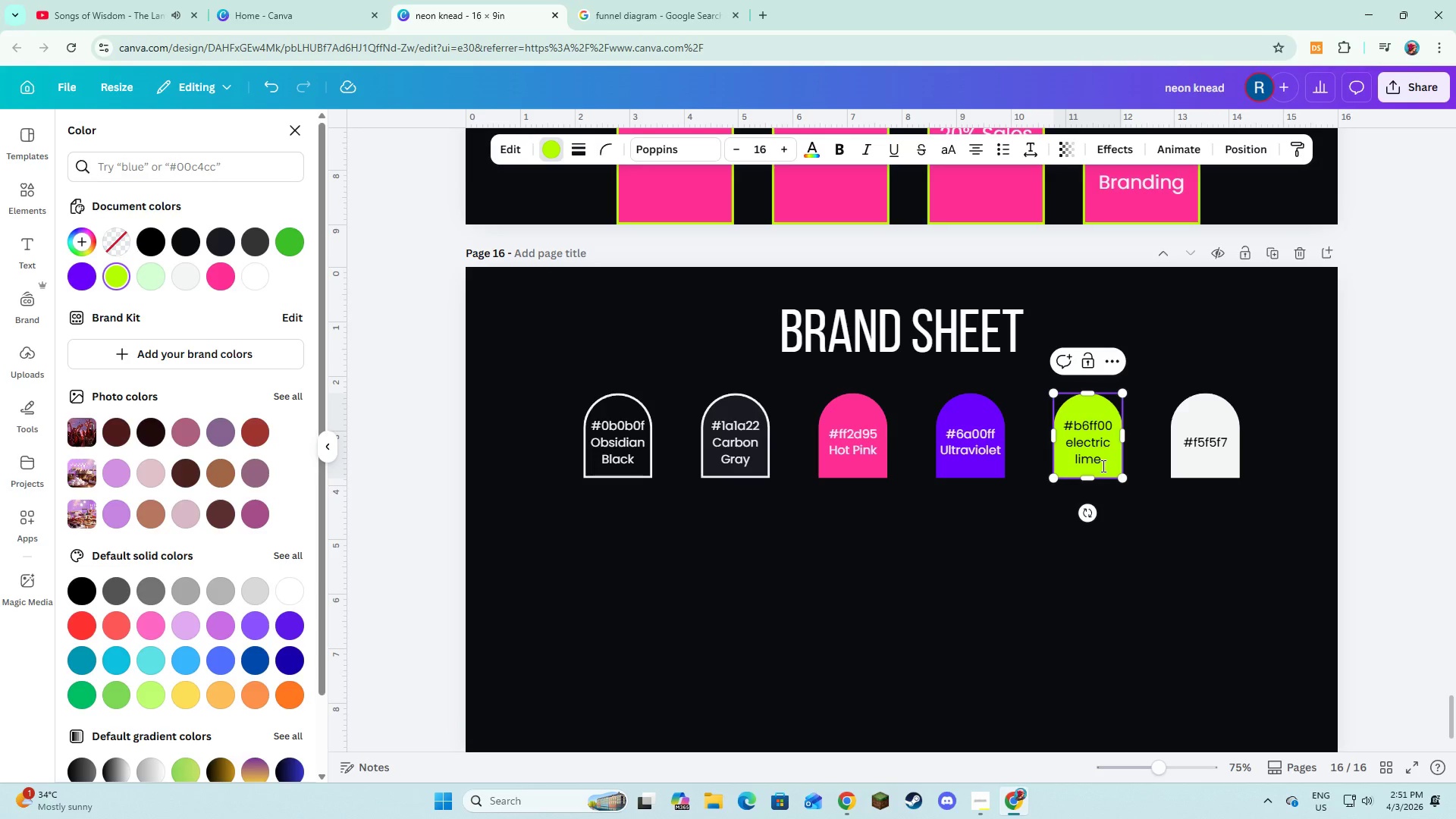 
key(Backspace)
 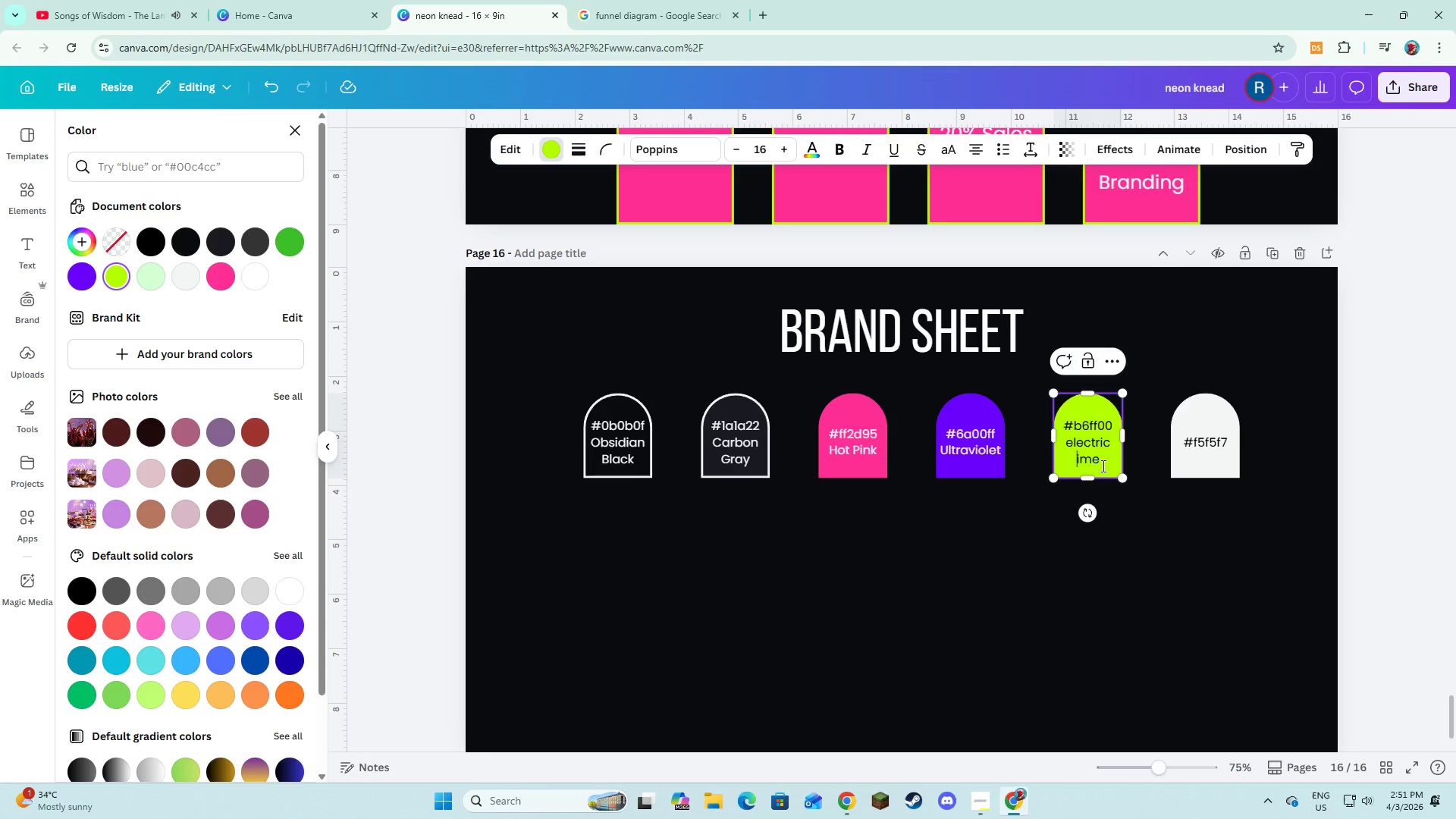 
key(Shift+ShiftLeft)
 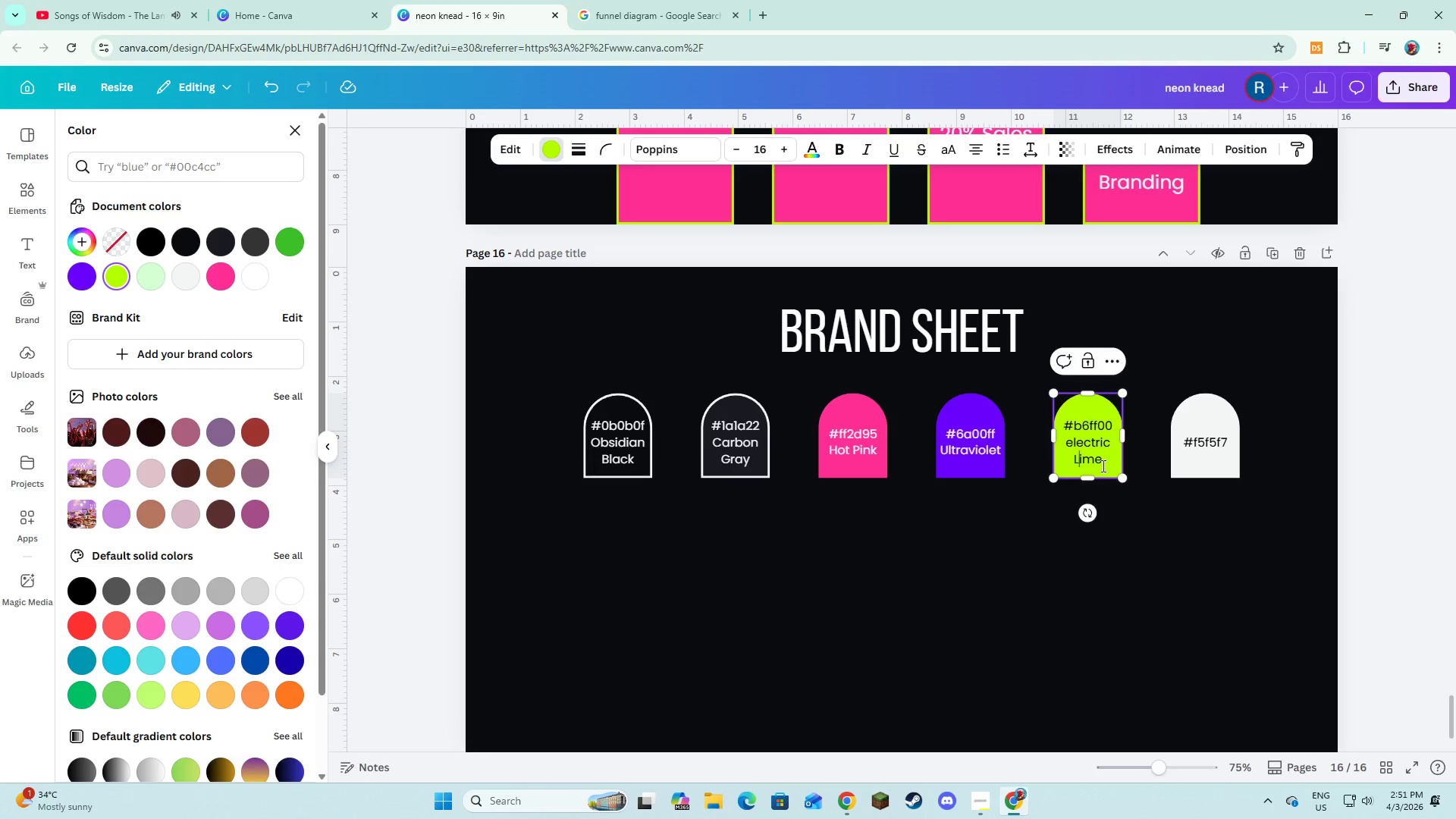 
key(Shift+L)
 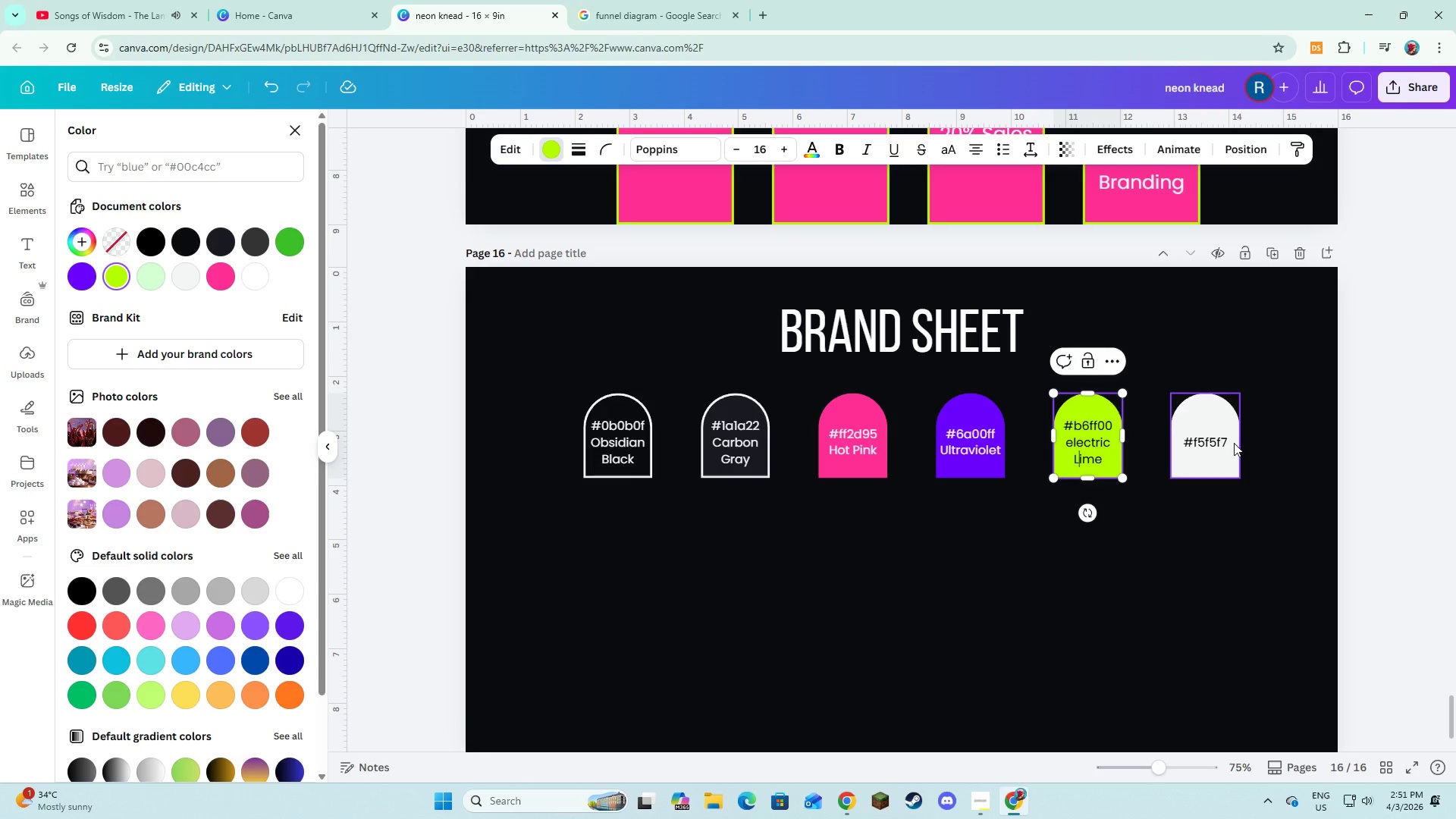 
double_click([1231, 441])
 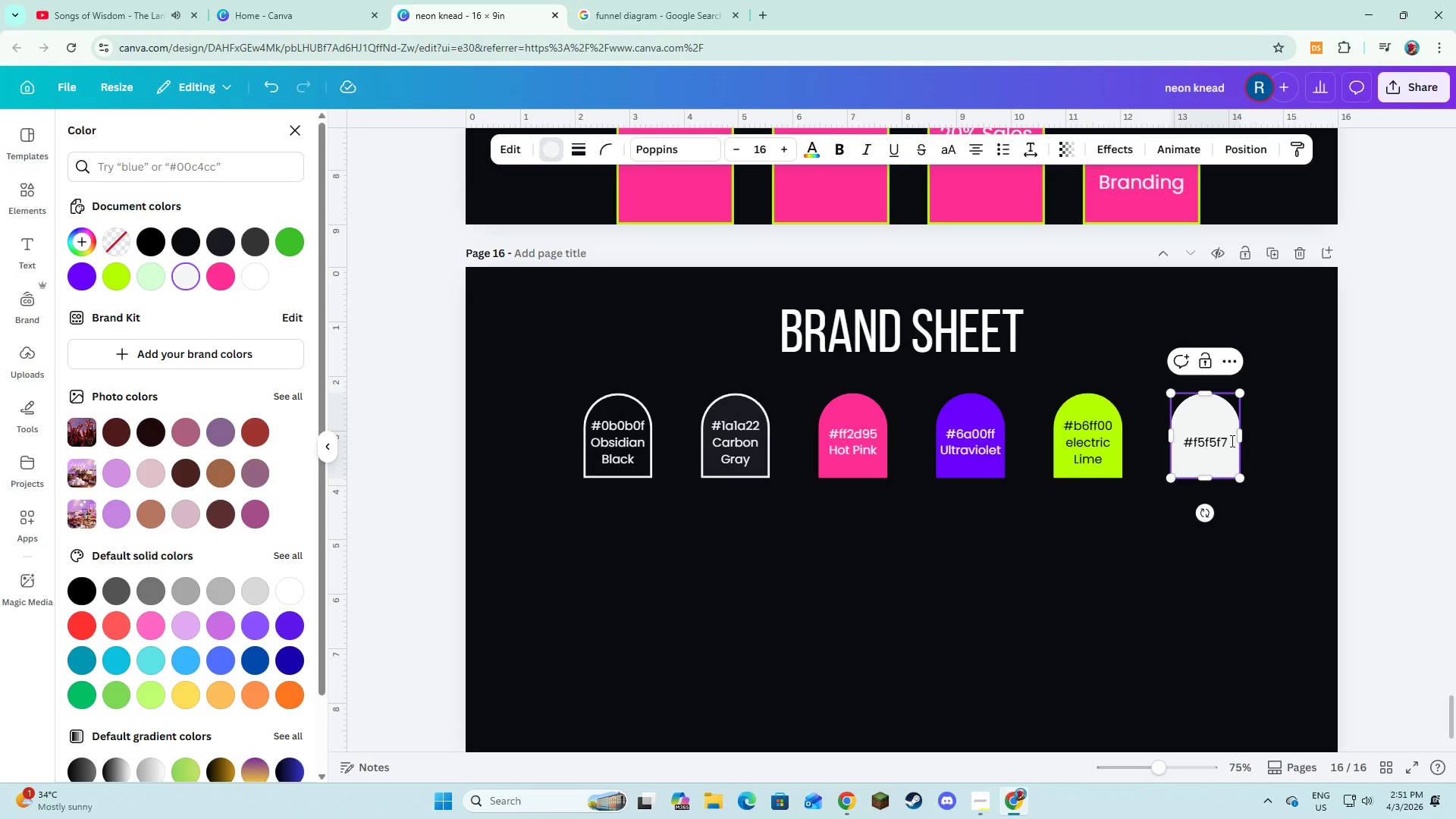 
key(Enter)
 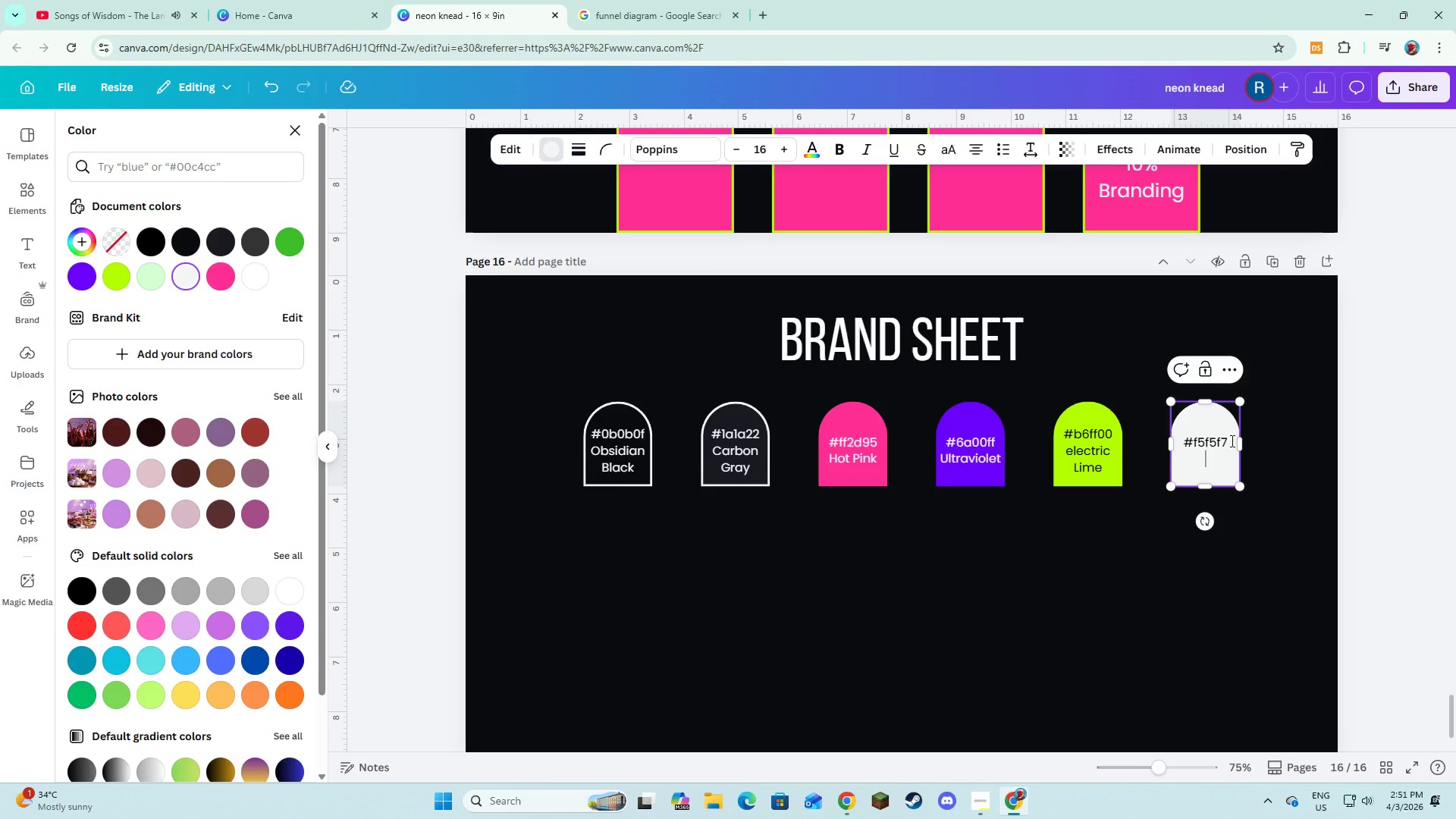 
type(Soft white)
 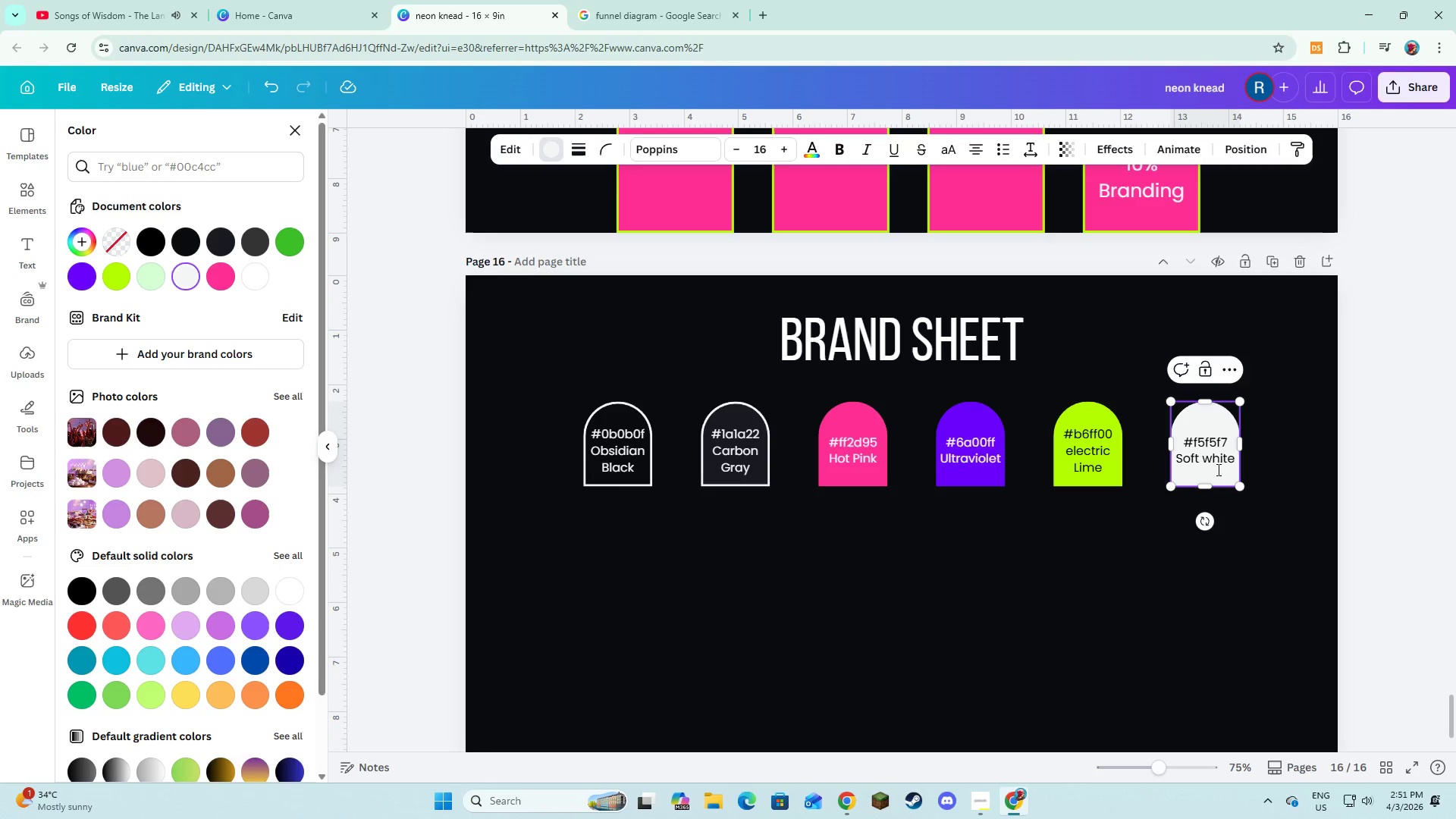 
left_click([1157, 557])
 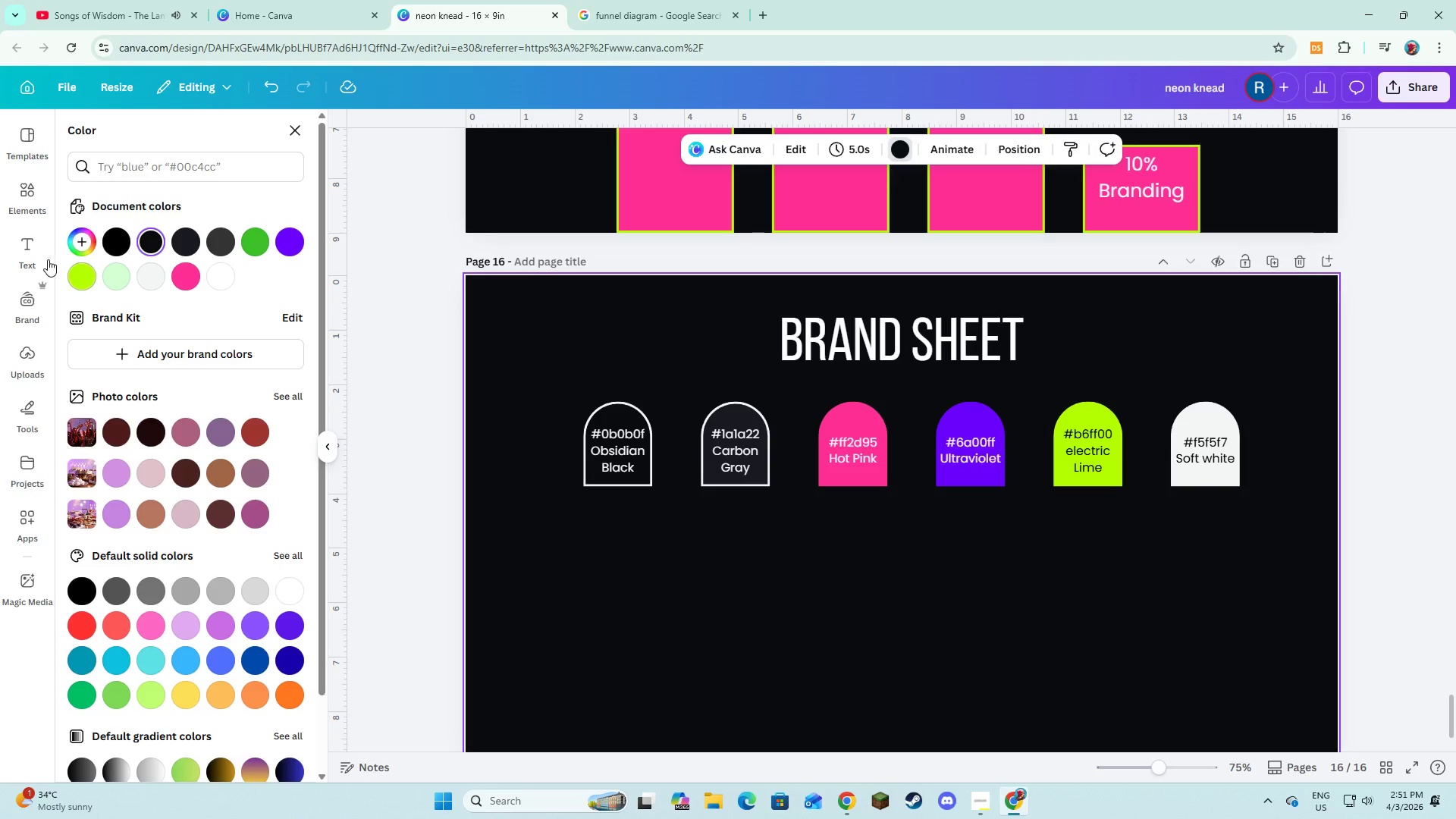 
double_click([27, 247])
 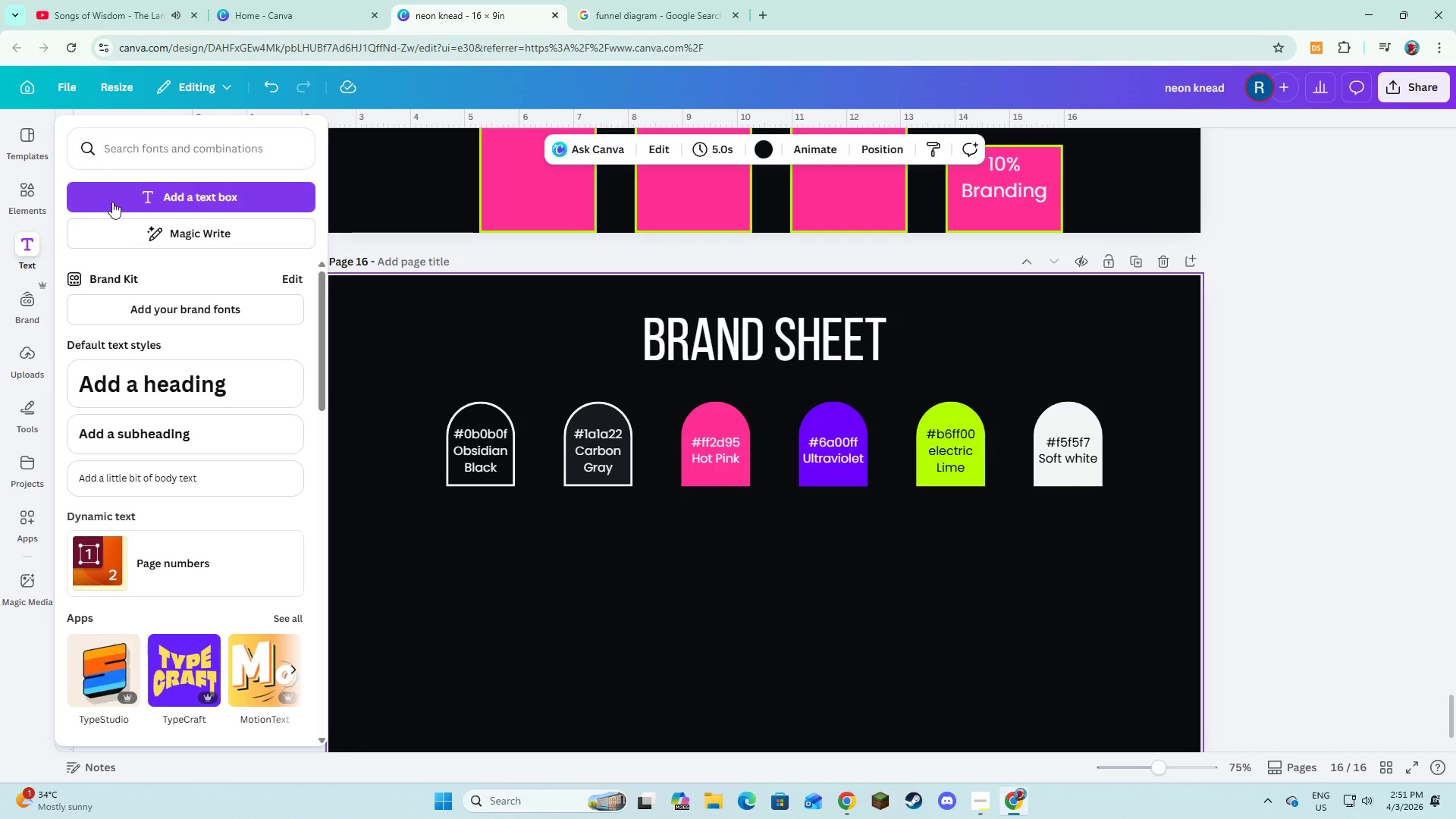 
left_click([112, 202])
 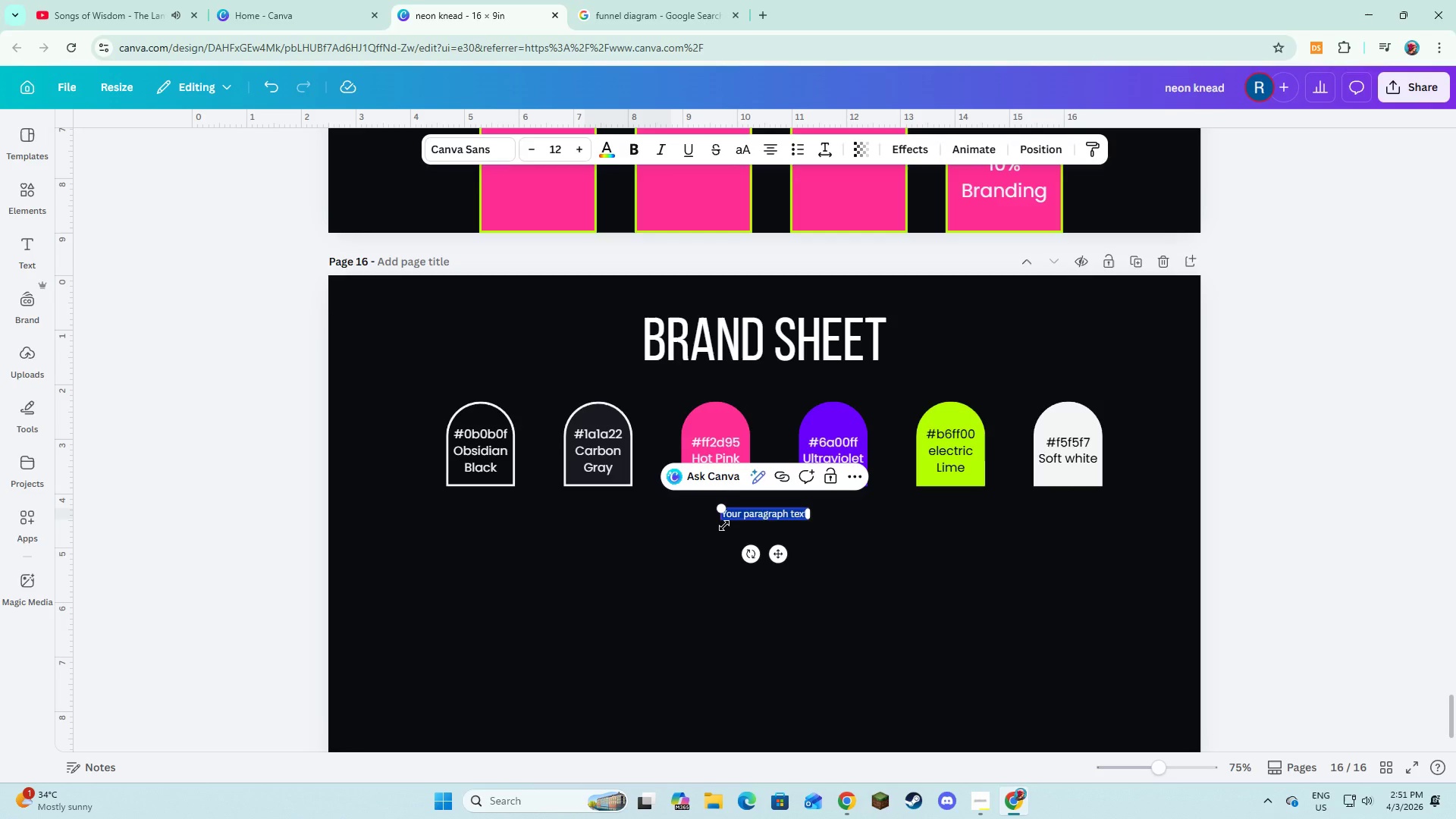 
type(The Primary Color)
key(Backspace)
key(Backspace)
 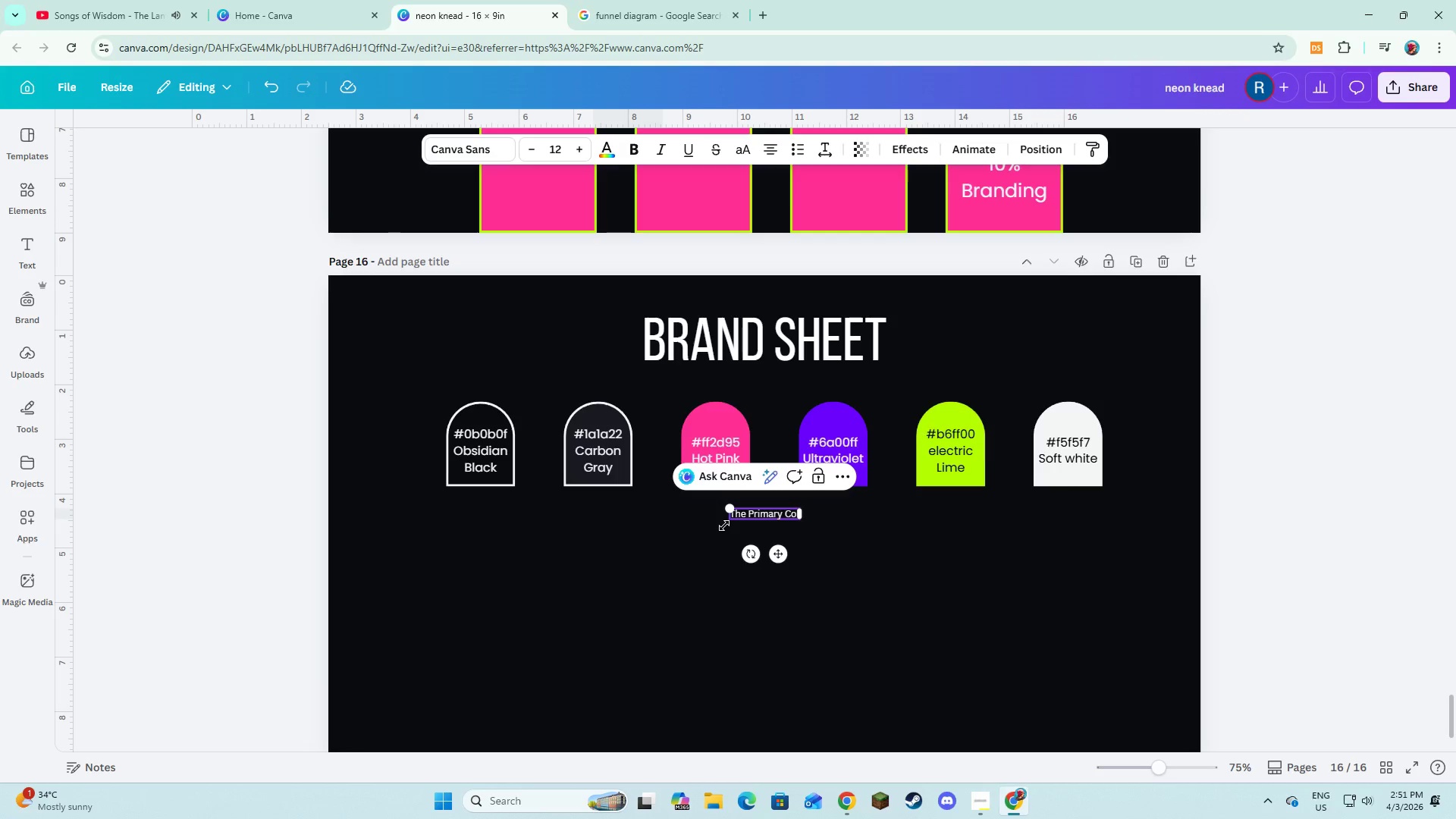 
key(Backspace)
key(Backspace)
key(Backspace)
key(Backspace)
type( background)
 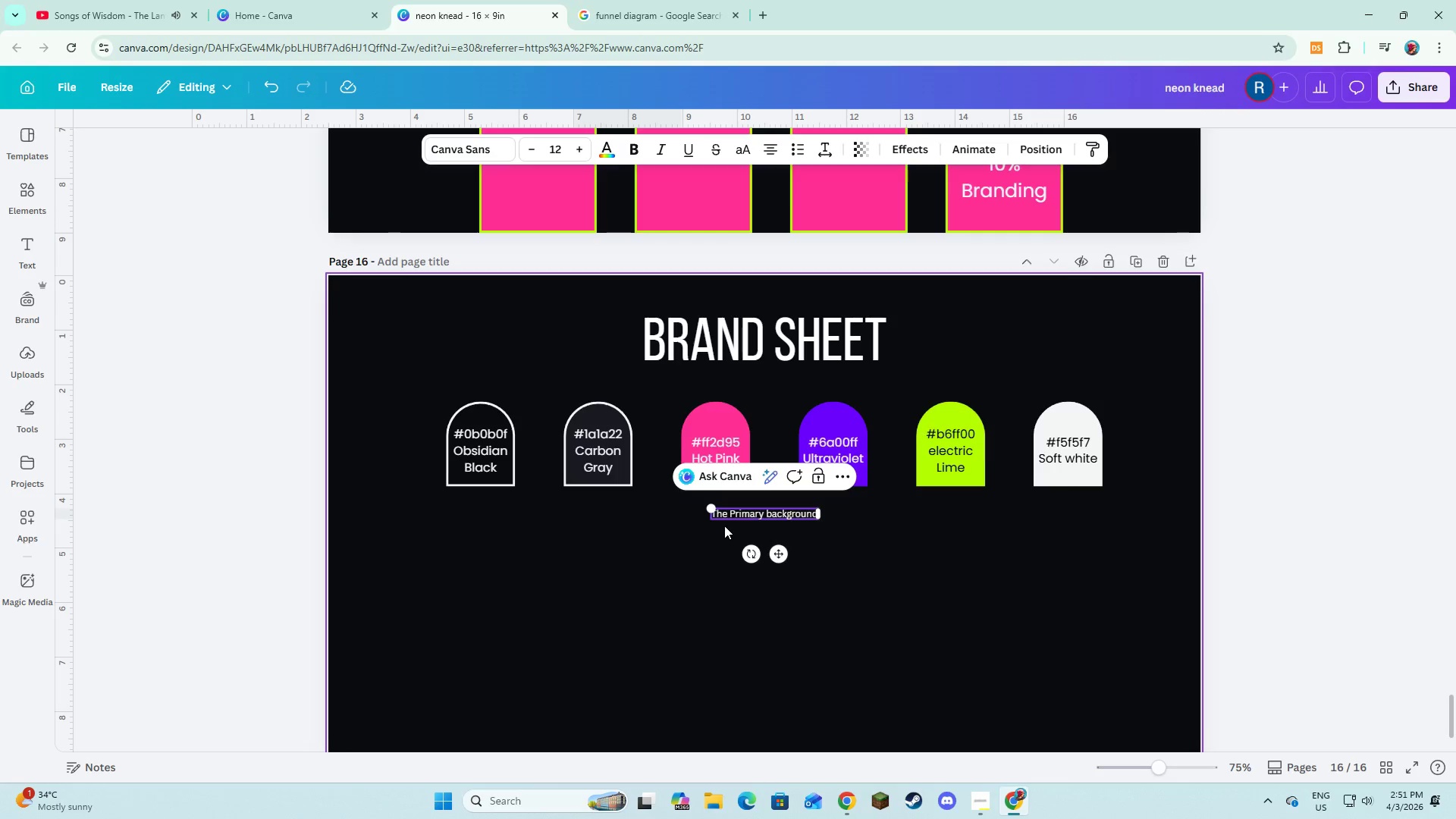 
key(Control+A)
 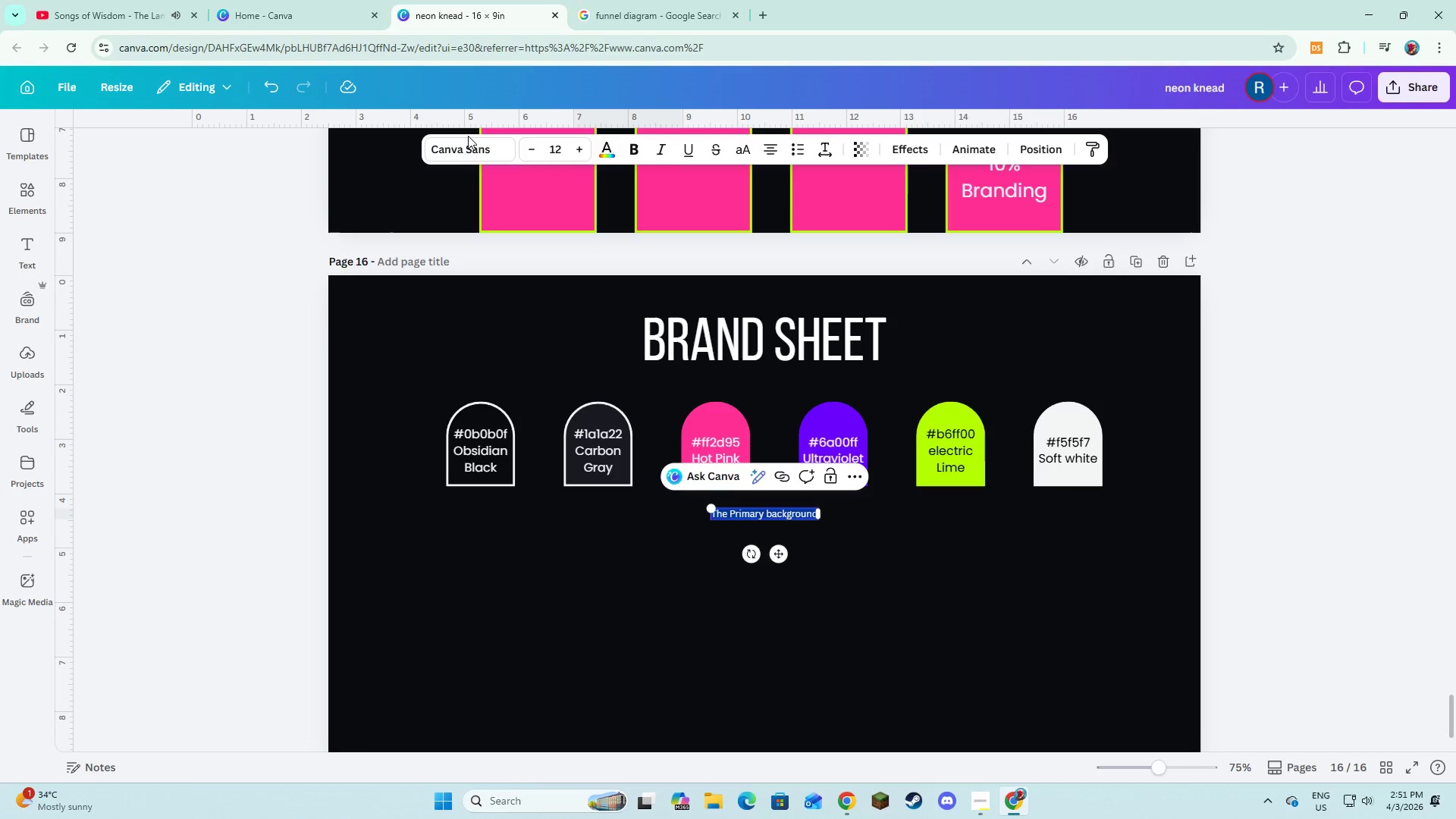 
double_click([463, 149])
 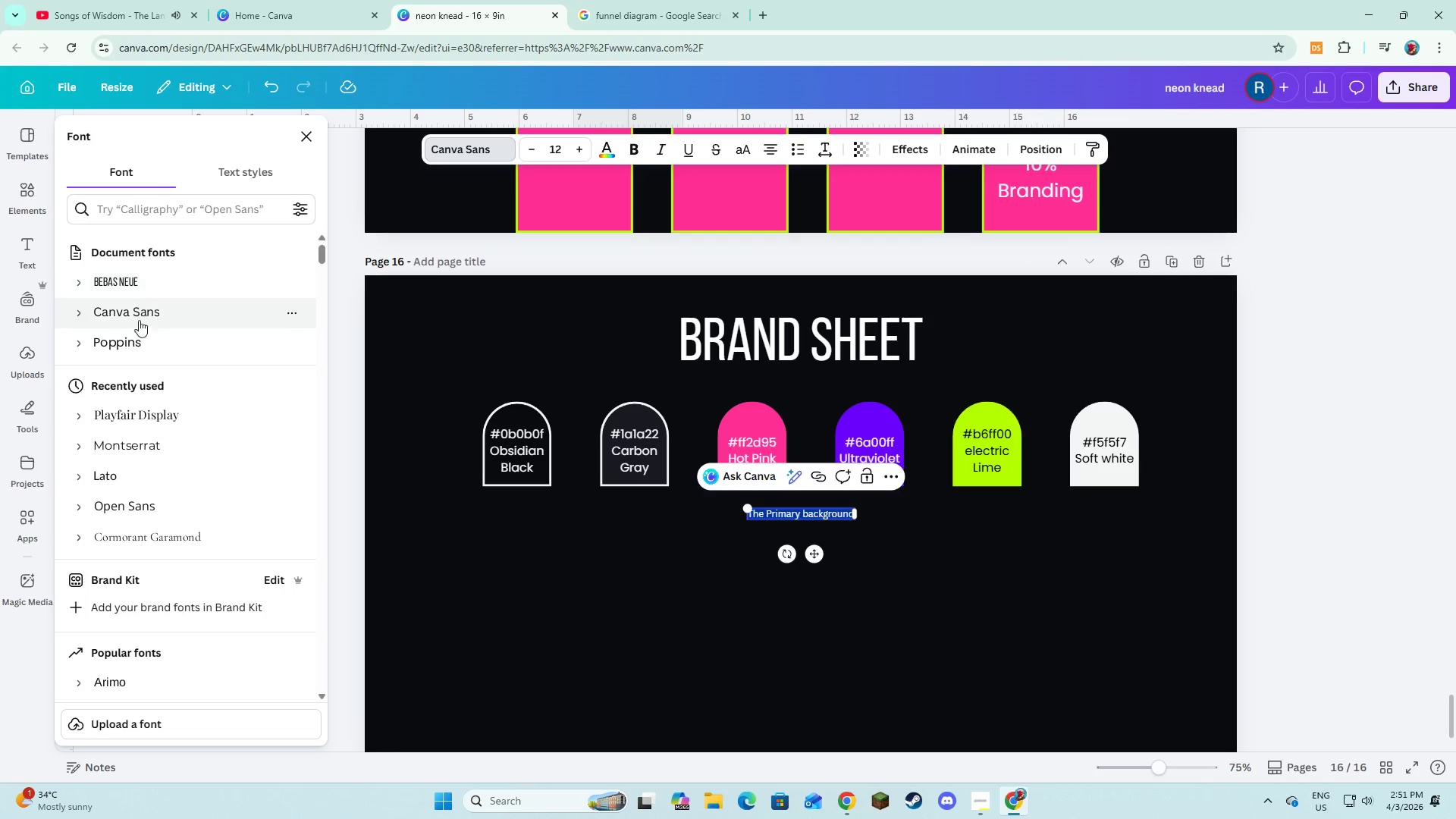 
left_click([139, 334])
 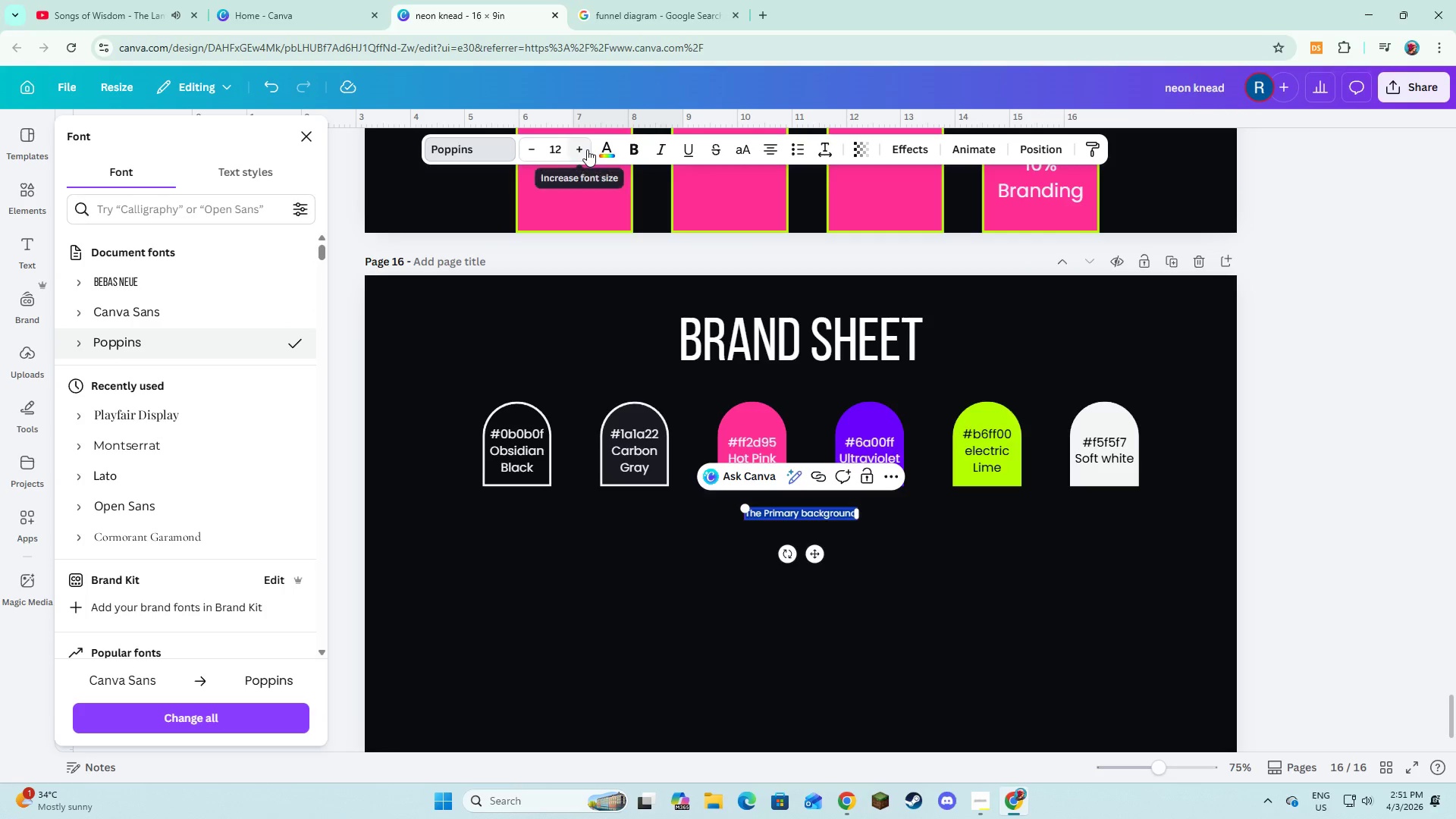 
double_click([587, 149])
 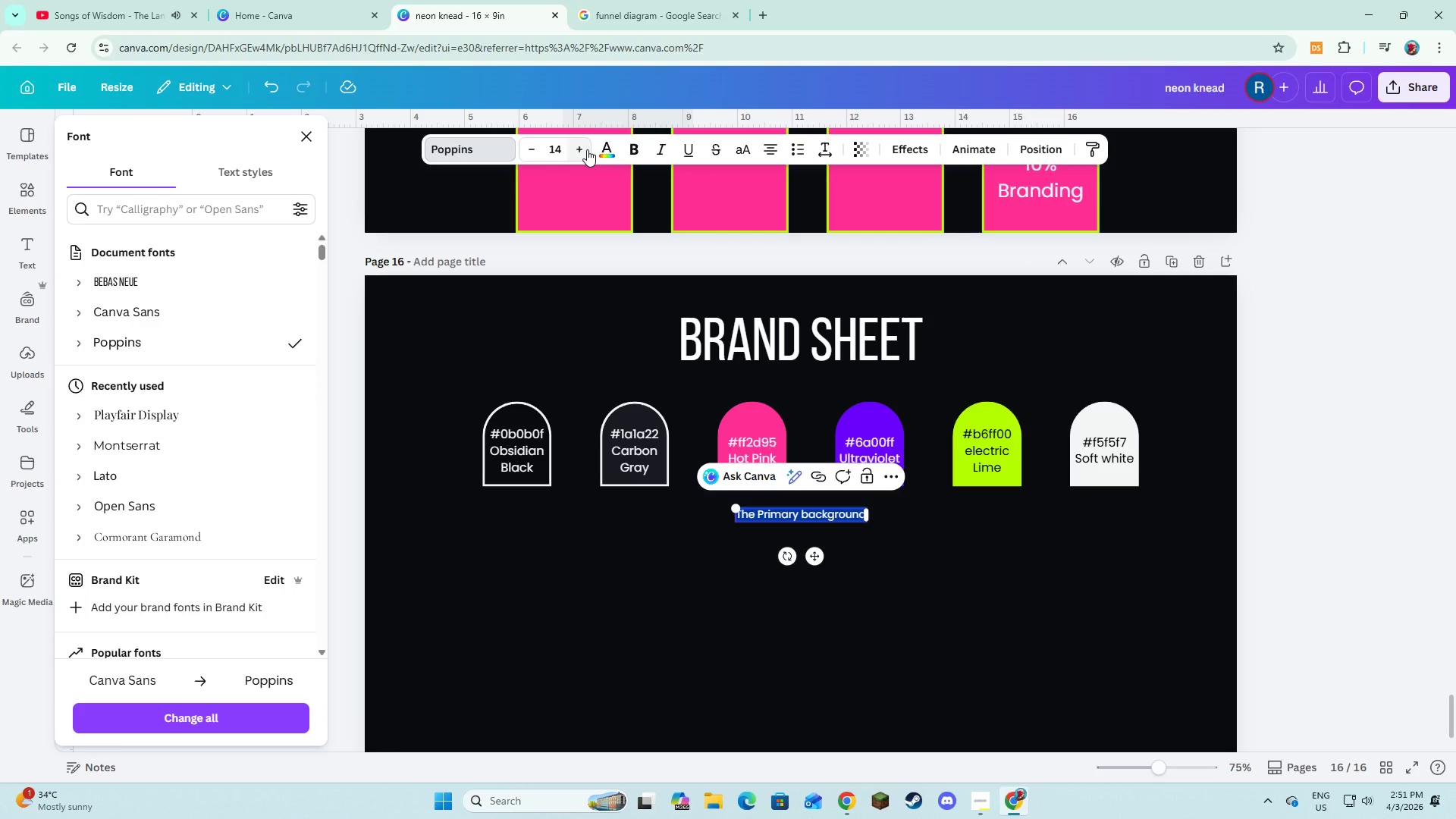 
left_click([587, 149])
 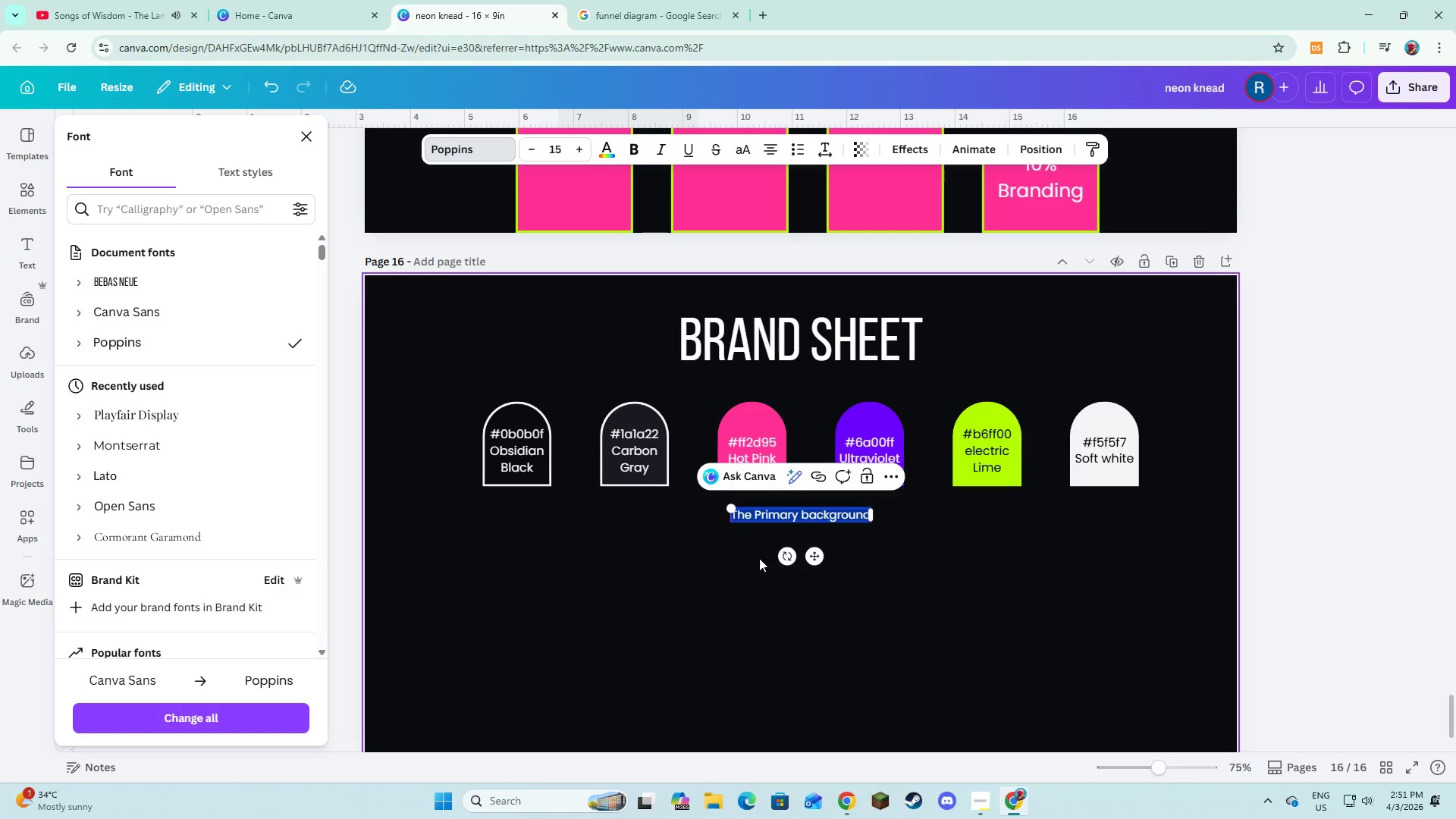 
double_click([770, 516])
 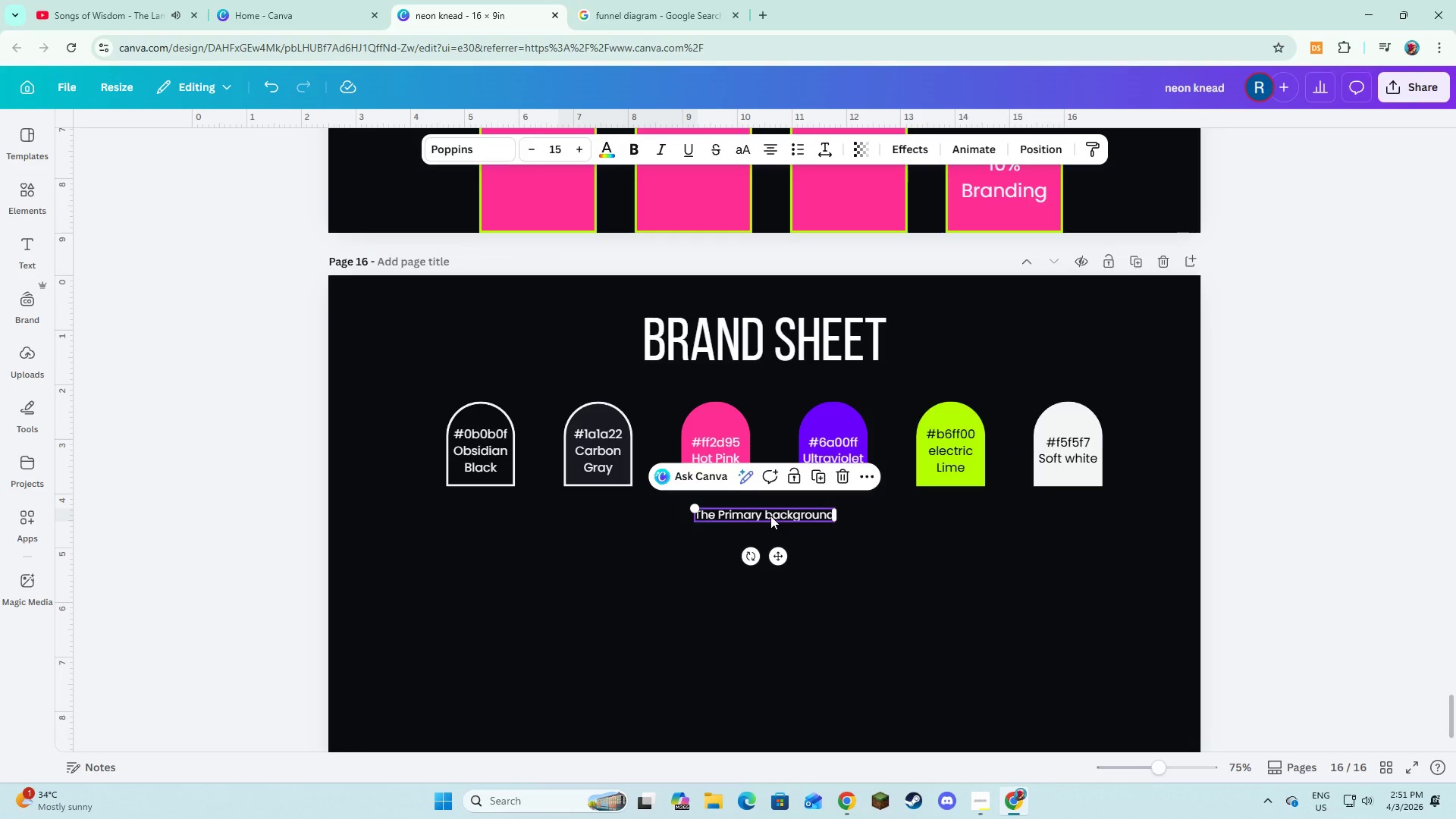 
left_click_drag(start_coordinate=[770, 516], to_coordinate=[492, 513])
 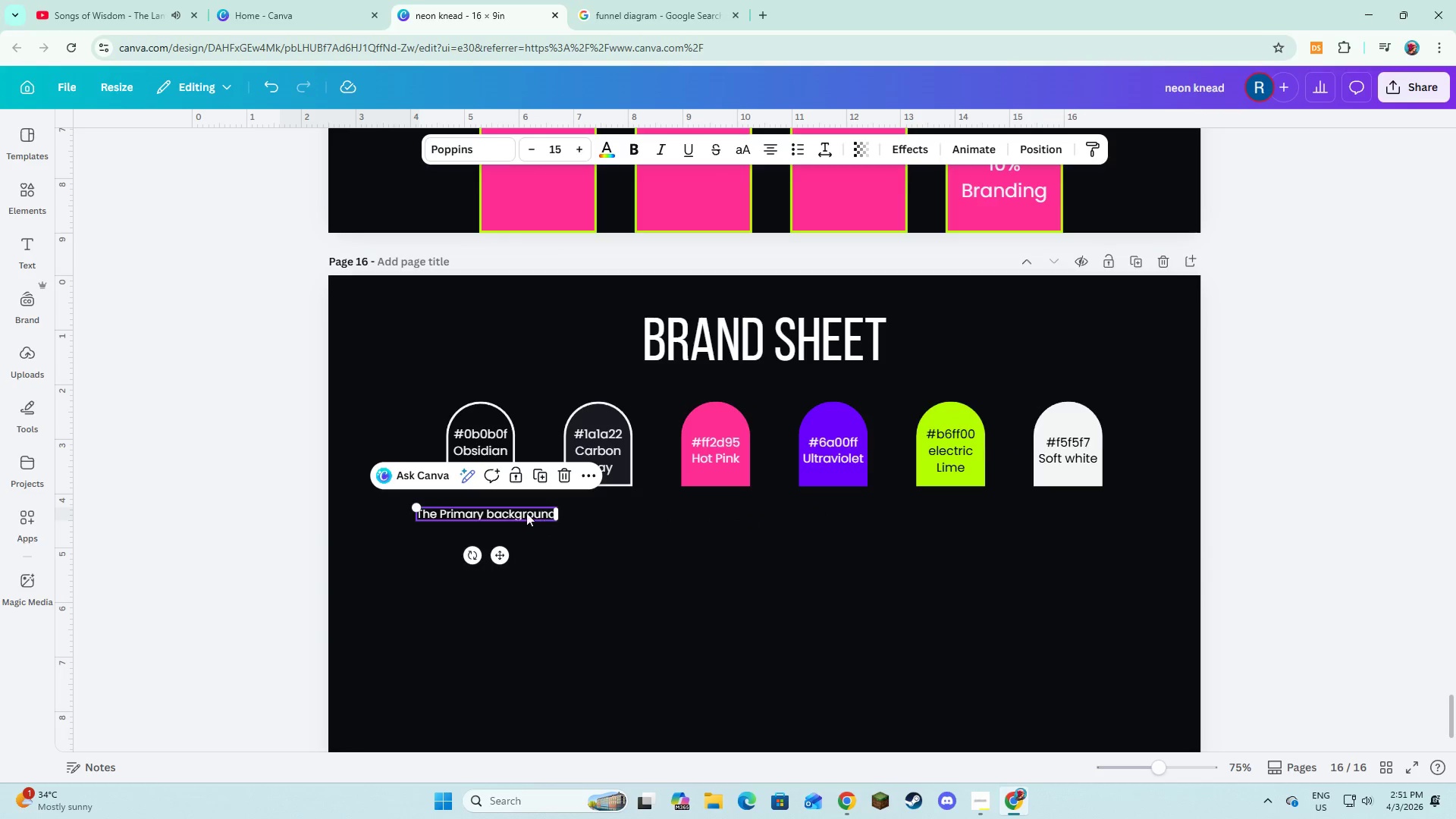 
left_click_drag(start_coordinate=[520, 509], to_coordinate=[535, 508])
 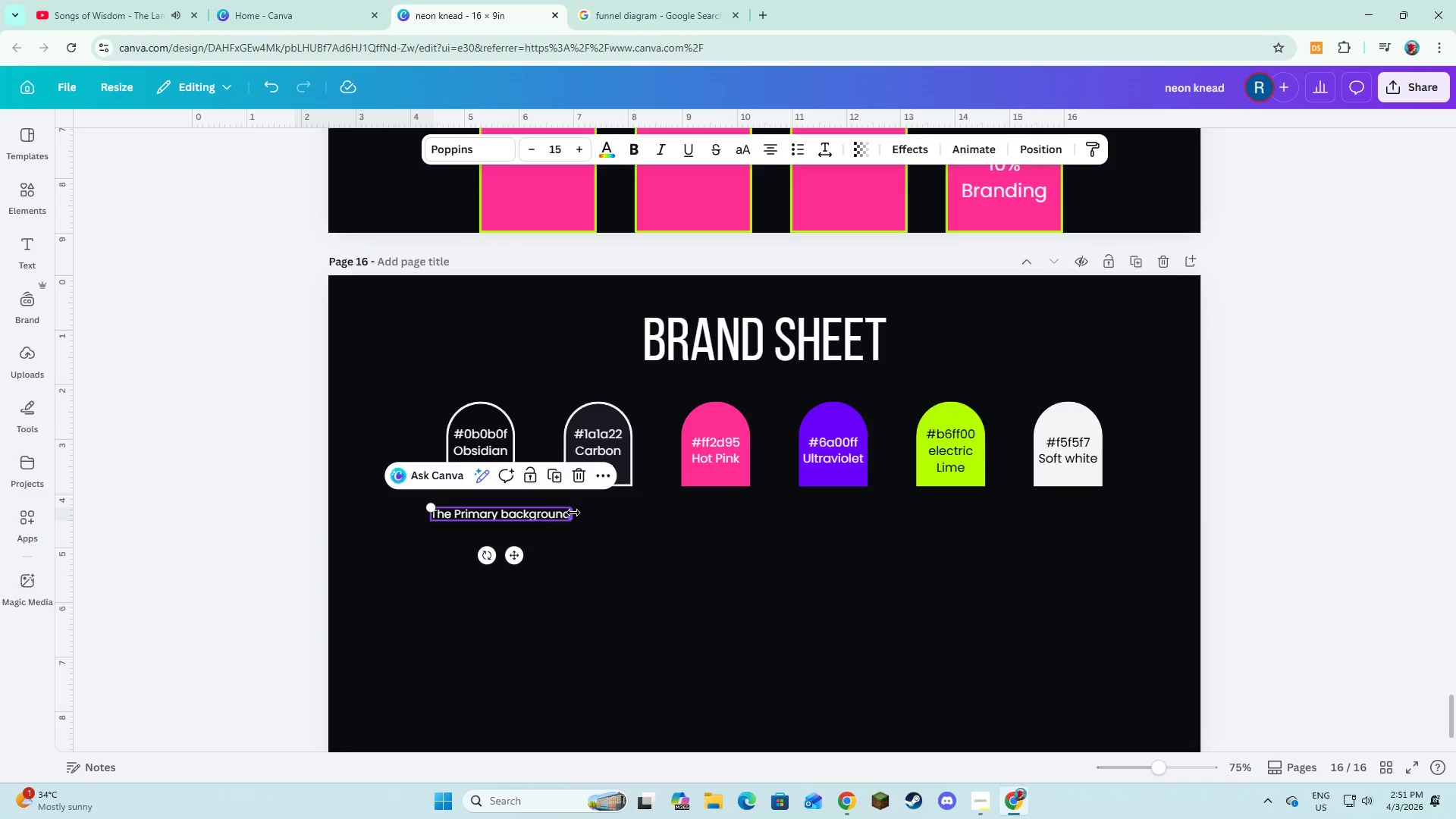 
left_click_drag(start_coordinate=[573, 513], to_coordinate=[534, 523])
 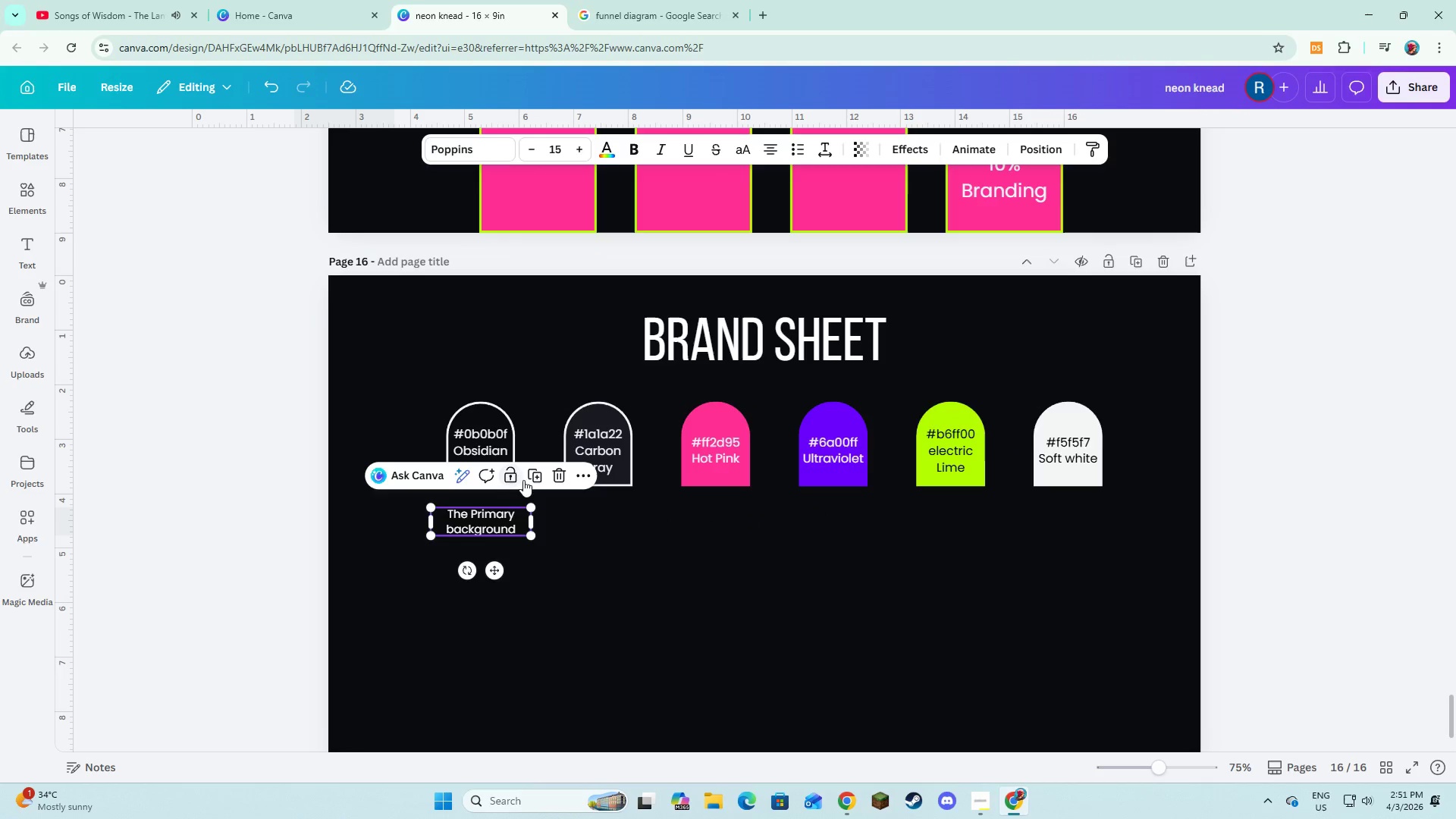 
left_click([530, 476])
 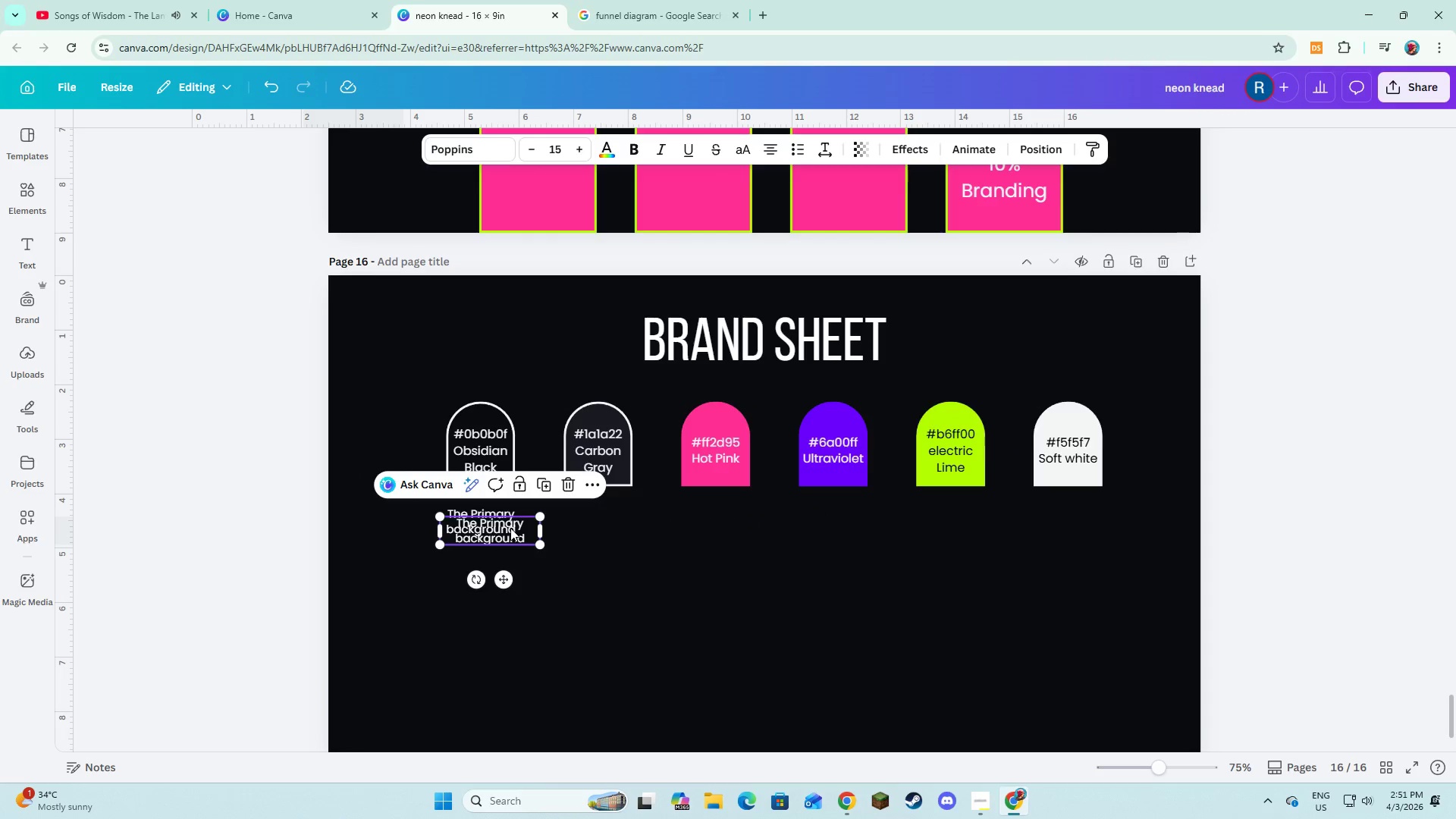 
left_click_drag(start_coordinate=[510, 528], to_coordinate=[617, 520])
 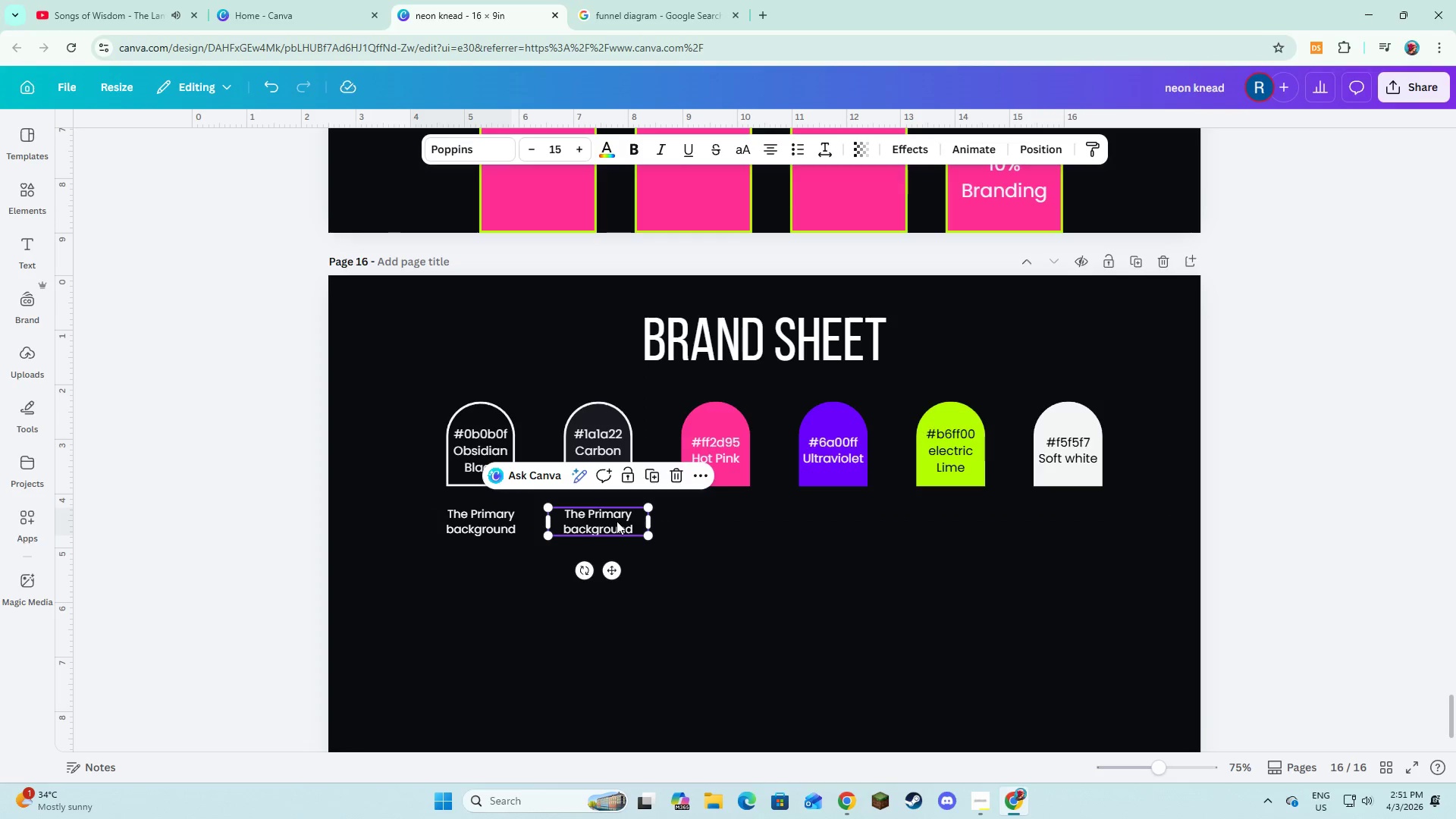 
left_click([617, 521])
 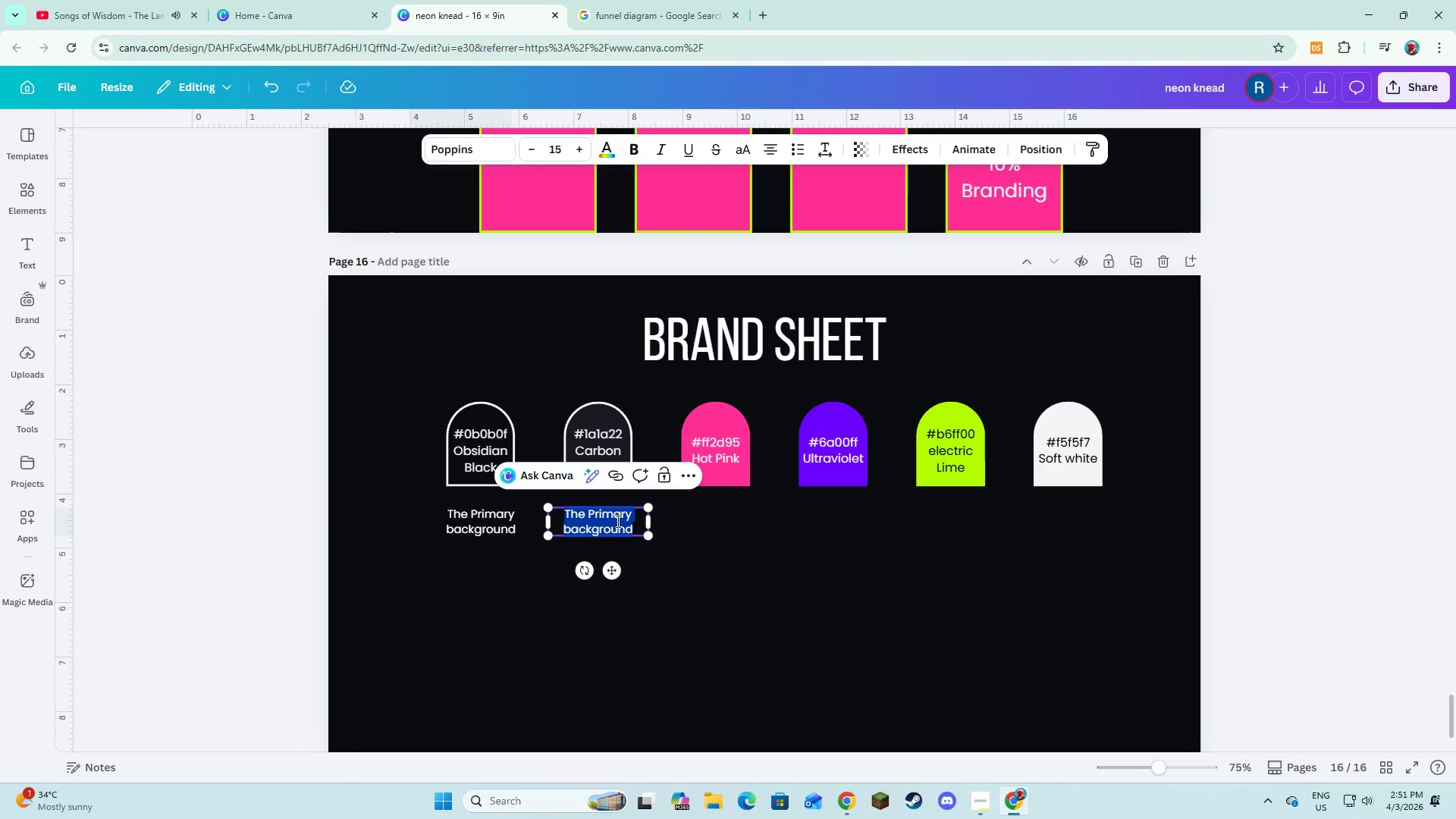 
type(Secondary )
key(Backspace)
key(Backspace)
key(Backspace)
key(Backspace)
key(Backspace)
key(Backspace)
key(Backspace)
type(ondary Pannel)
key(Backspace)
key(Backspace)
key(Backspace)
key(Backspace)
key(Backspace)
key(Backspace)
type(panel)
 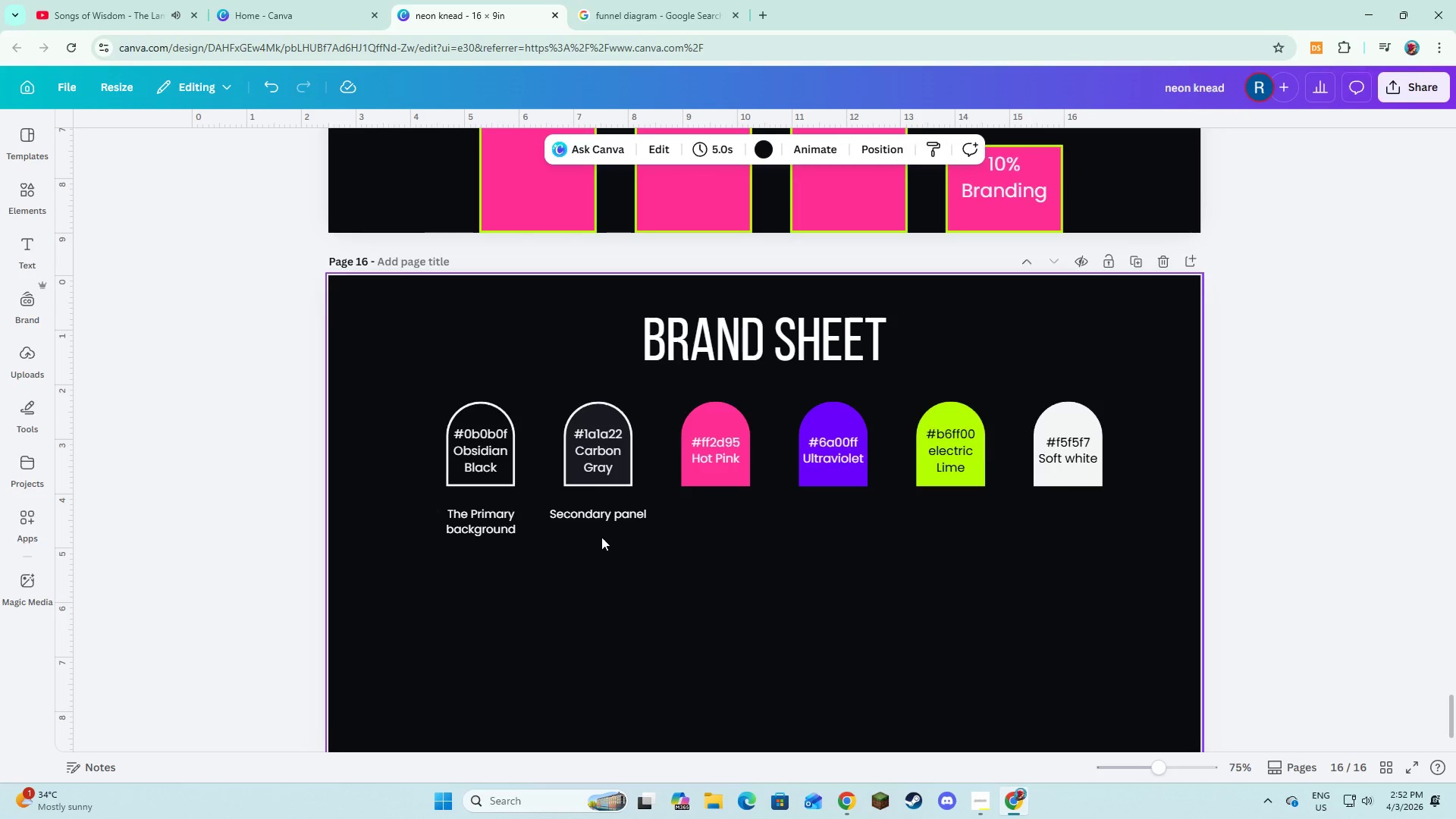 
left_click([610, 516])
 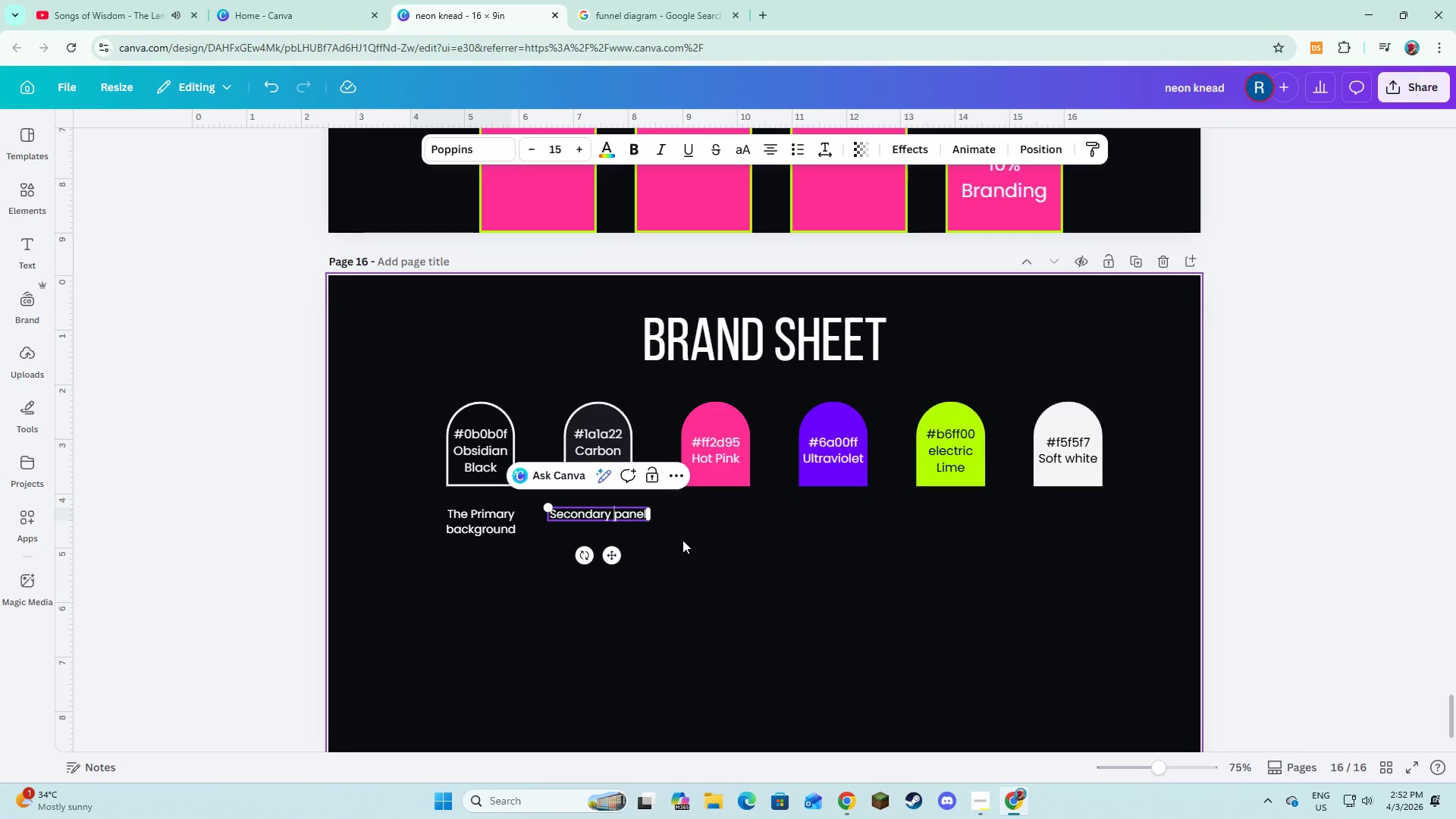 
double_click([634, 519])
 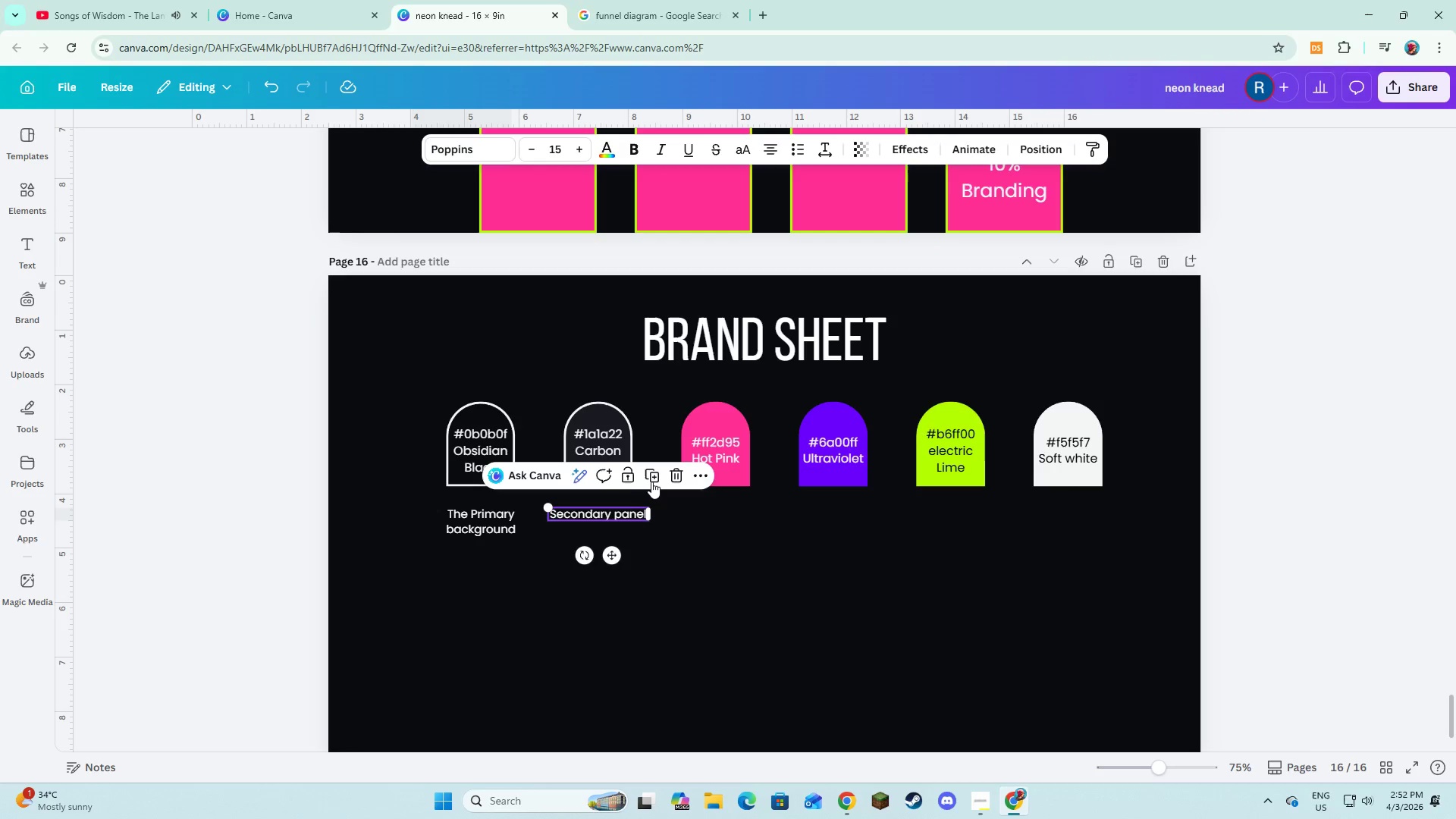 
left_click([653, 480])
 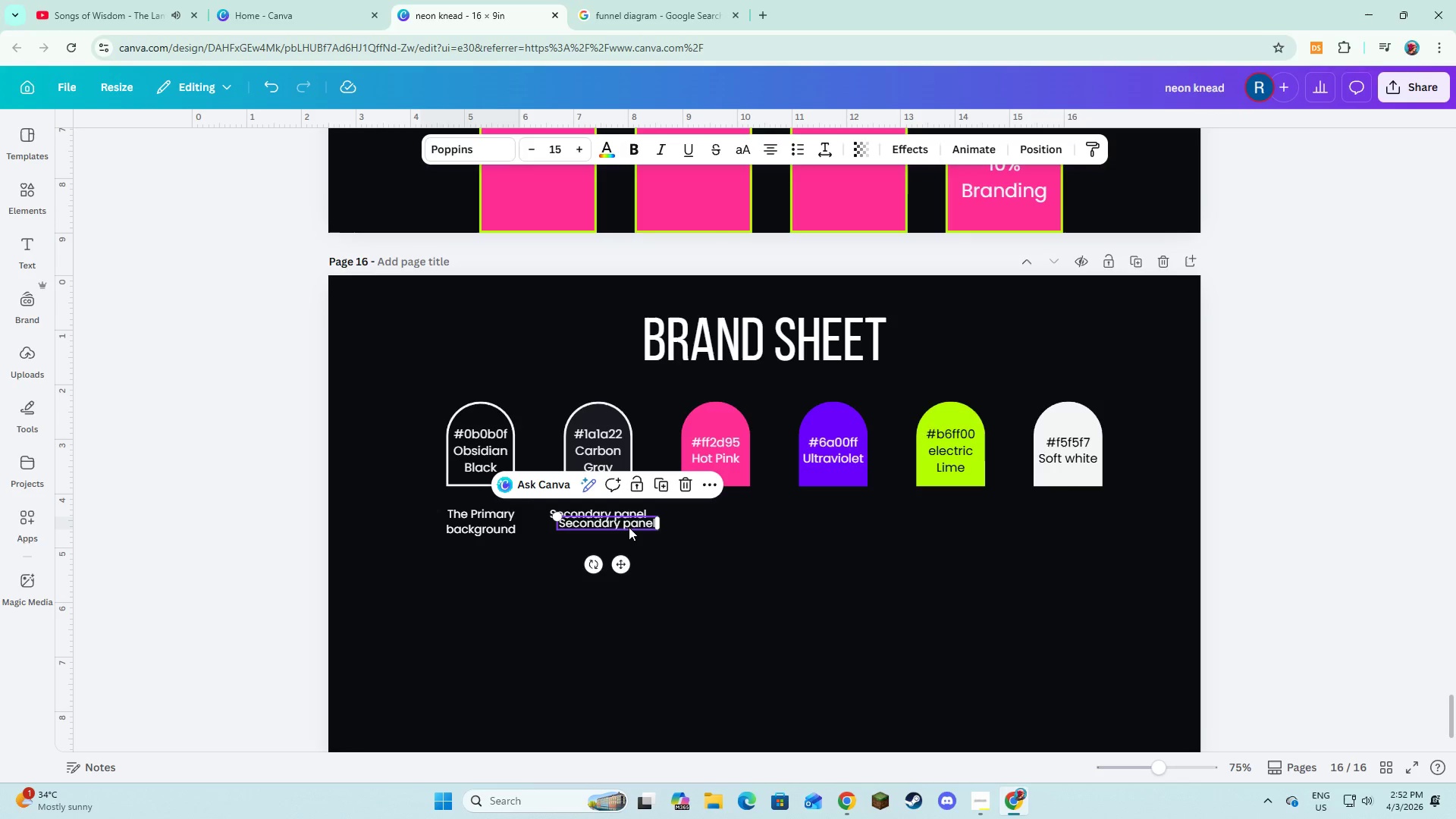 
left_click_drag(start_coordinate=[628, 528], to_coordinate=[741, 519])
 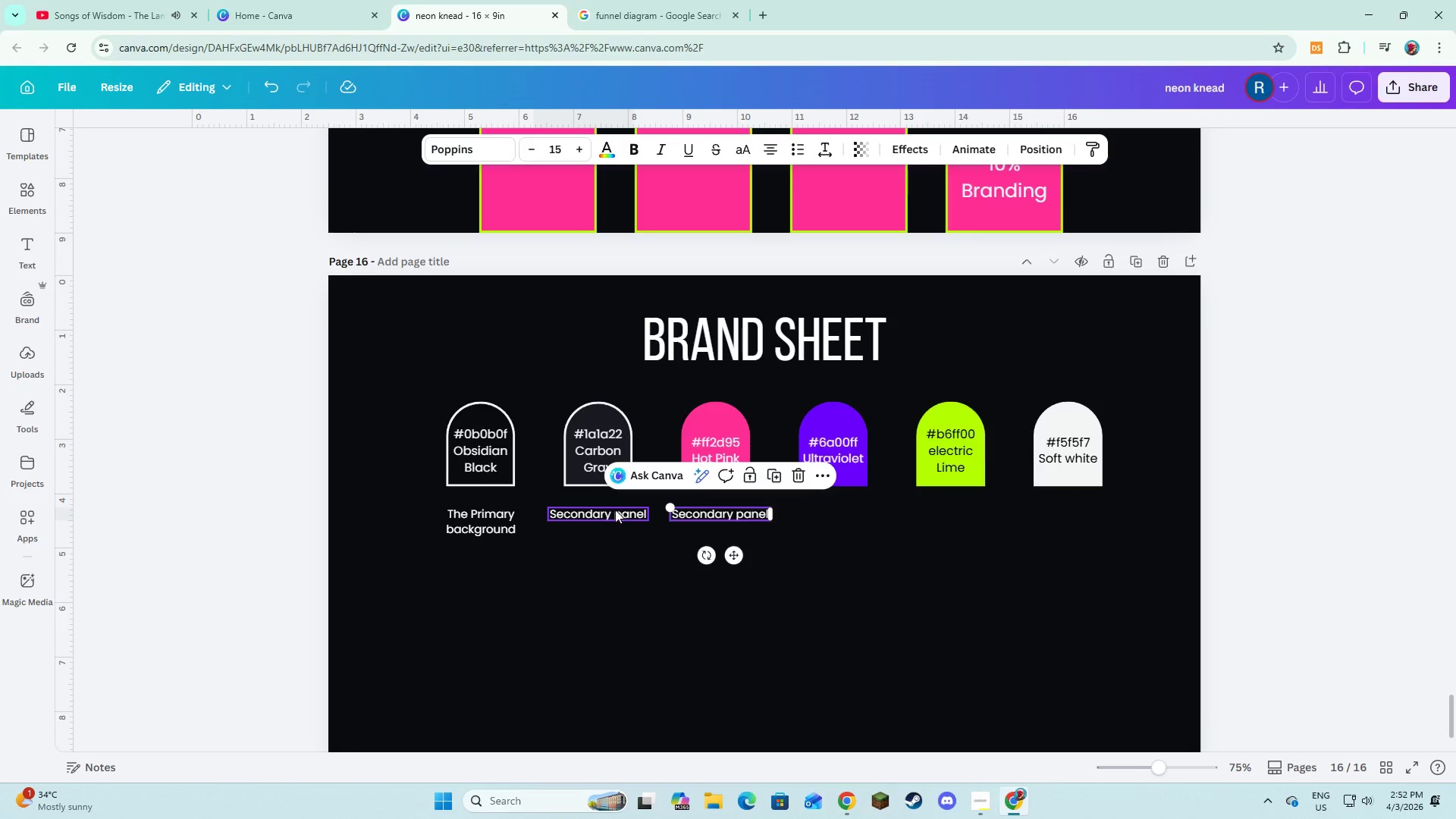 
left_click([615, 510])
 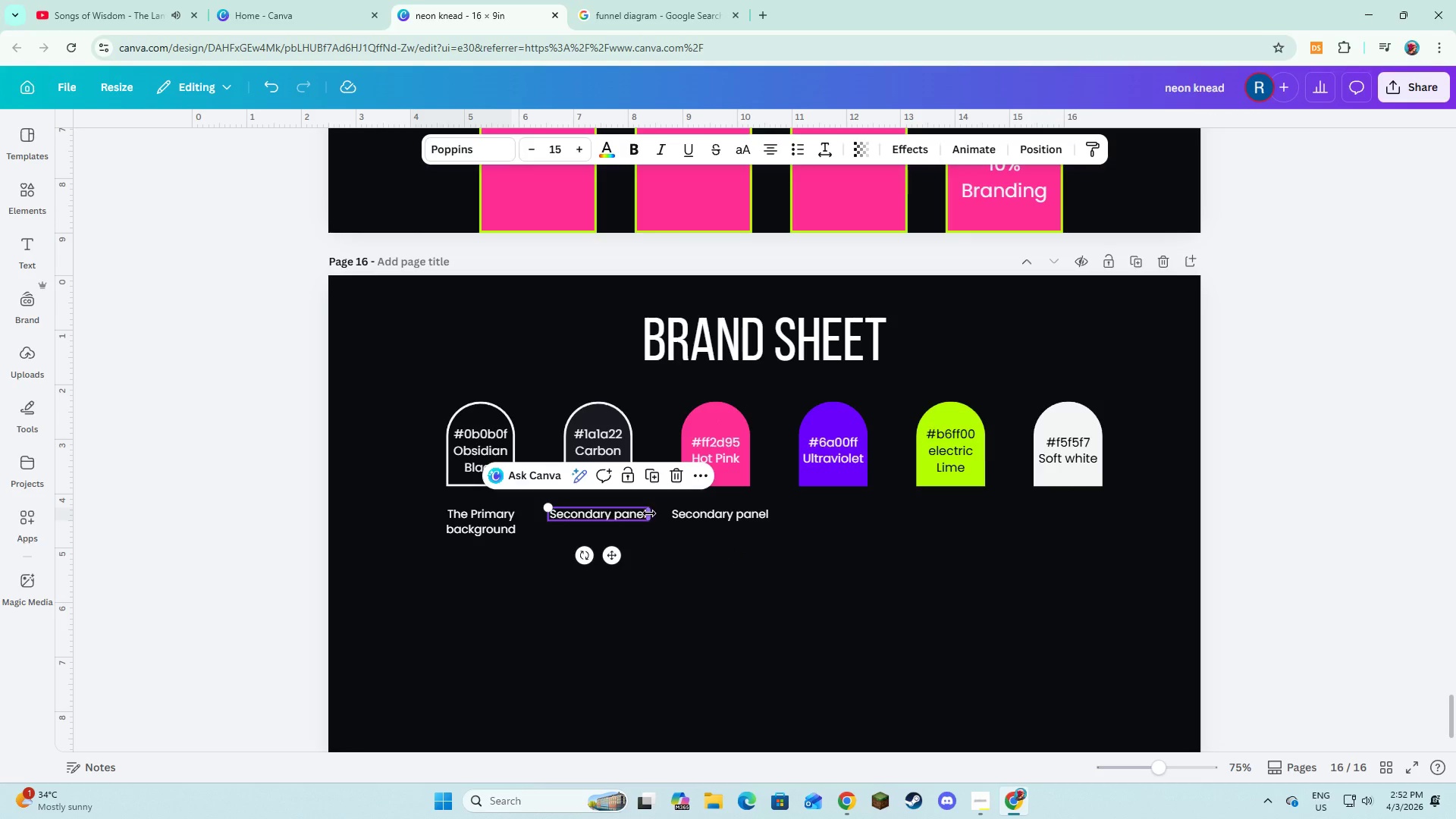 
left_click_drag(start_coordinate=[649, 513], to_coordinate=[645, 513])
 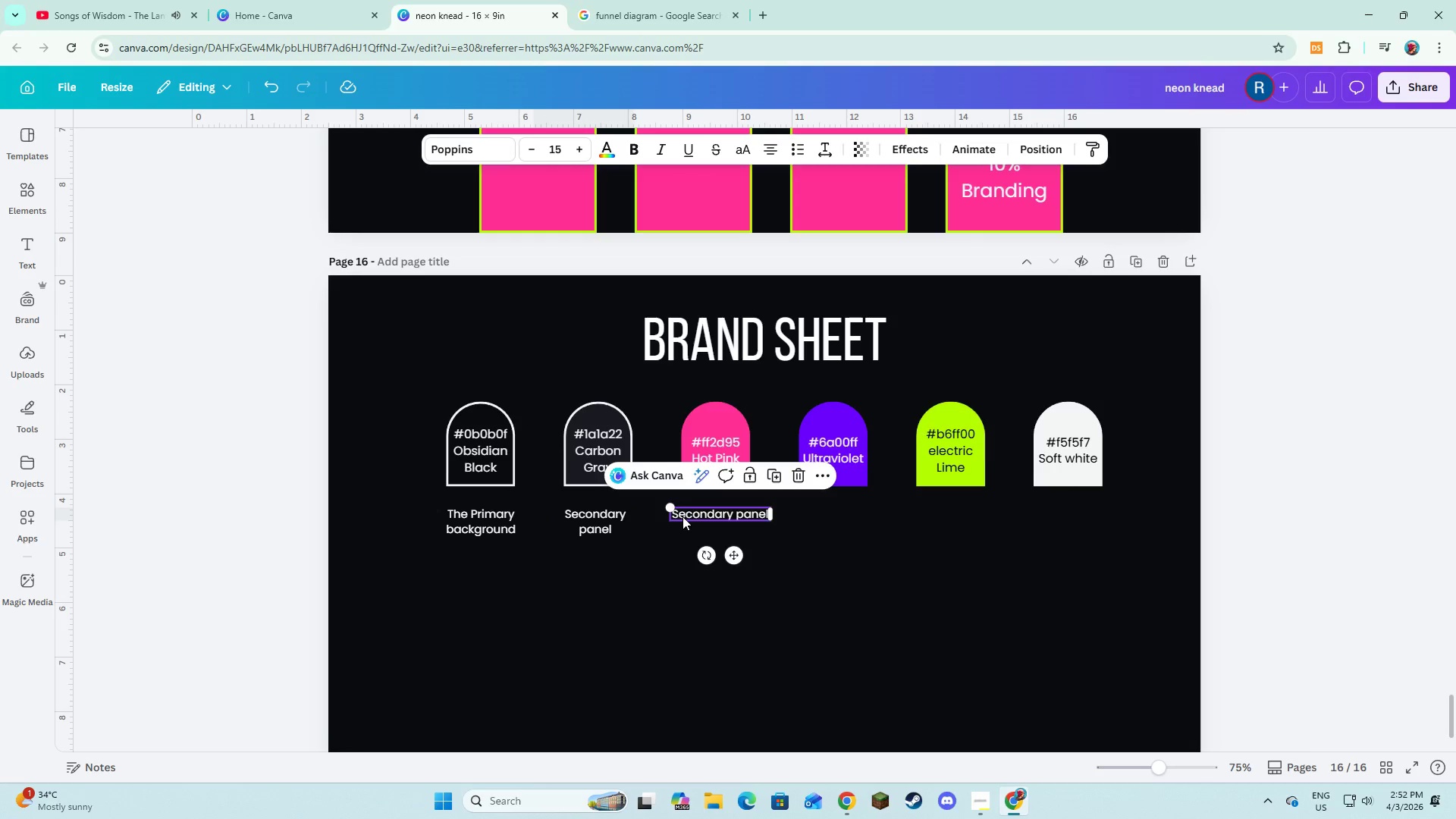 
double_click([682, 516])
 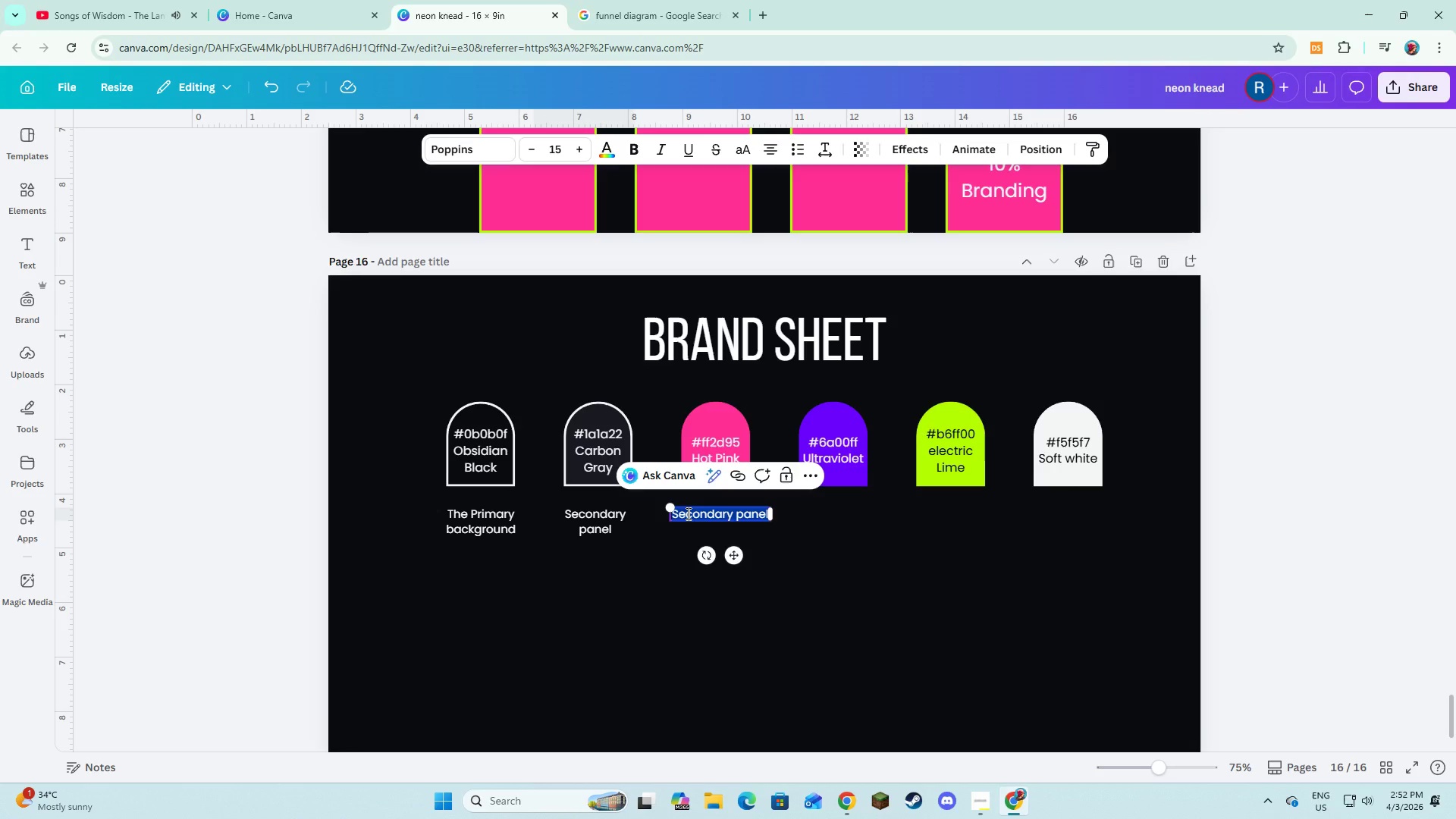 
type(Accent)
 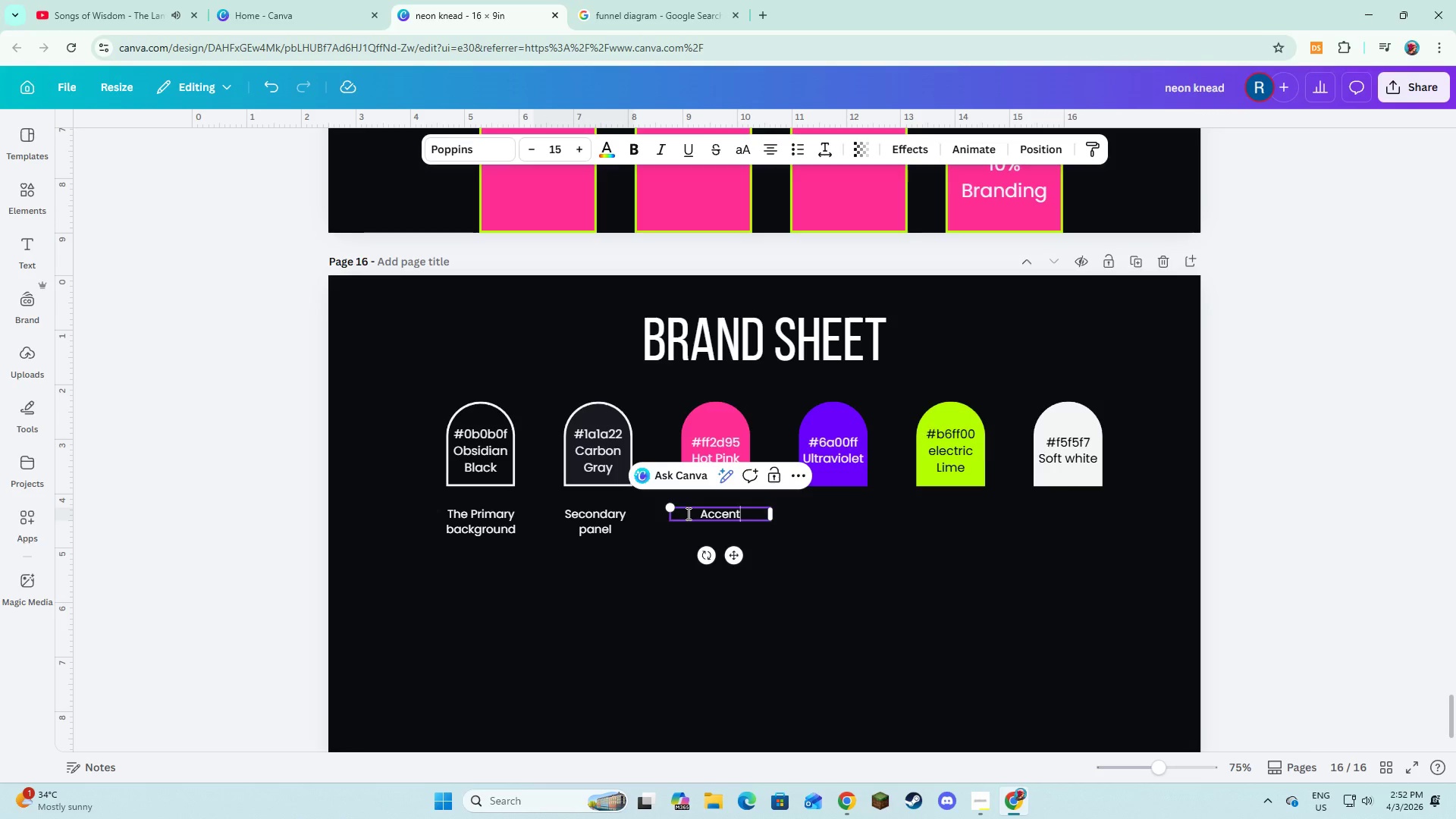 
wait(8.47)
 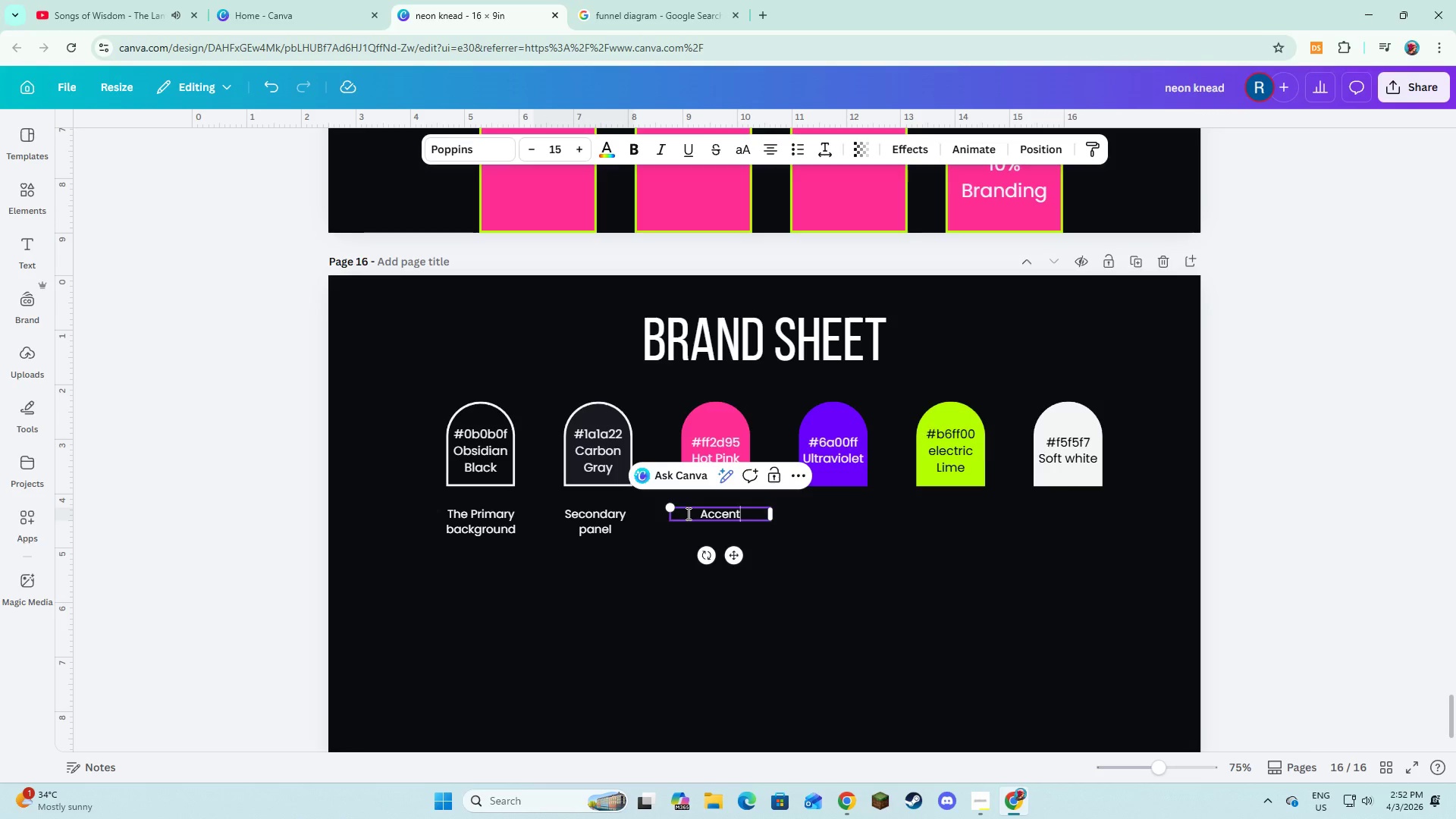 
type(/brand glow)
 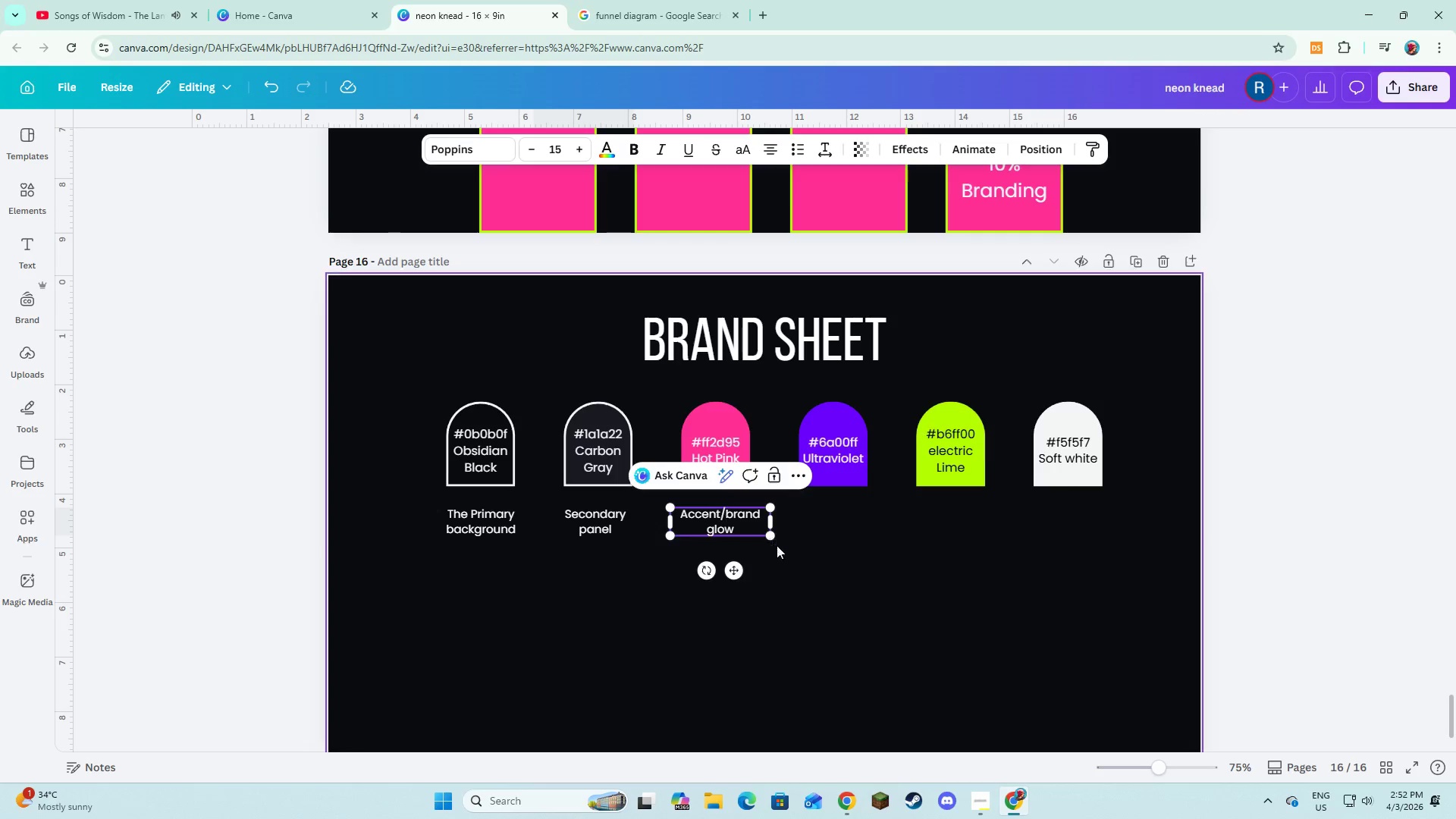 
left_click([811, 541])
 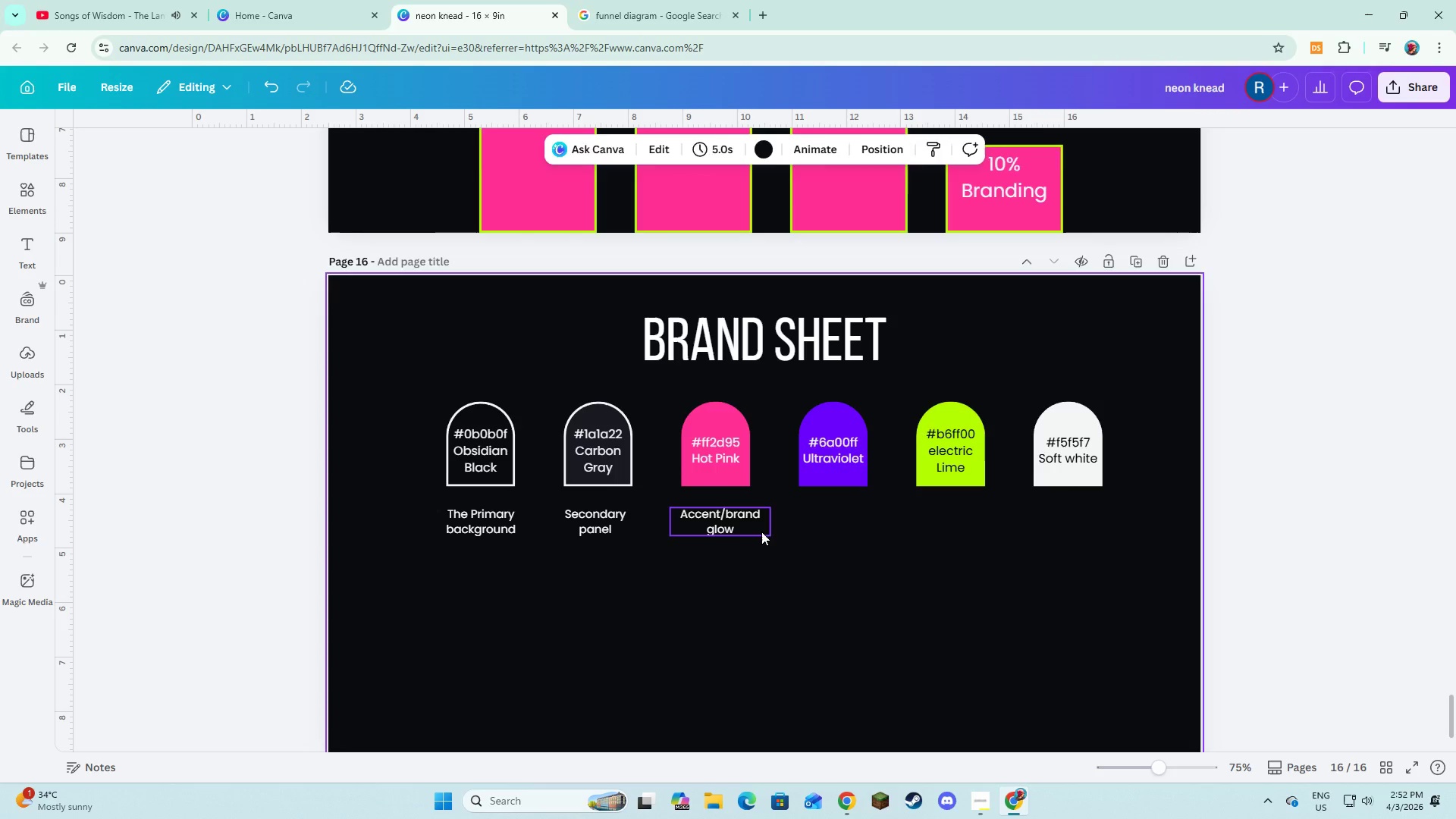 
left_click([761, 532])
 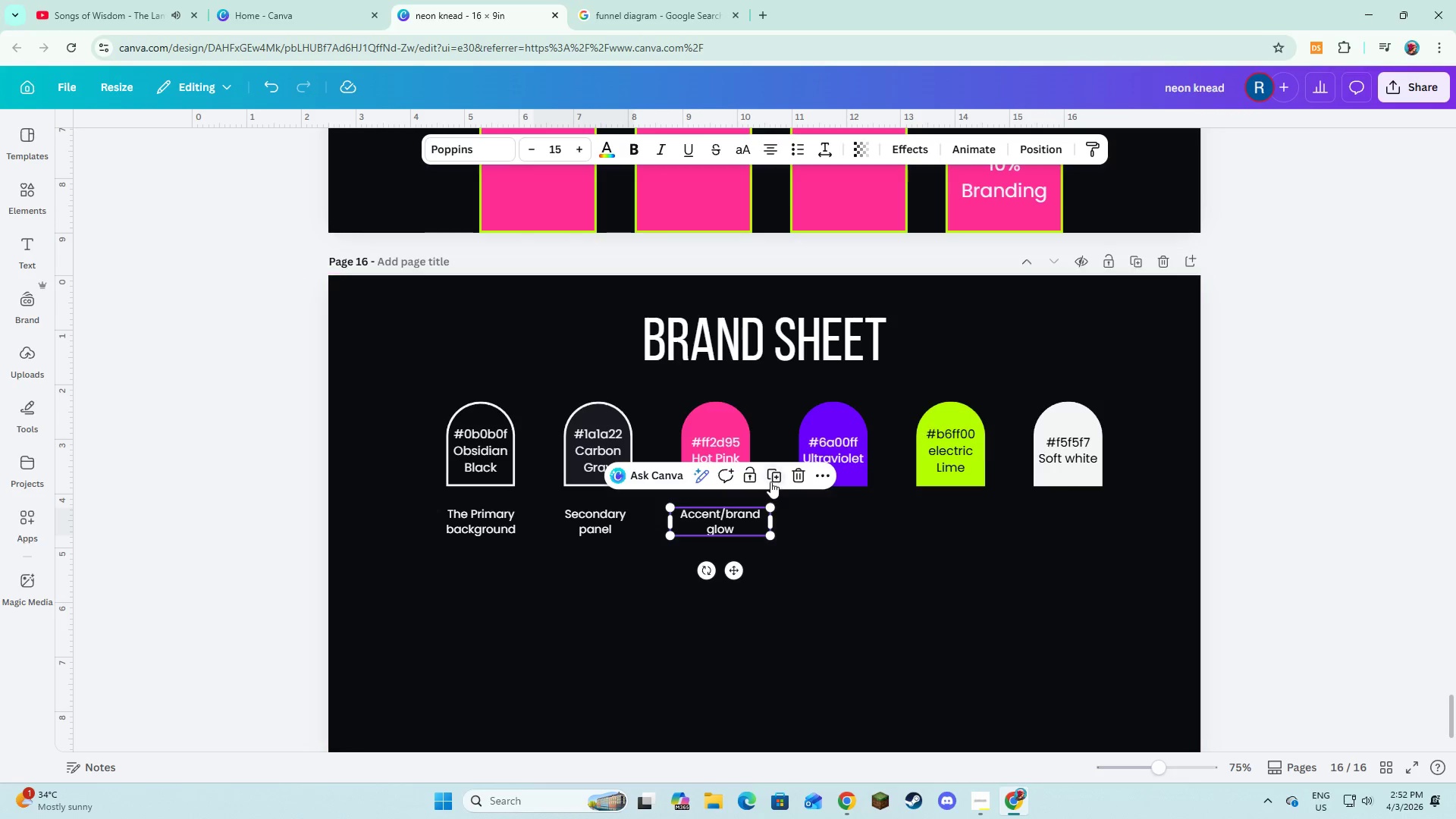 
left_click([773, 478])
 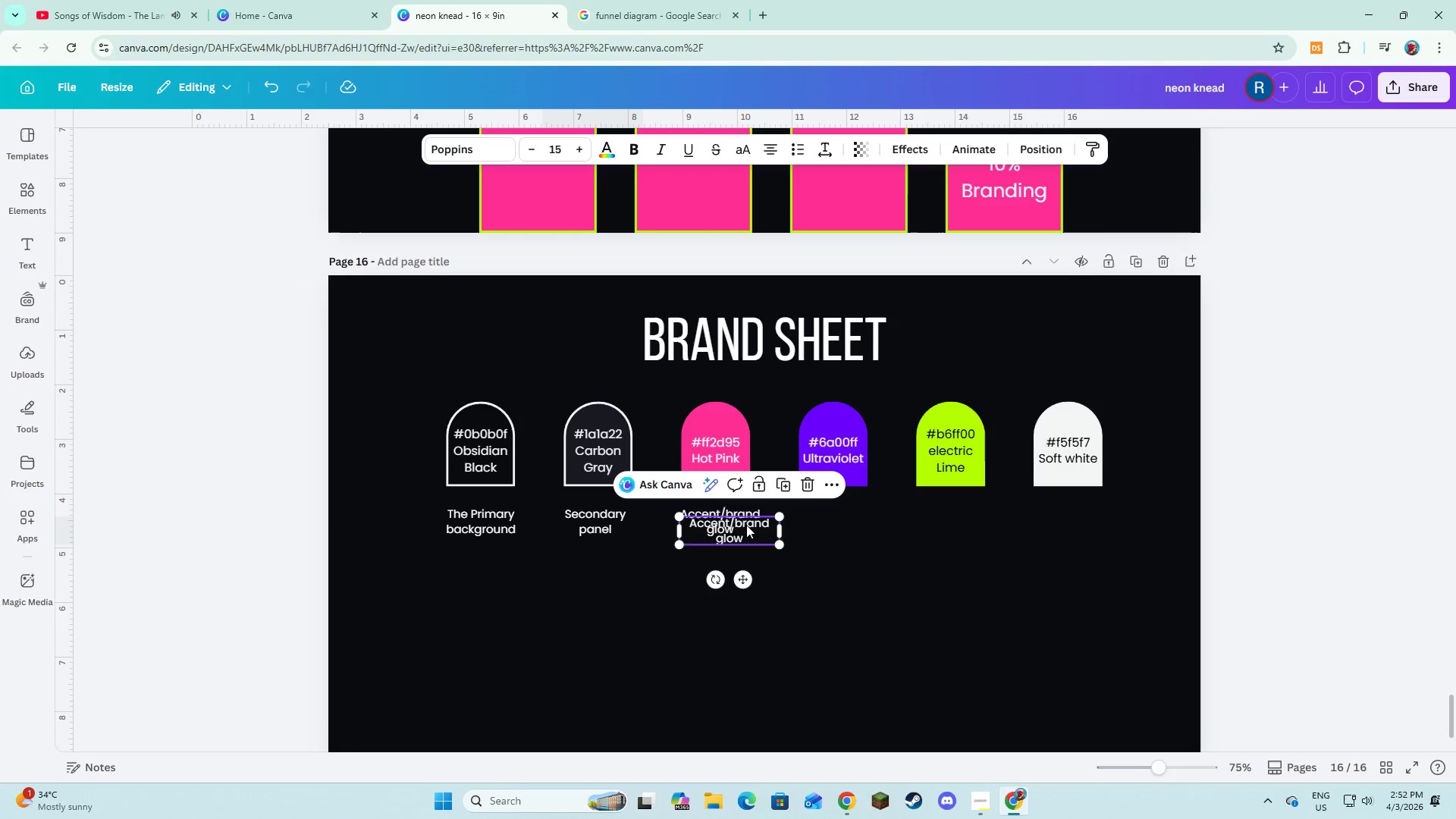 
left_click_drag(start_coordinate=[746, 529], to_coordinate=[847, 520])
 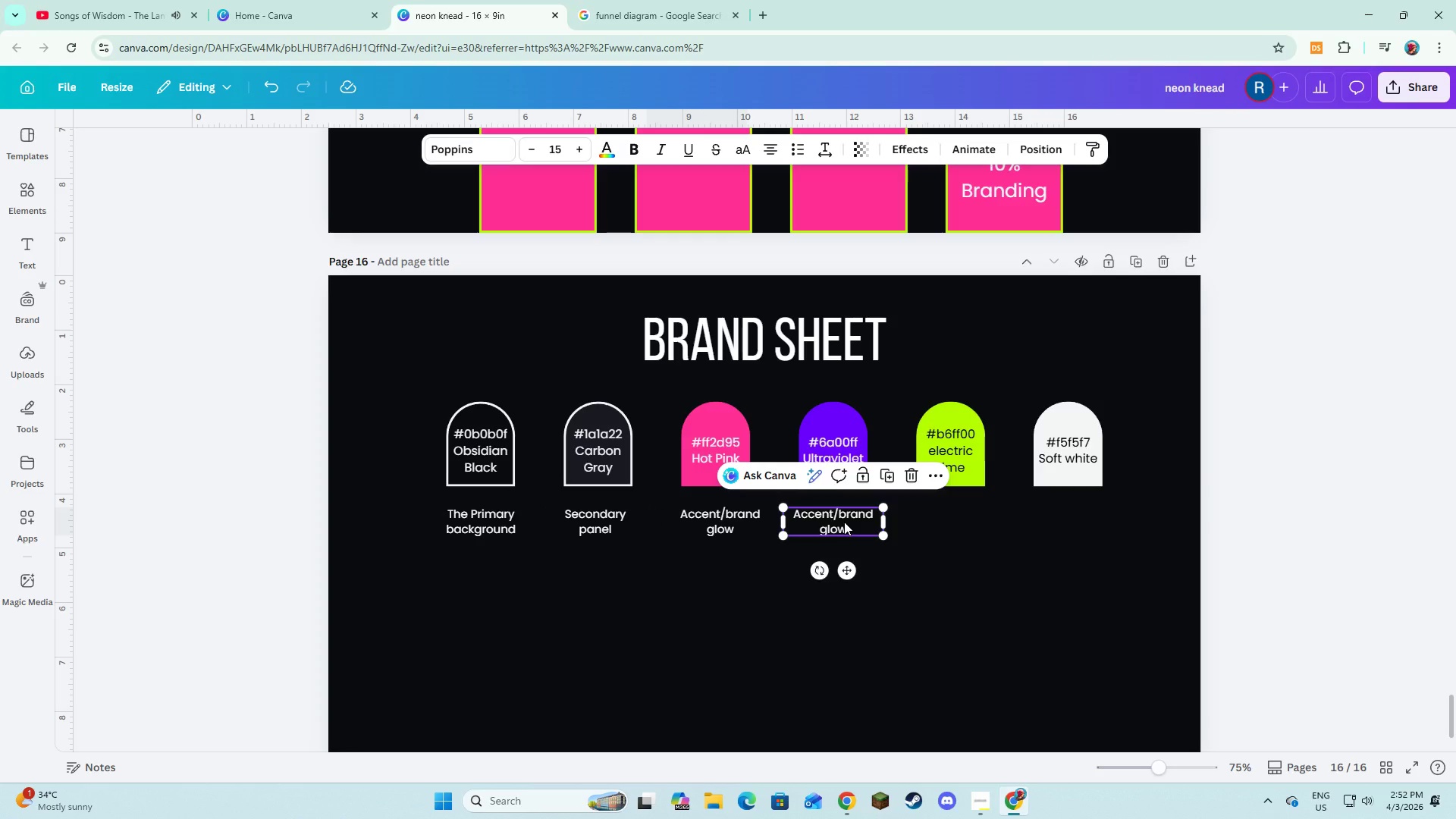 
left_click([844, 522])
 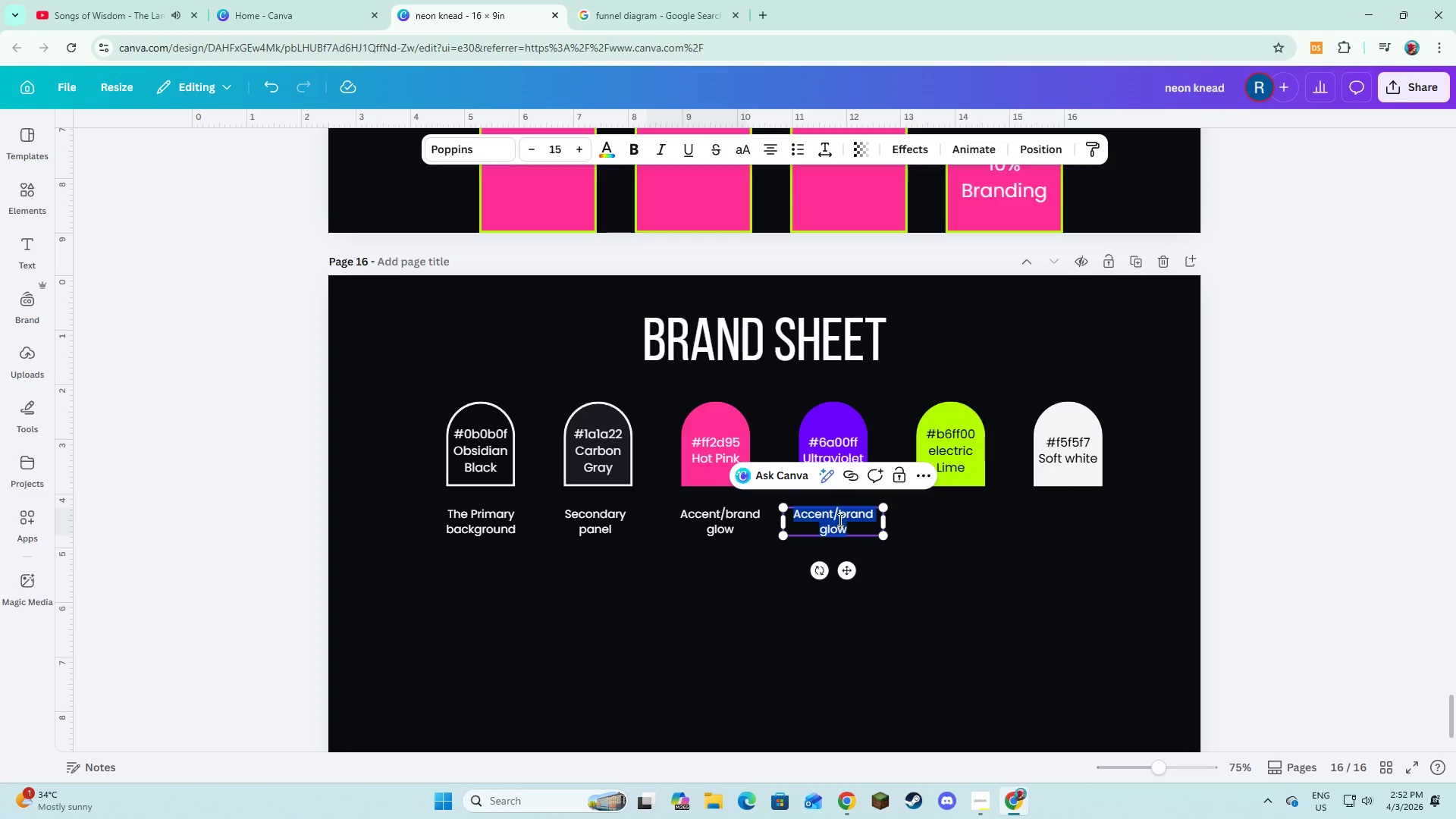 
left_click([839, 519])
 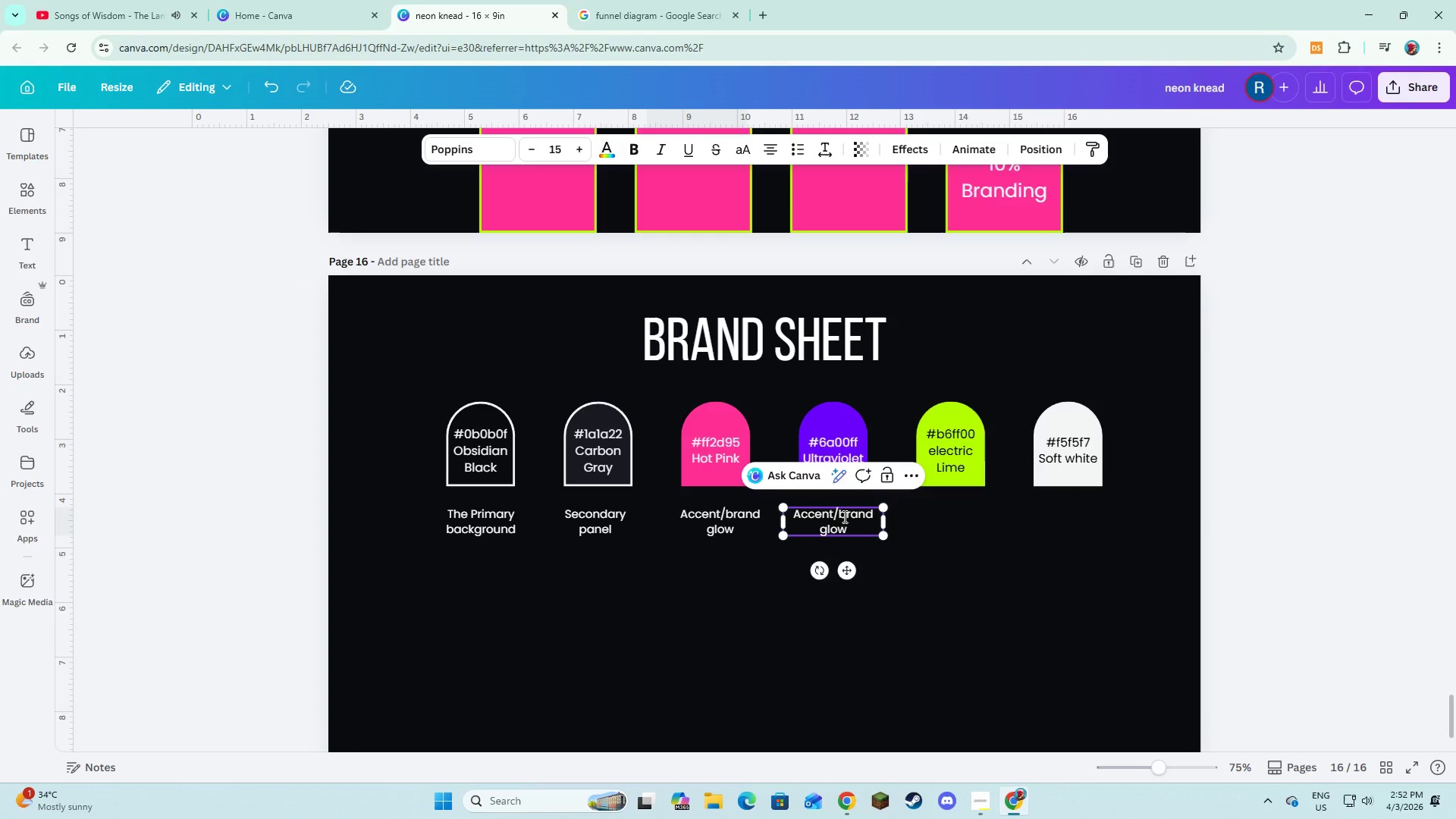 
left_click_drag(start_coordinate=[843, 516], to_coordinate=[797, 515])
 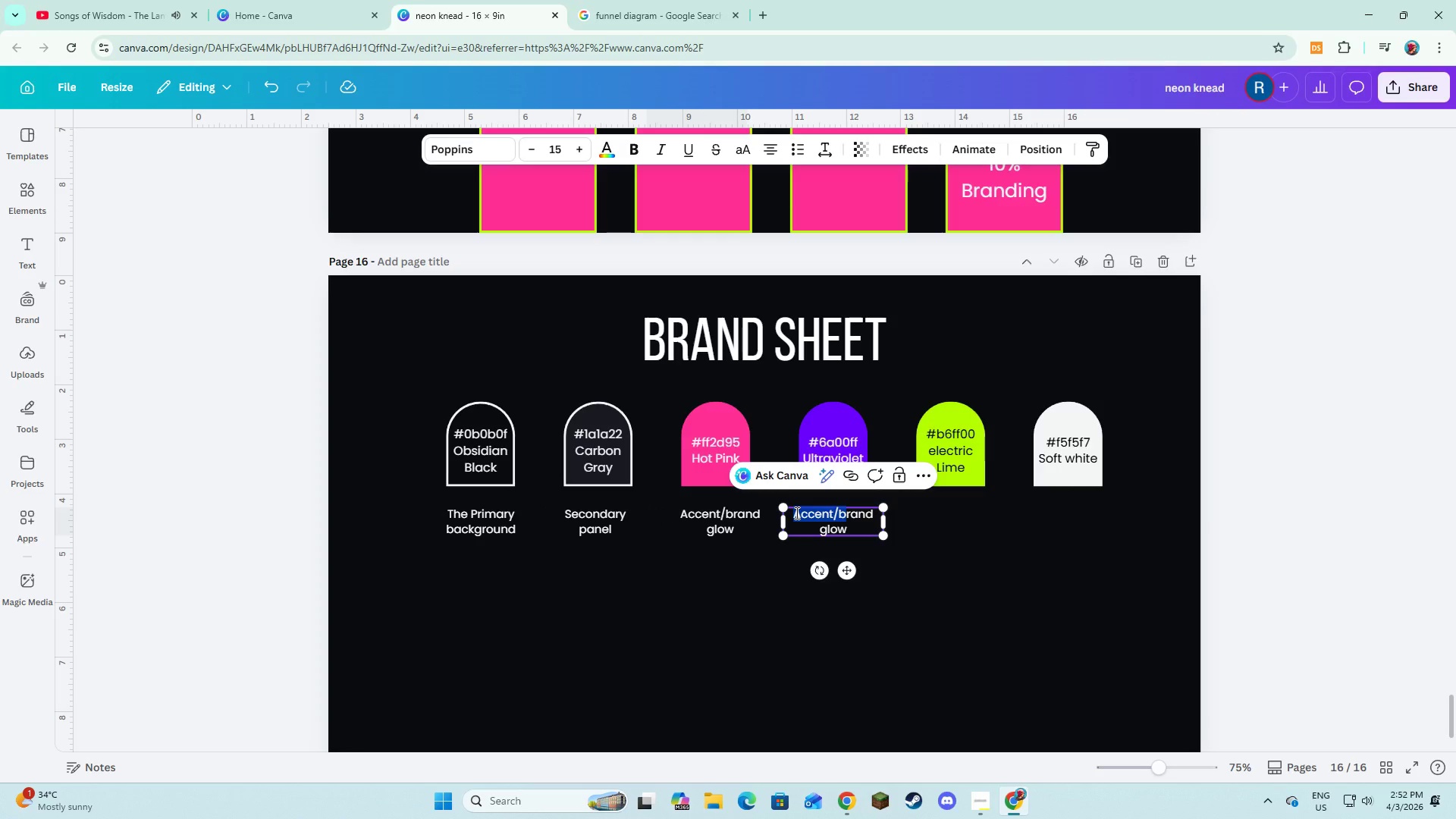 
key(Shift+ShiftLeft)
 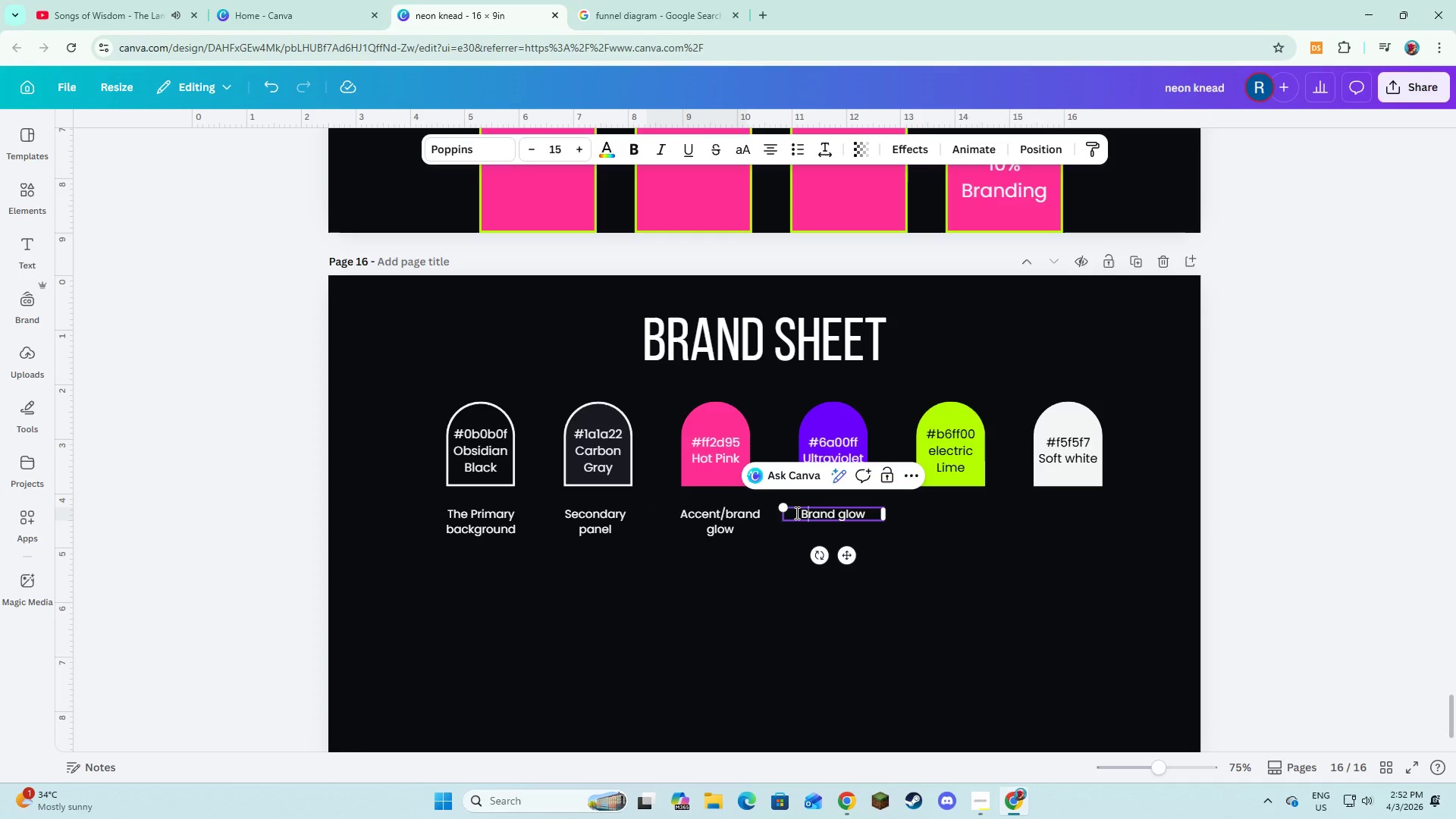 
key(Shift+B)
 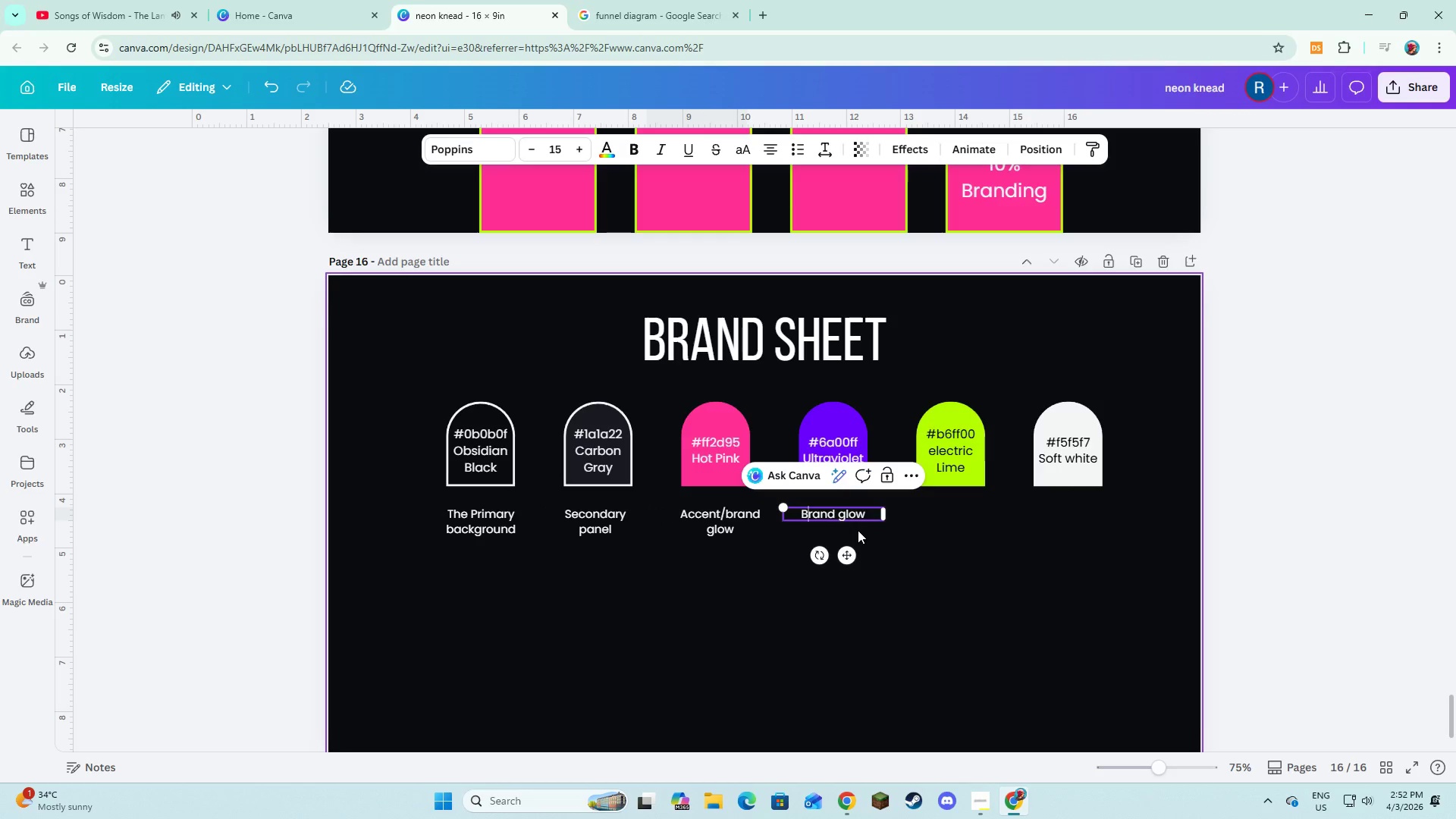 
double_click([850, 516])
 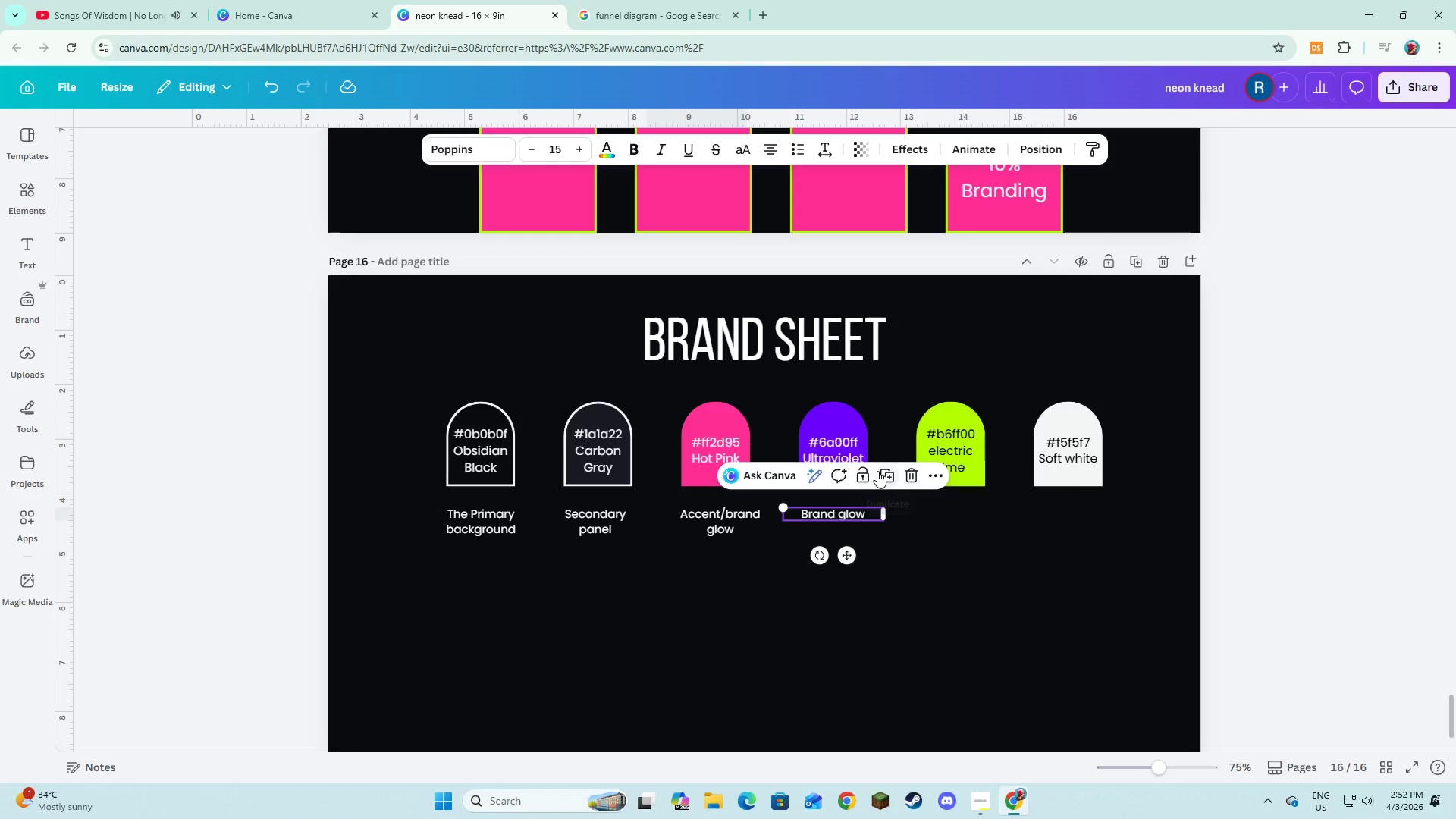 
left_click([880, 471])
 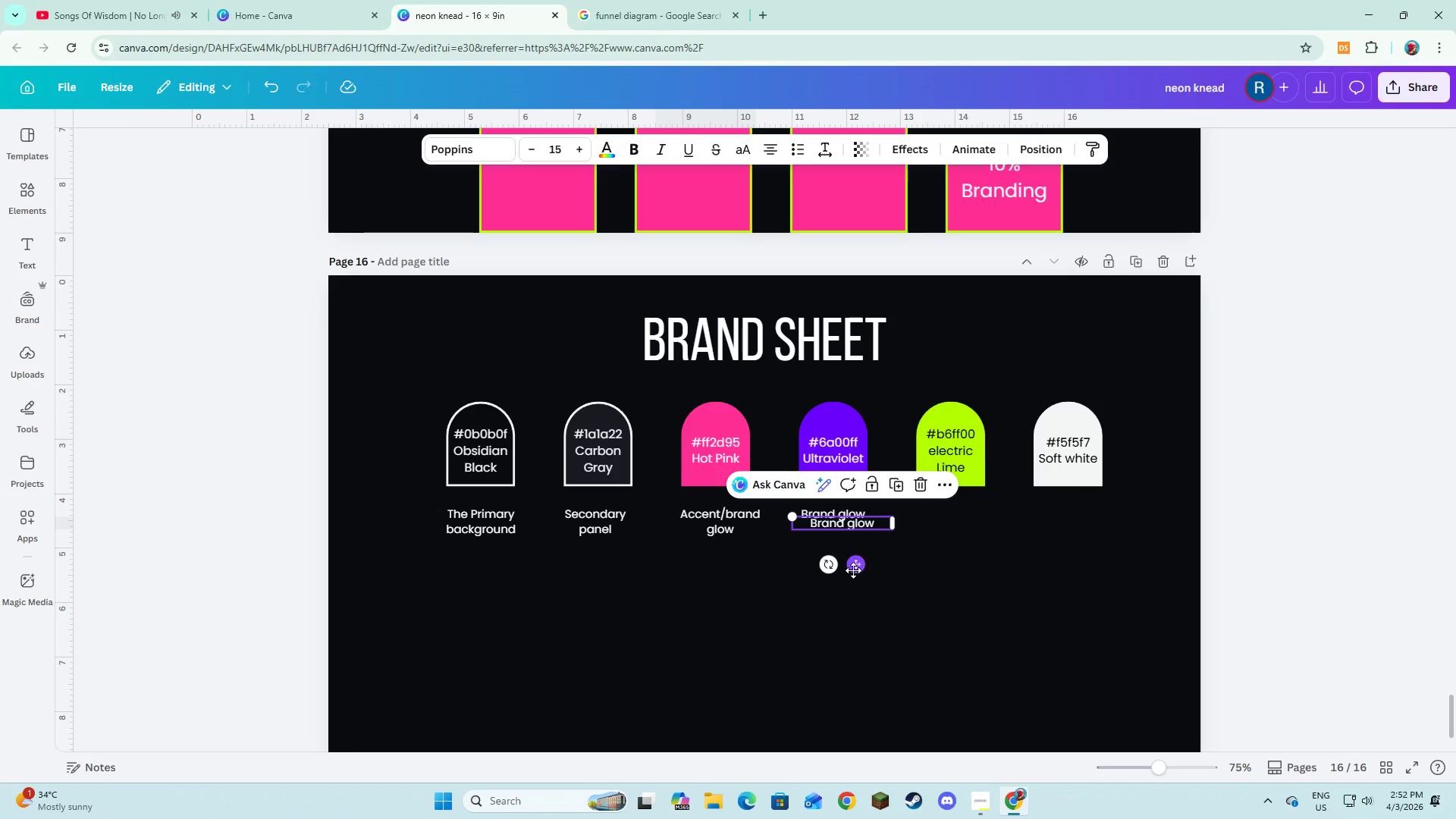 
left_click_drag(start_coordinate=[853, 570], to_coordinate=[962, 560])
 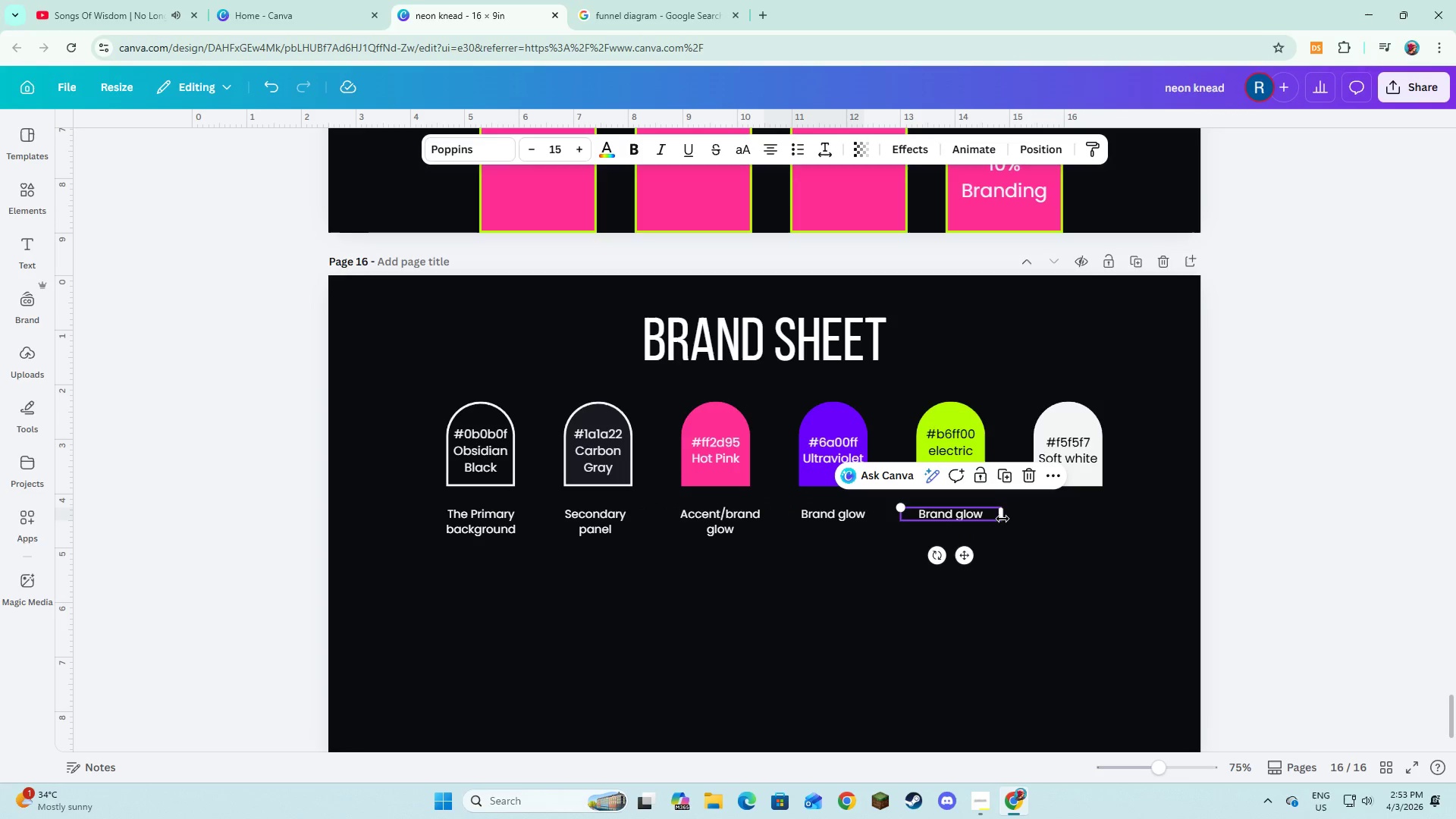 
left_click([983, 515])
 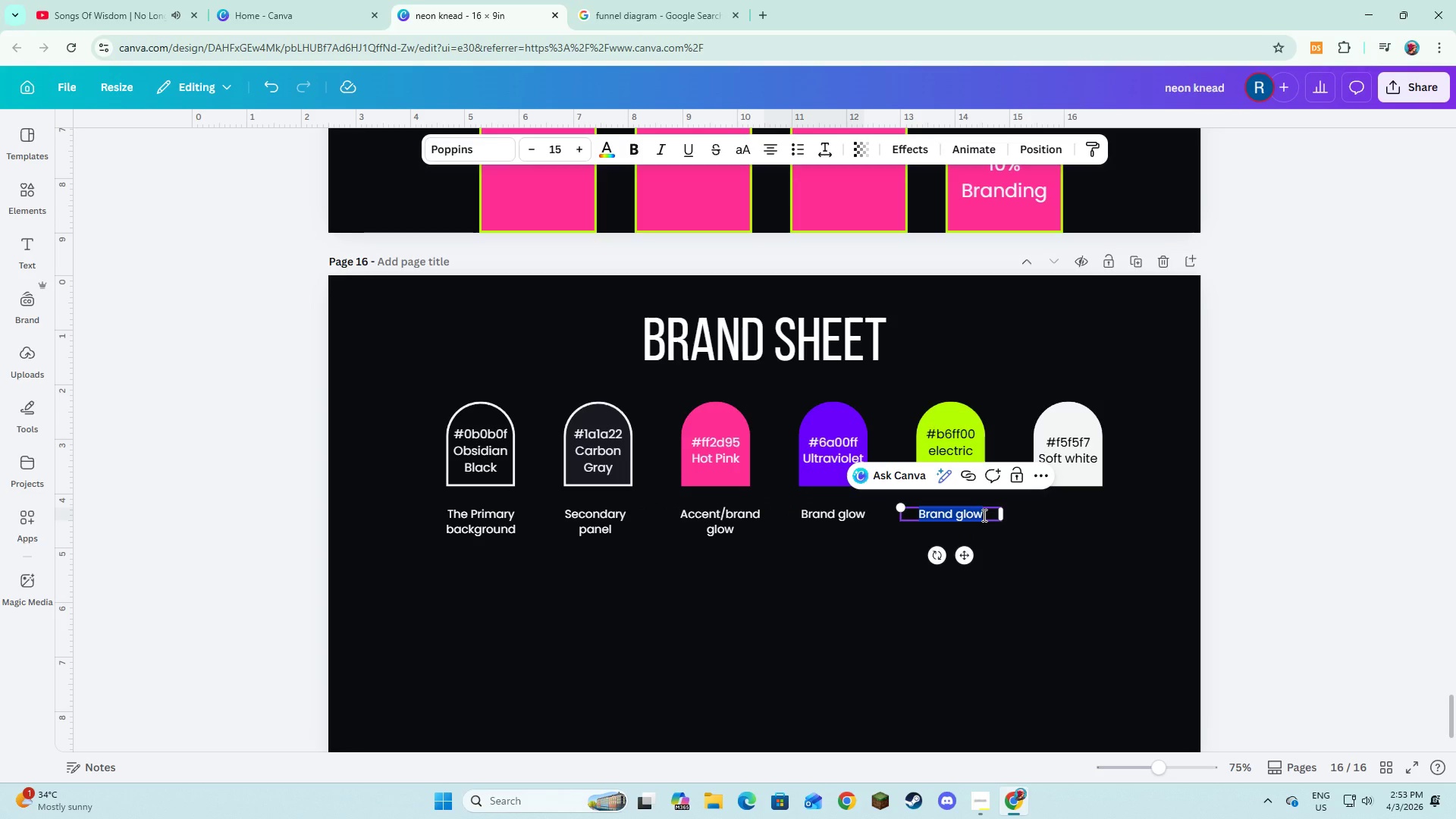 
left_click([983, 515])
 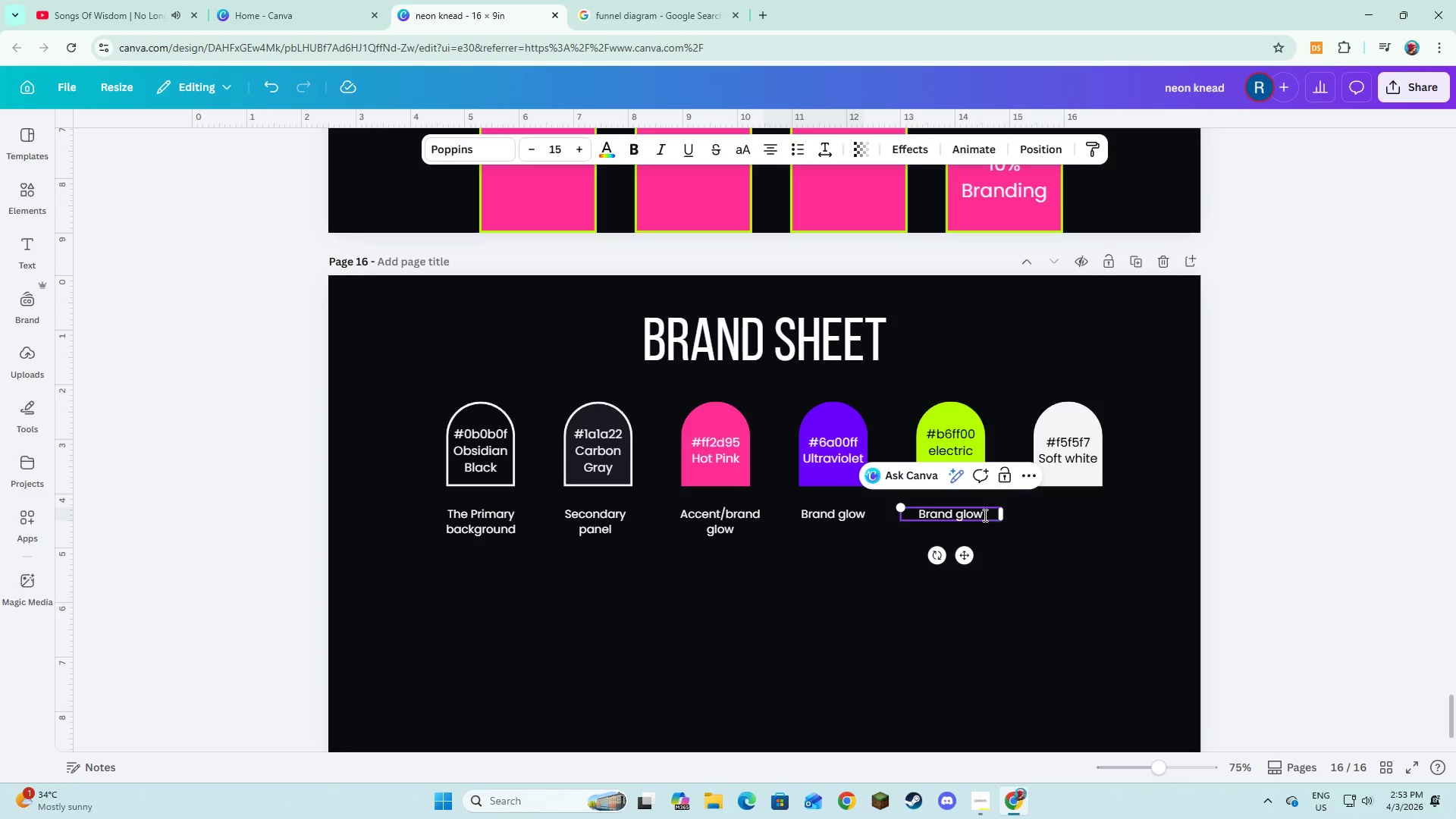 
key(Enter)
 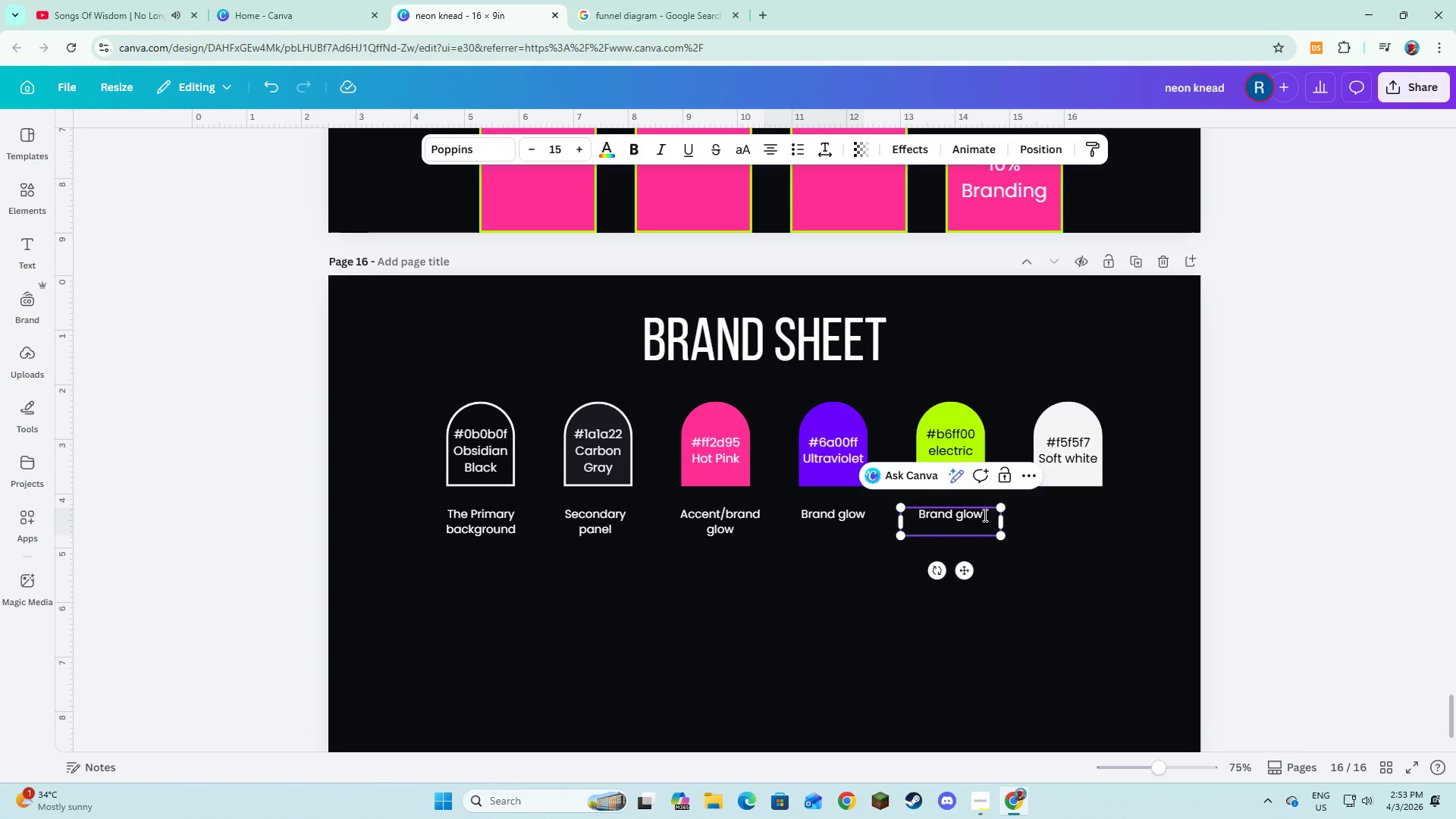 
key(Backspace)
type(/Highlight)
 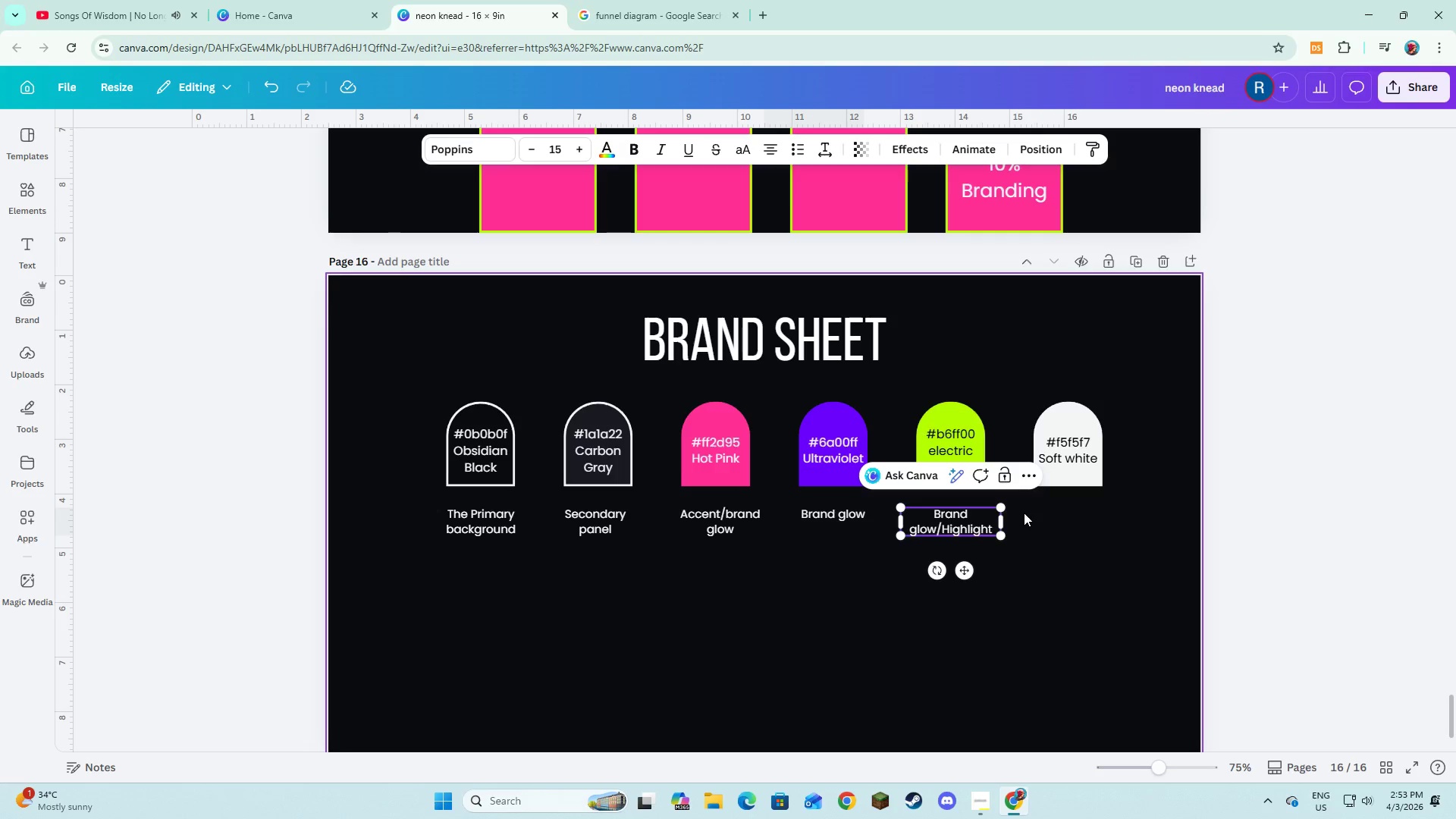 
left_click([1050, 537])
 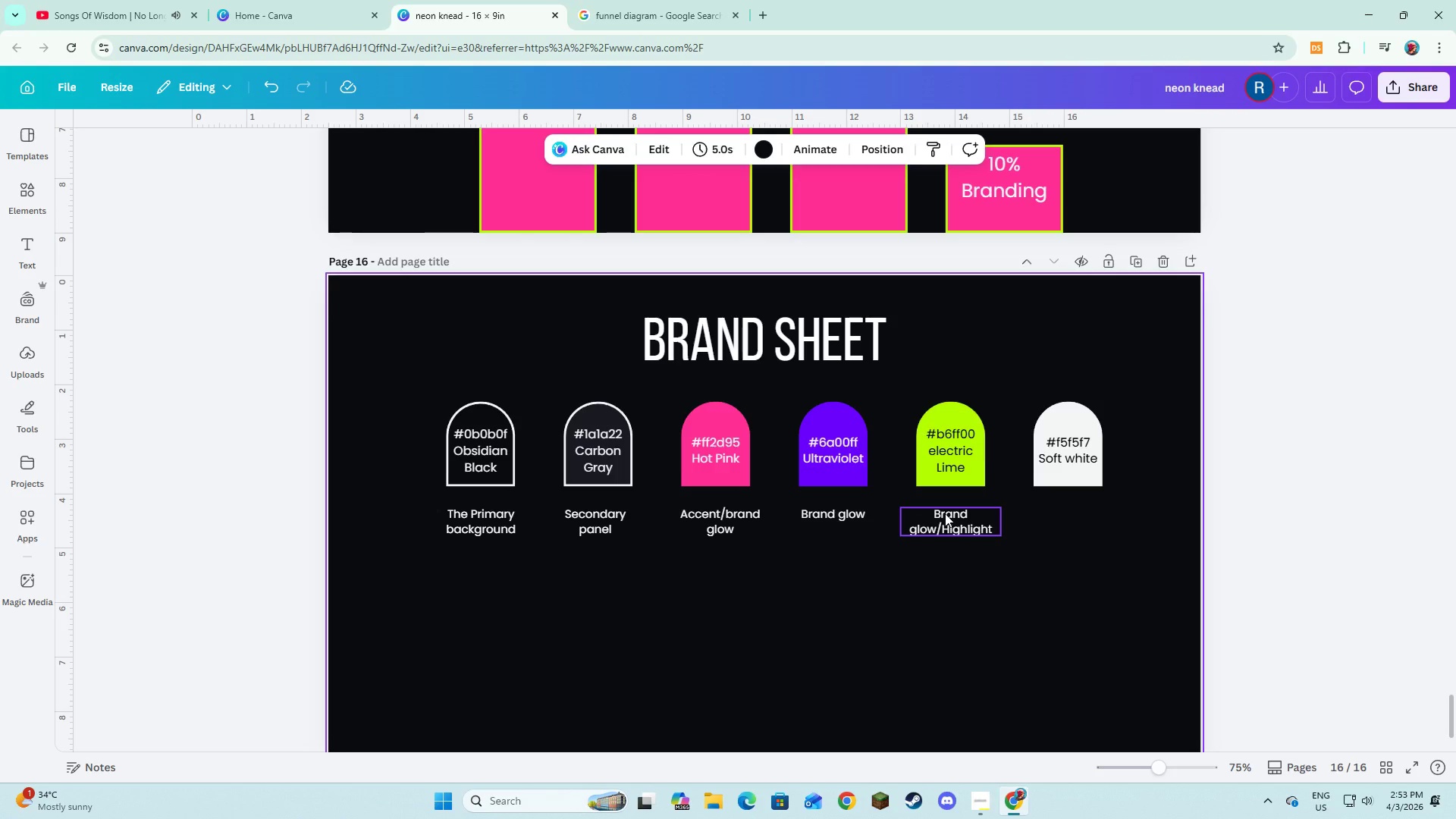 
left_click([945, 513])
 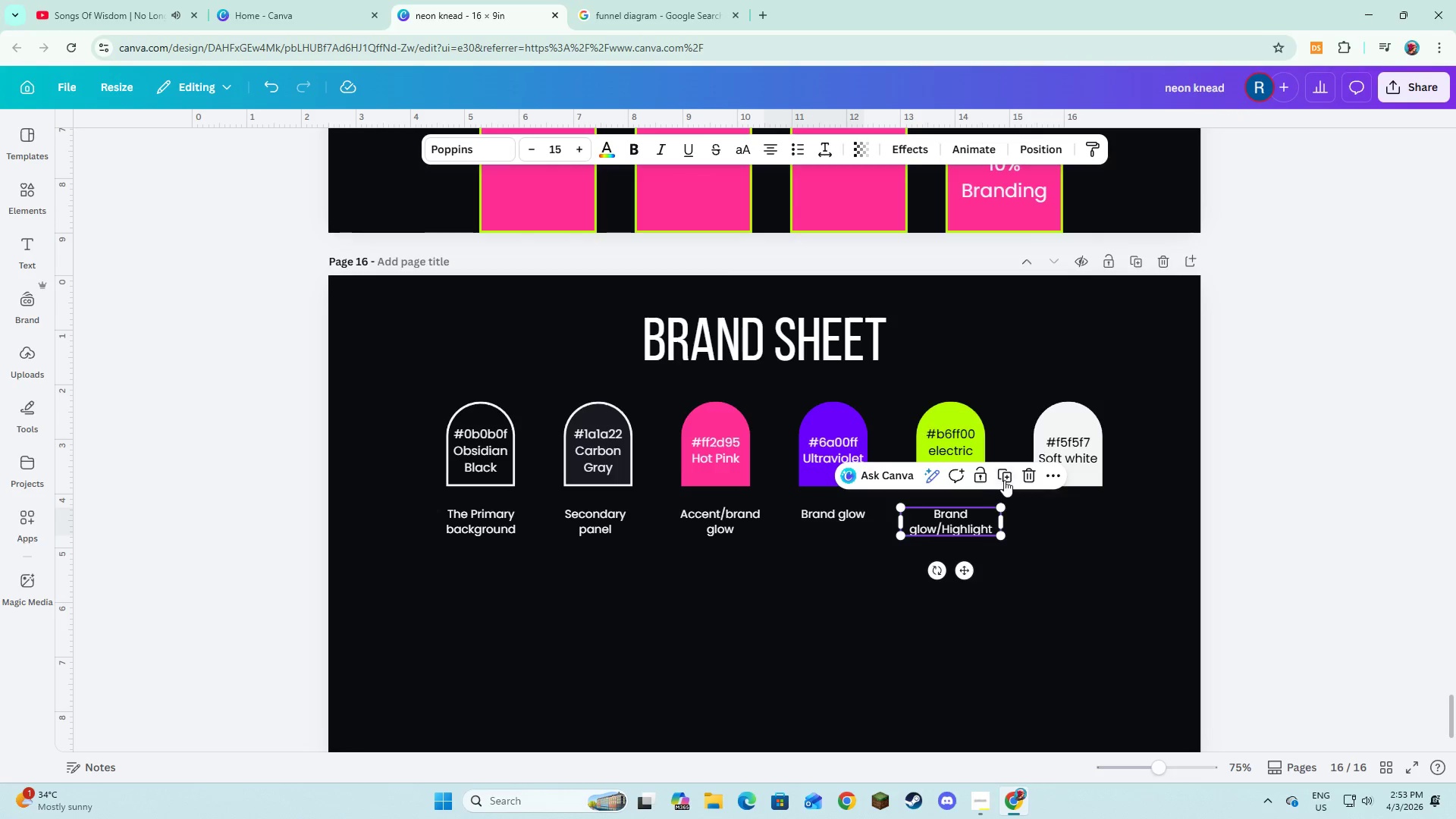 
left_click([1007, 479])
 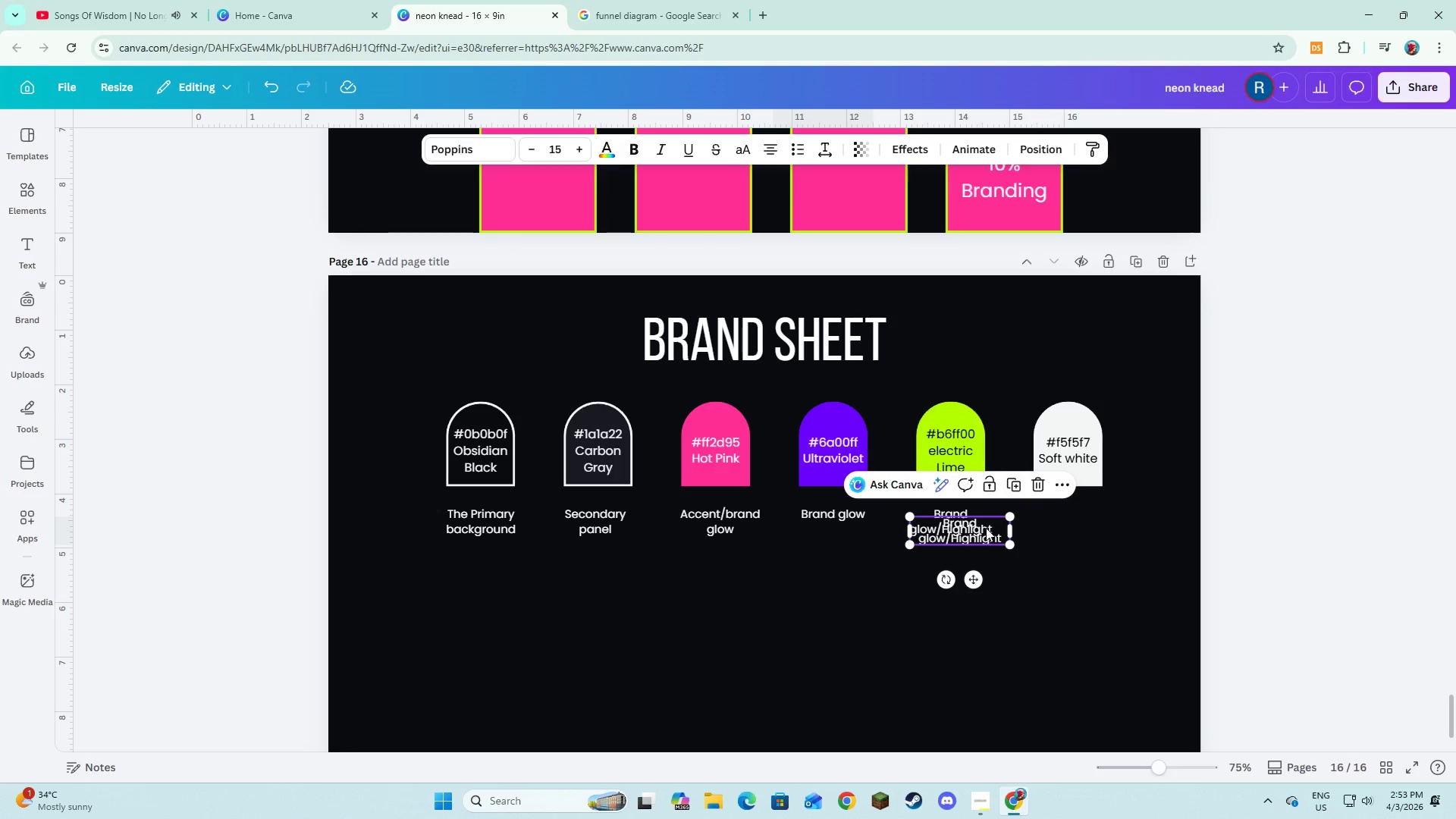 
left_click_drag(start_coordinate=[984, 529], to_coordinate=[1097, 522])
 